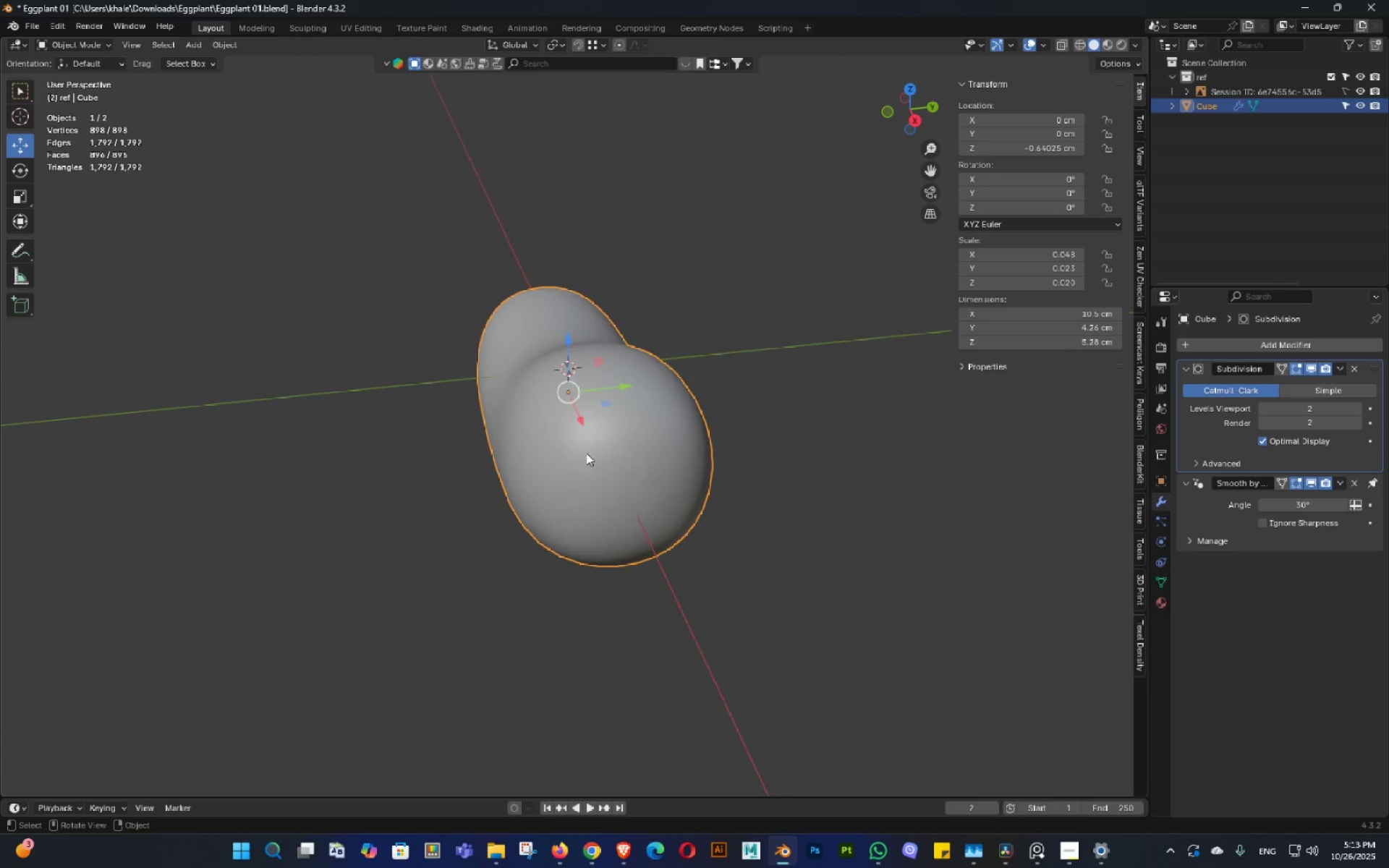 
key(Tab)
 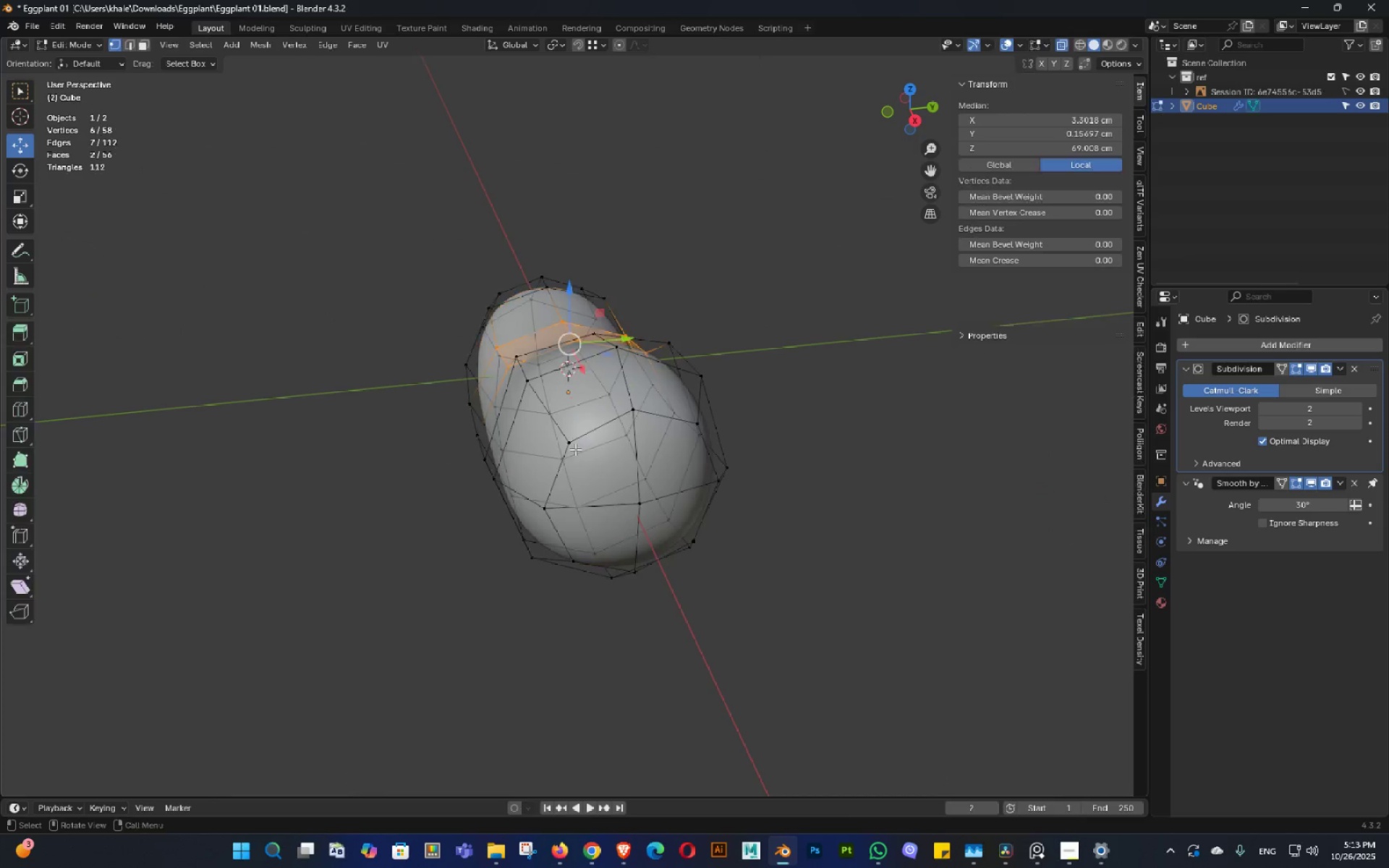 
scroll: coordinate [584, 450], scroll_direction: up, amount: 1.0
 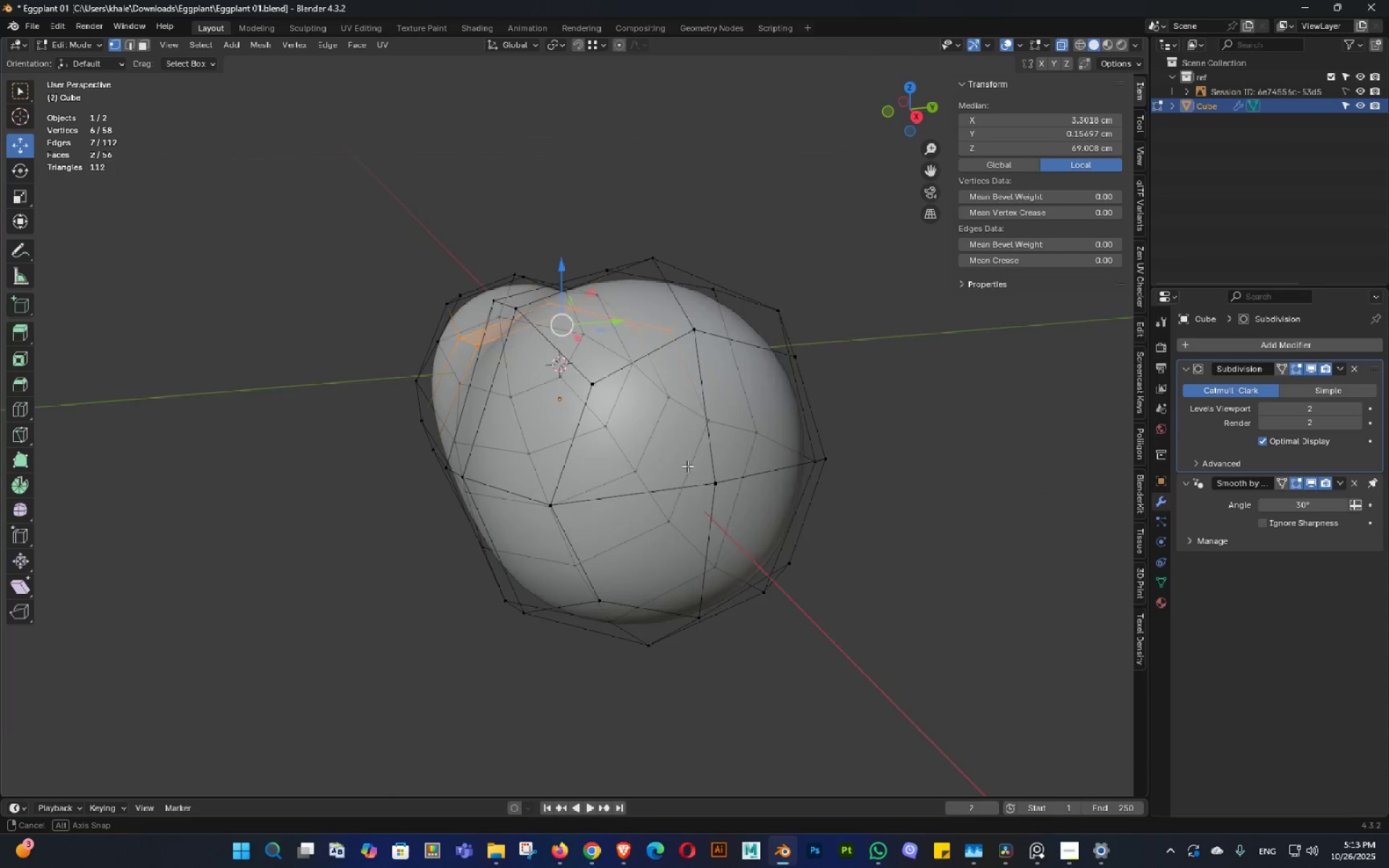 
hold_key(key=ShiftLeft, duration=9.17)
 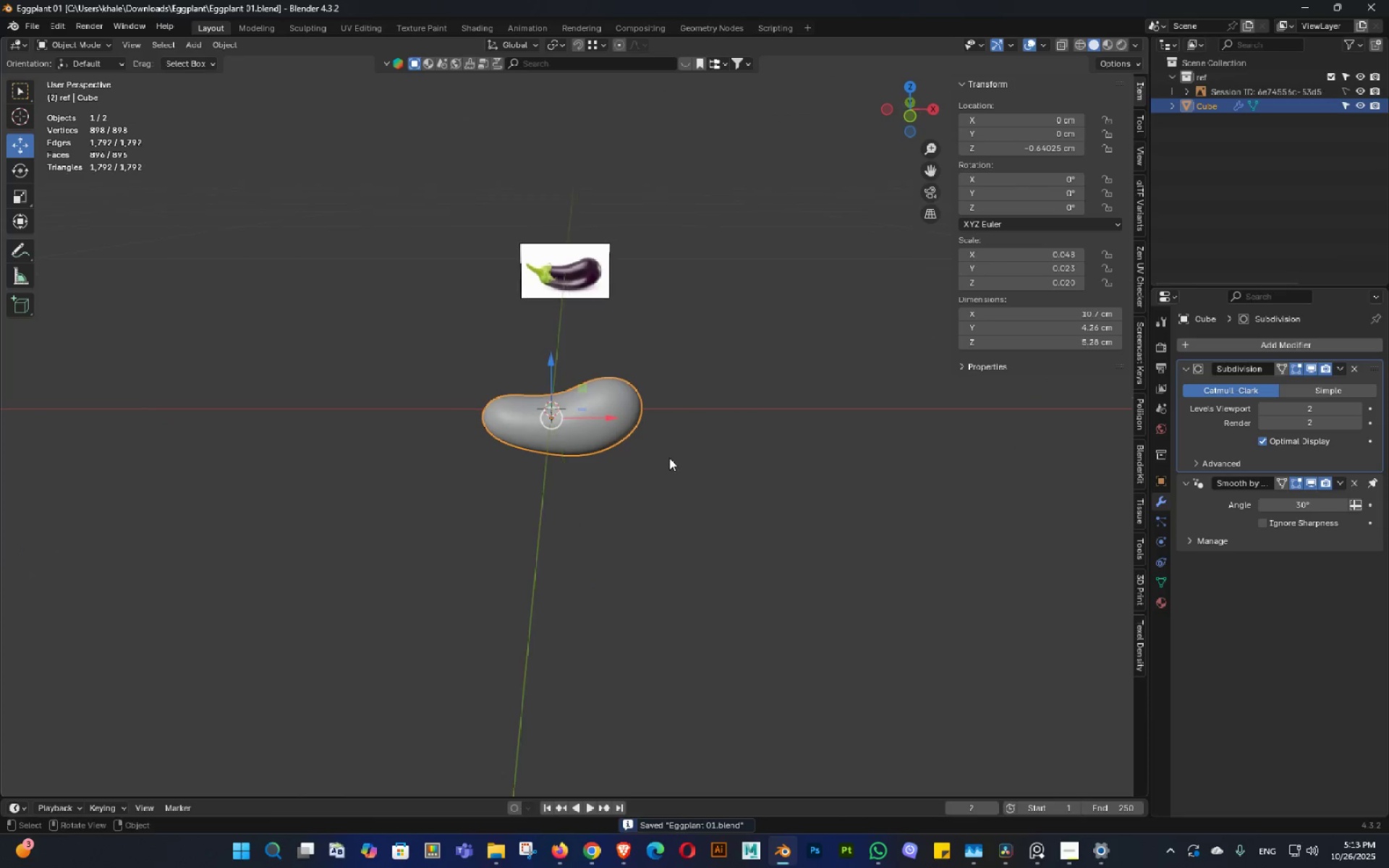 
key(Tab)
 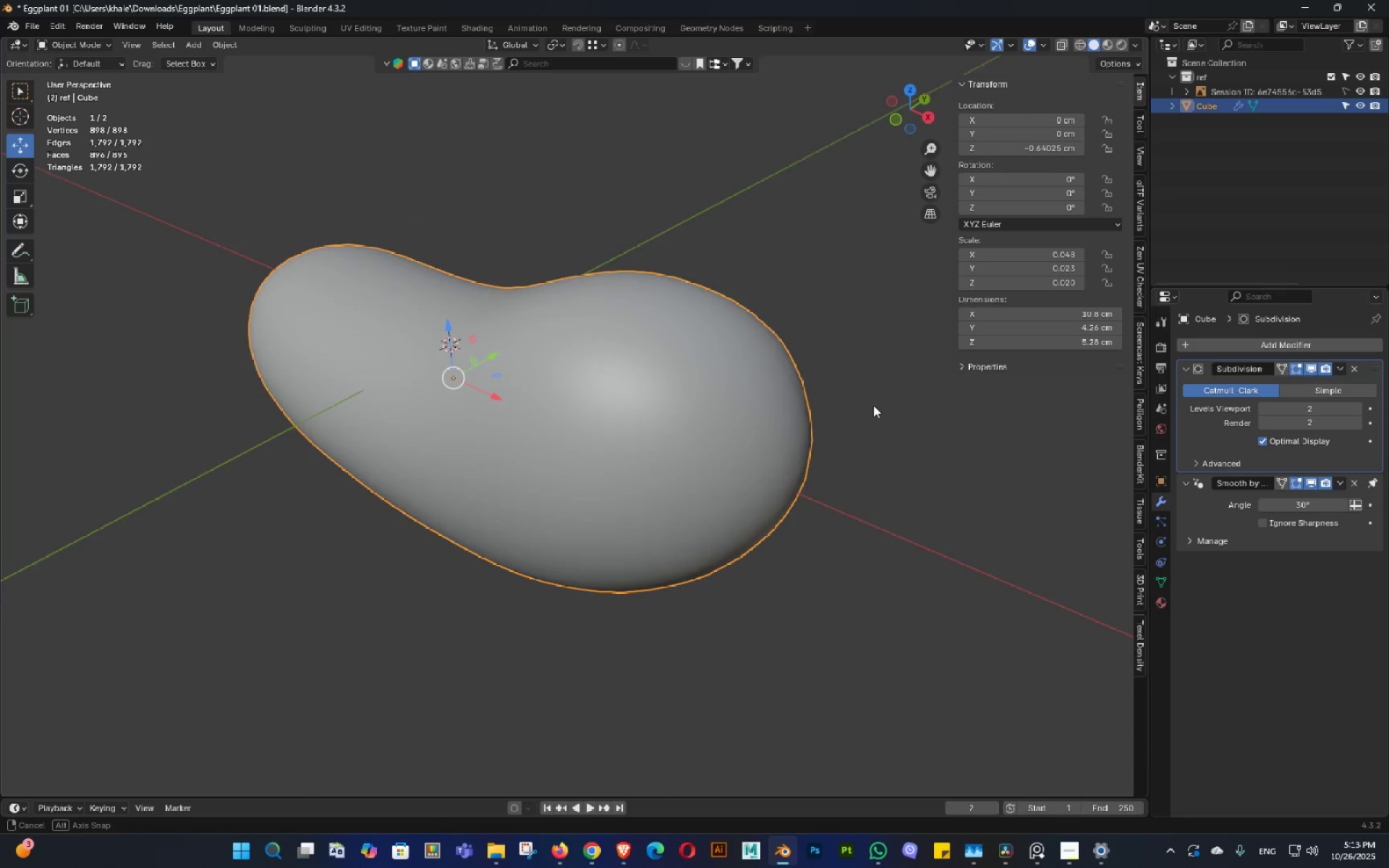 
scroll: coordinate [810, 446], scroll_direction: down, amount: 2.0
 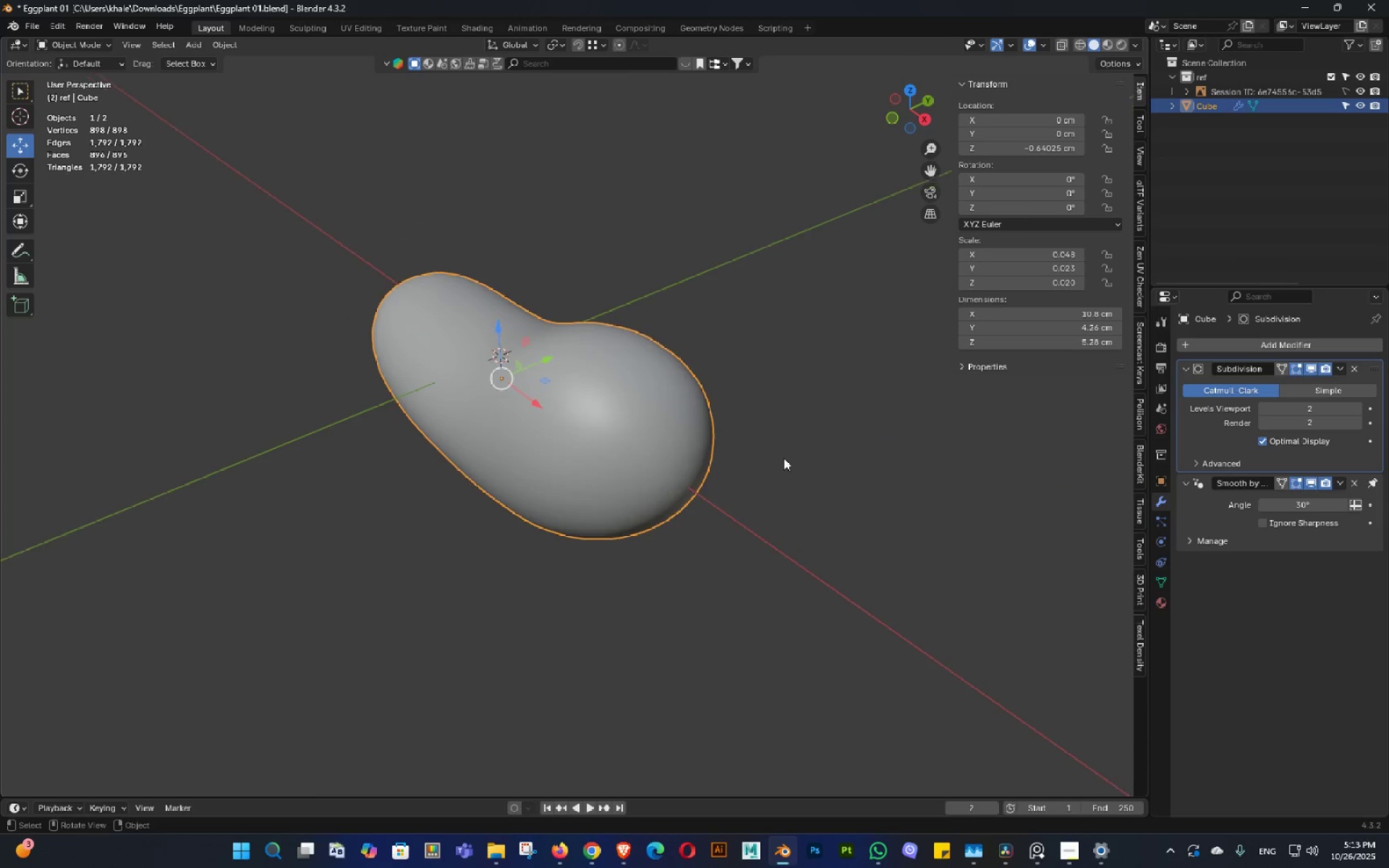 
key(Tab)
 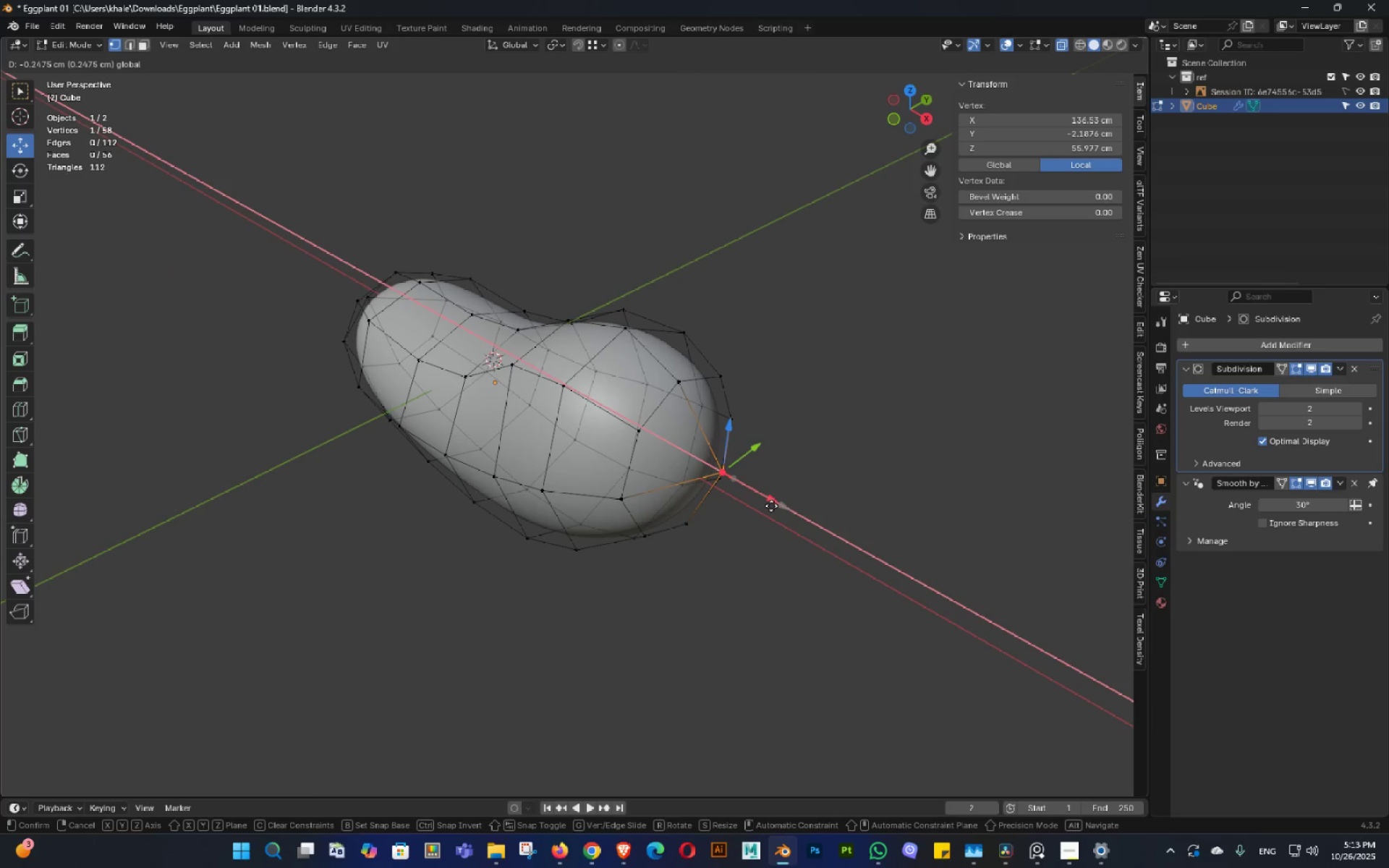 
key(Tab)
 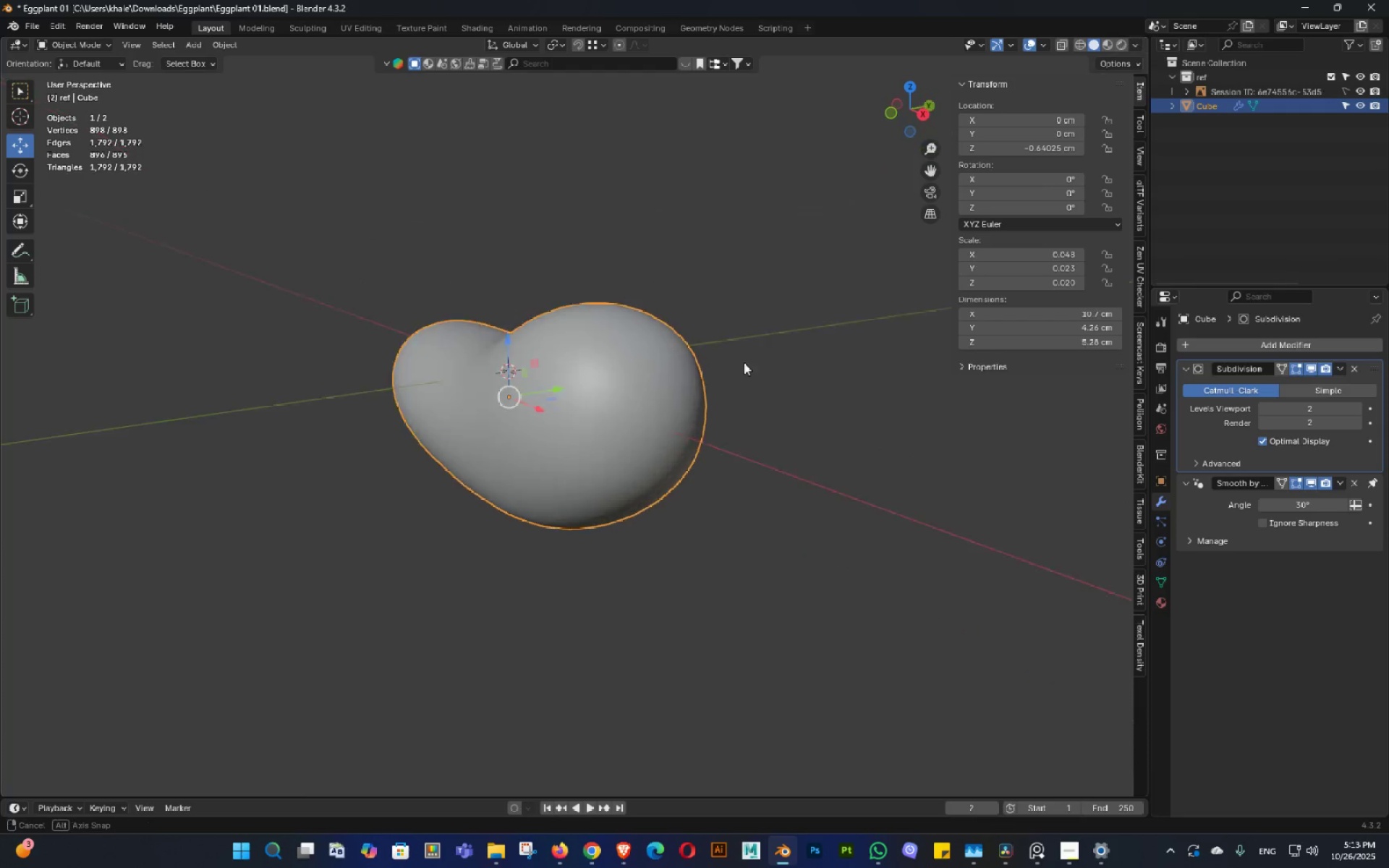 
key(Control+ControlLeft)
 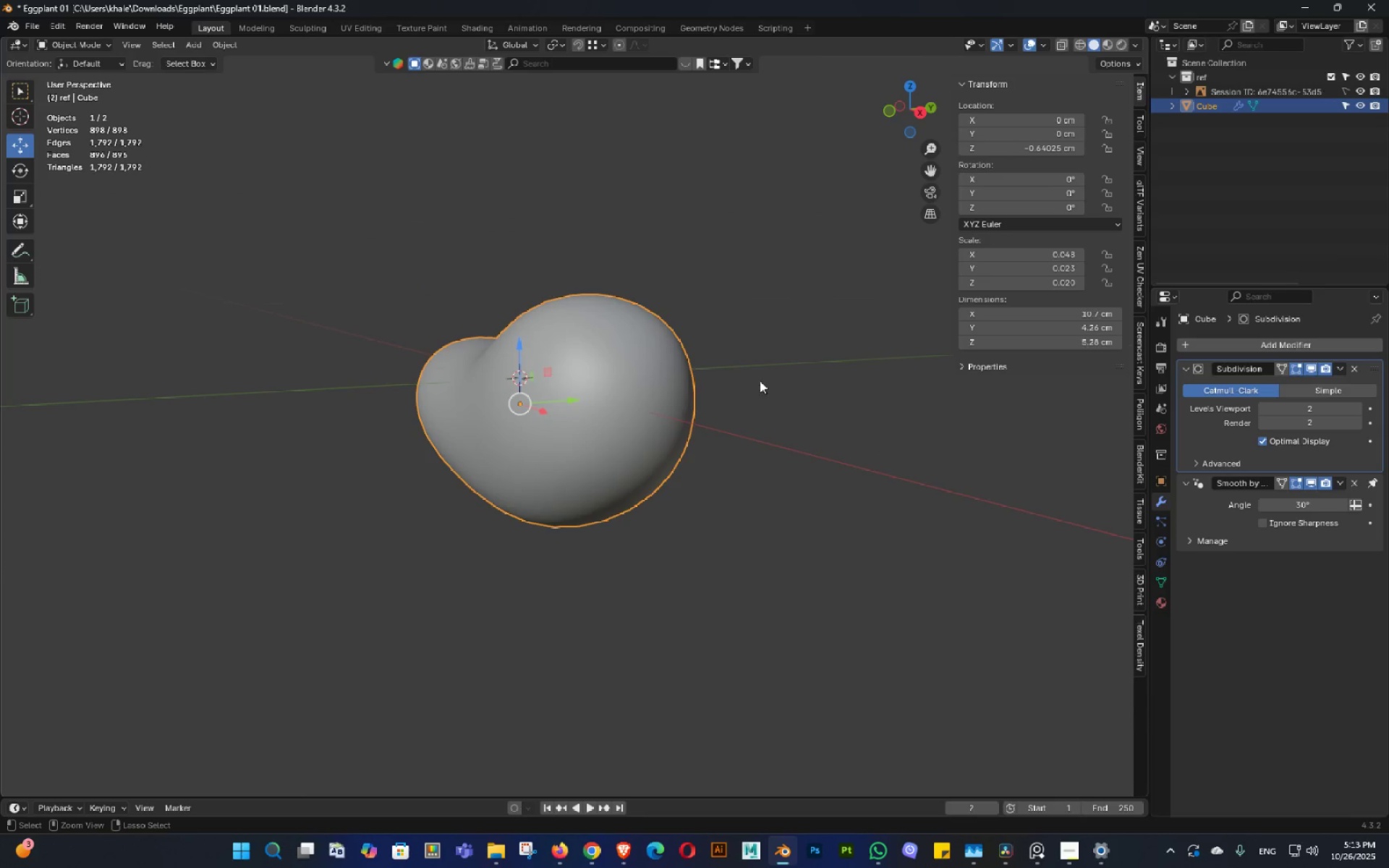 
key(Control+S)
 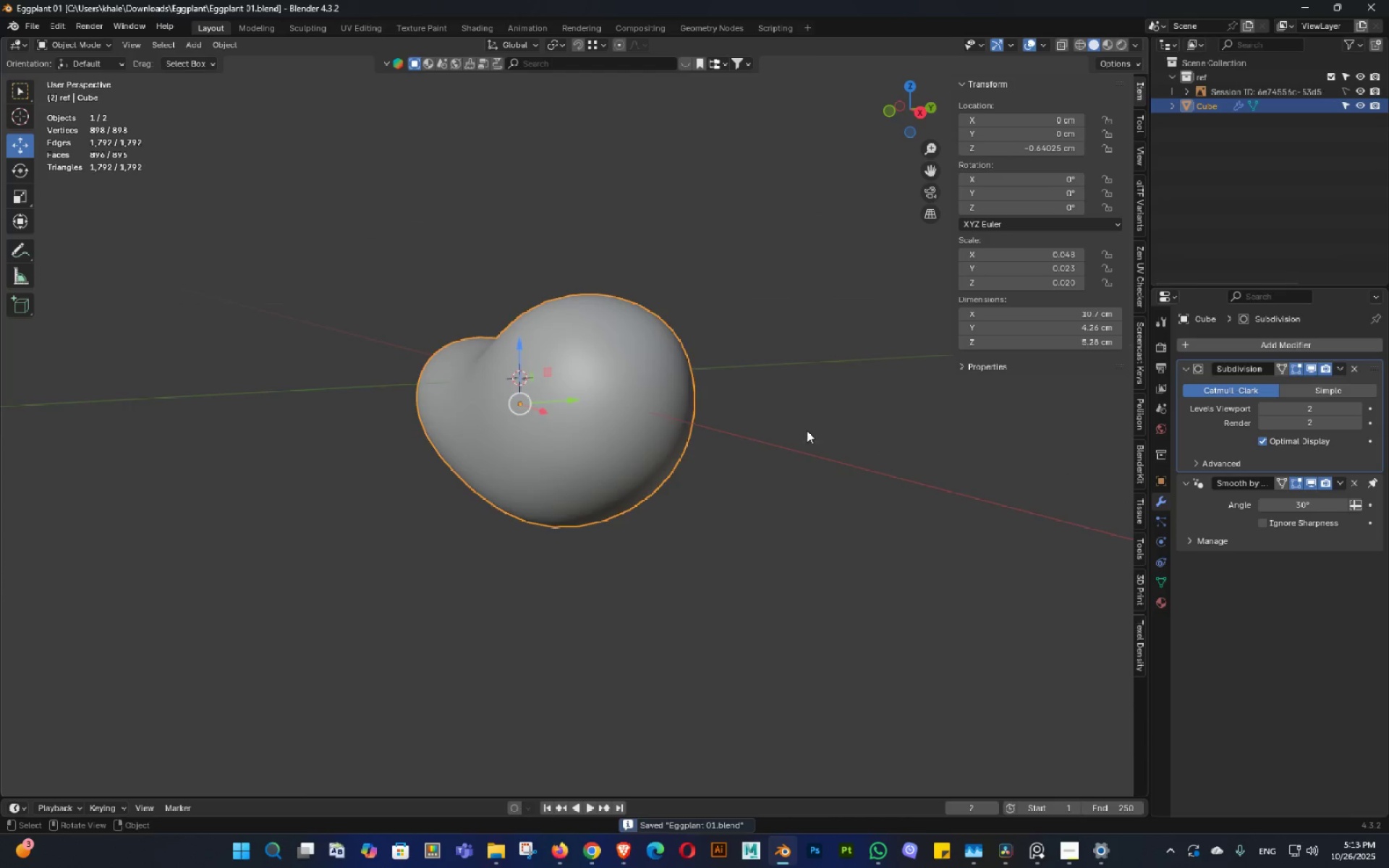 
double_click([833, 443])
 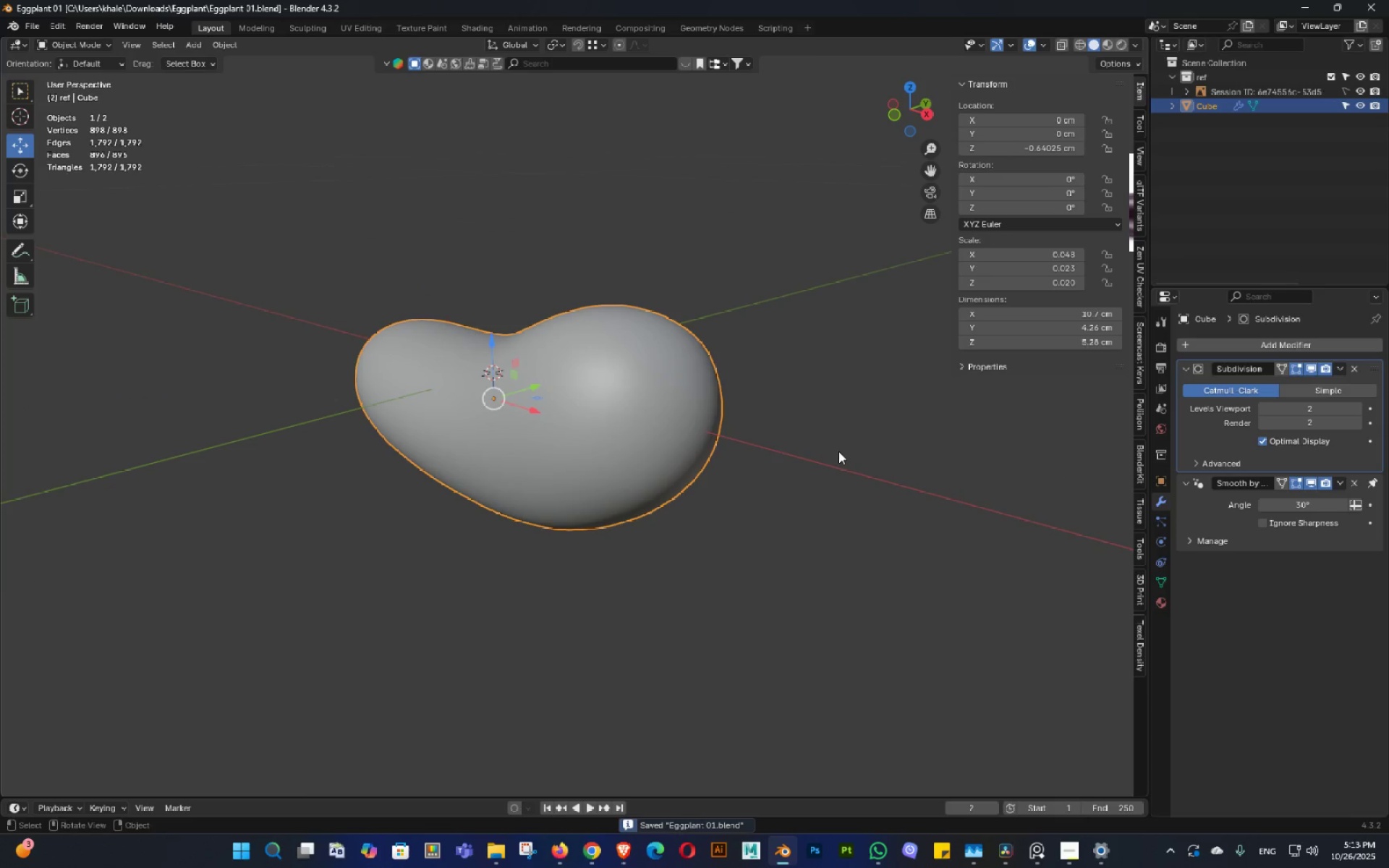 
key(Control+ControlLeft)
 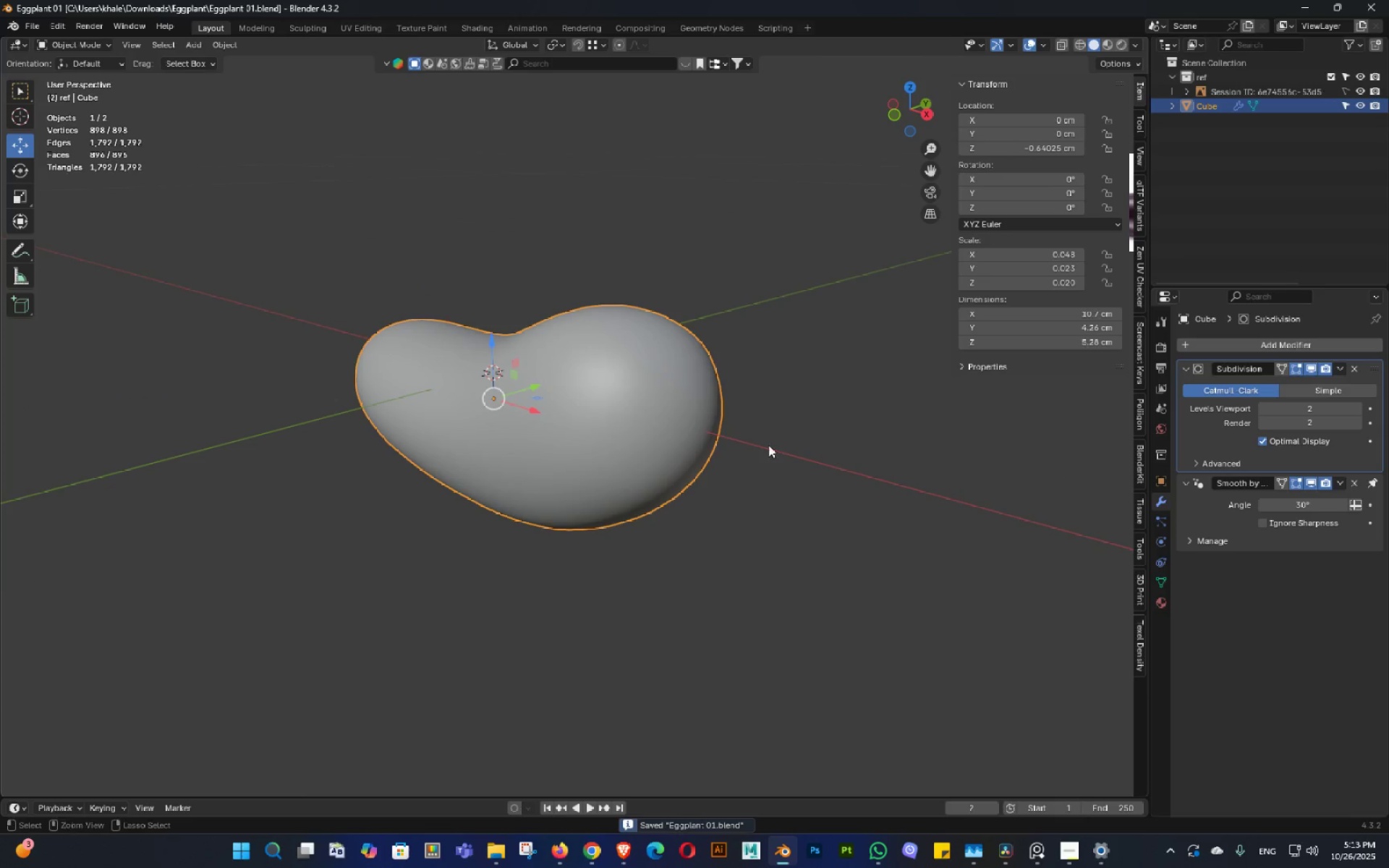 
key(Control+S)
 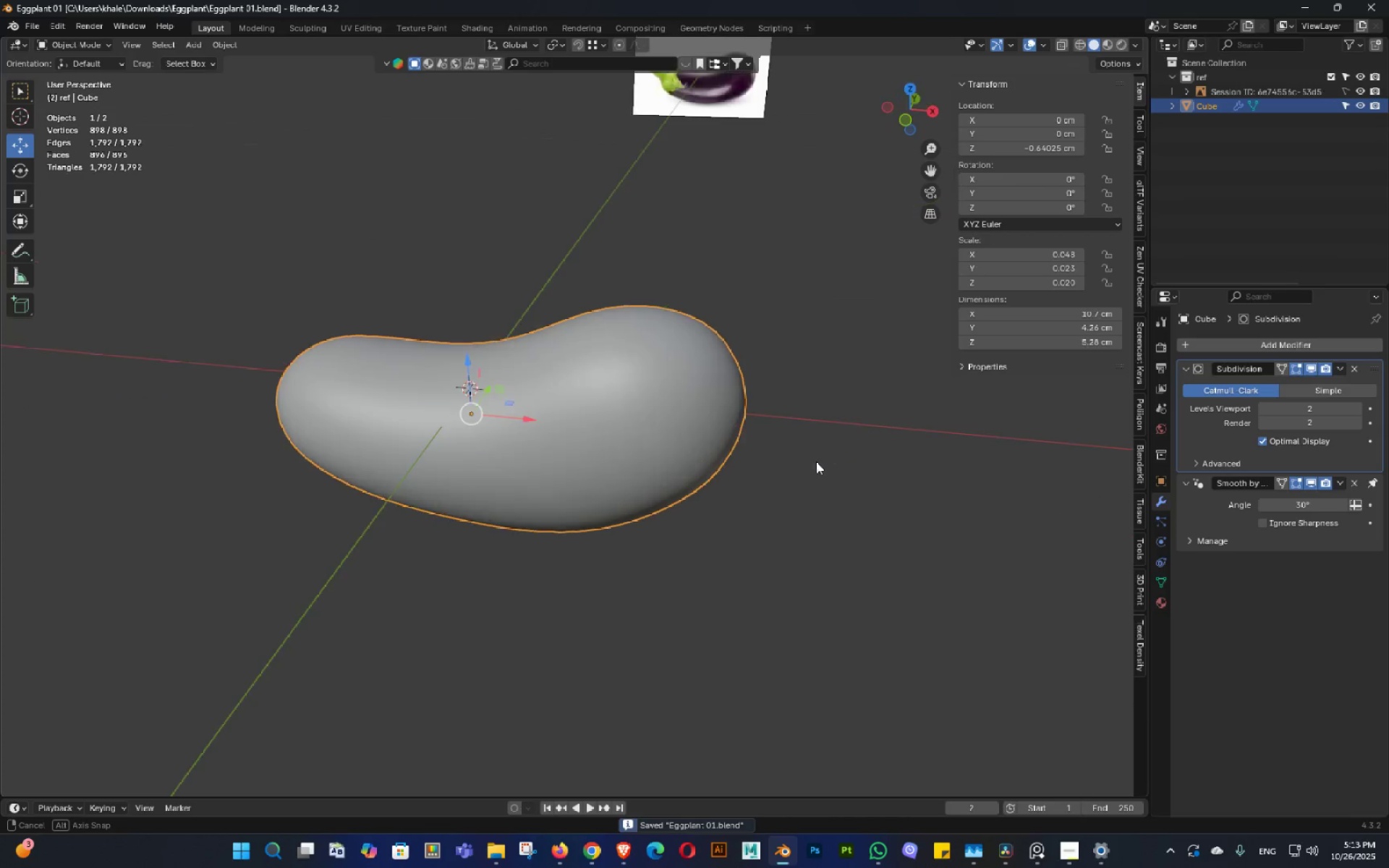 
key(Control+ControlLeft)
 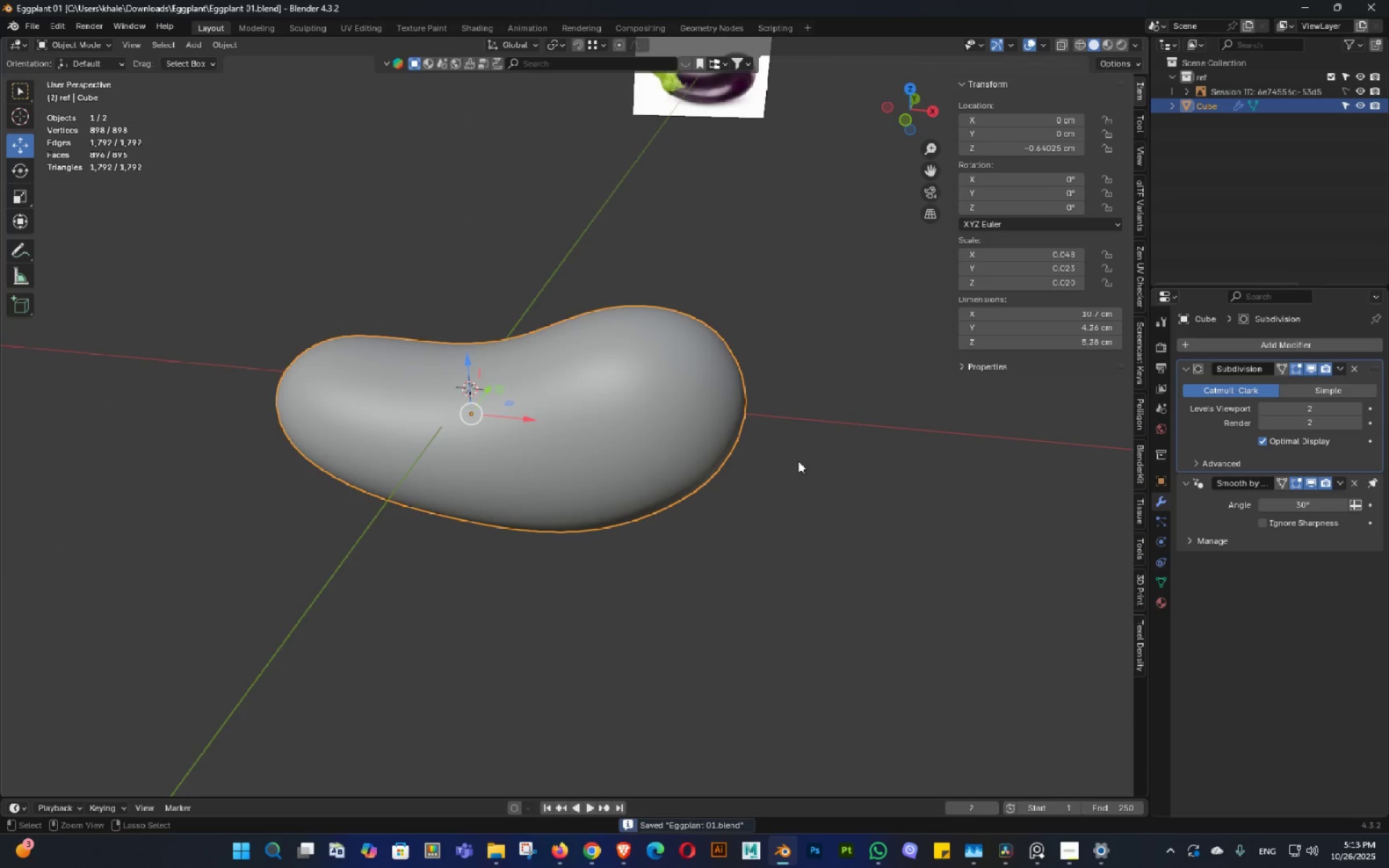 
key(Control+S)
 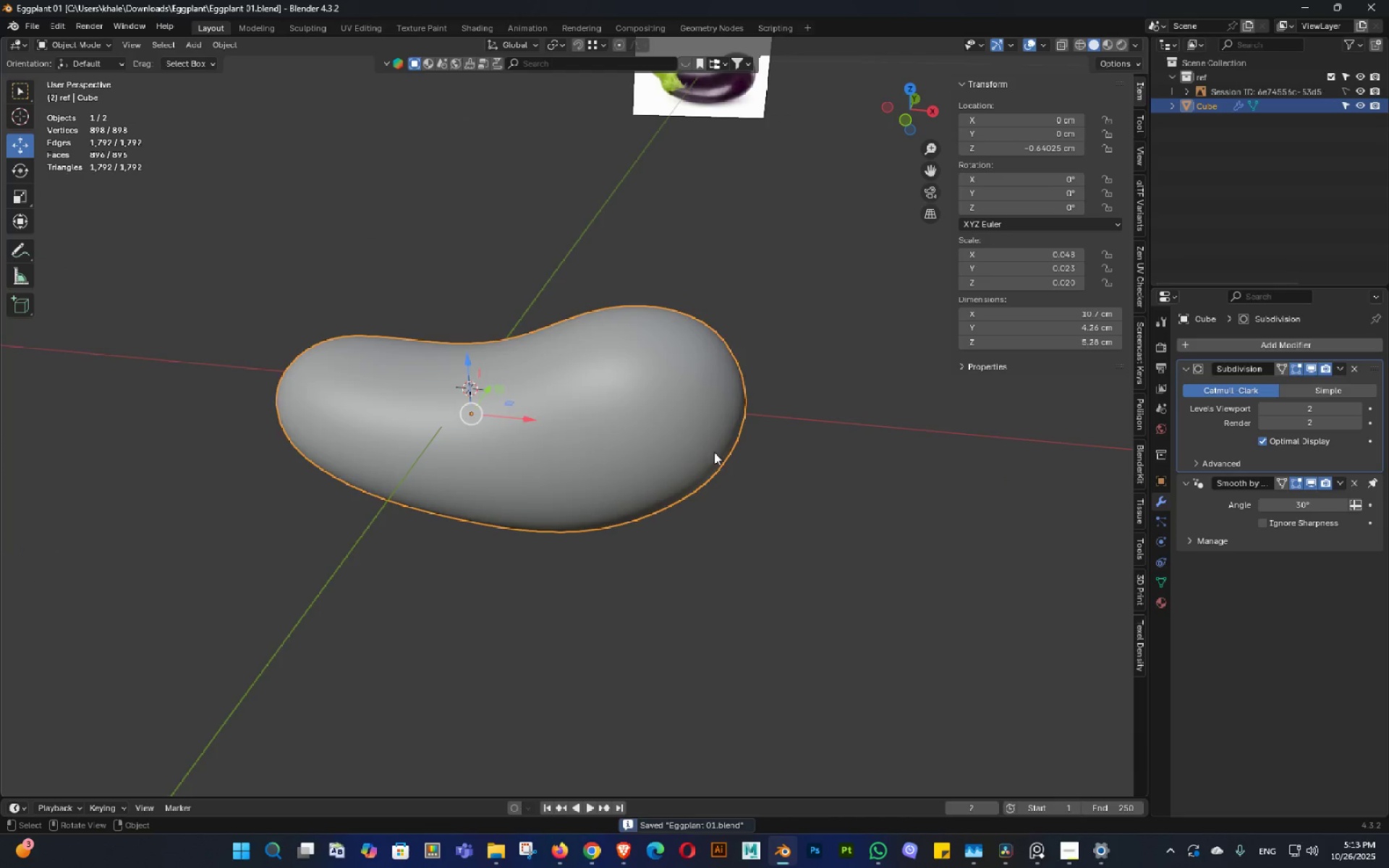 
scroll: coordinate [702, 421], scroll_direction: down, amount: 6.0
 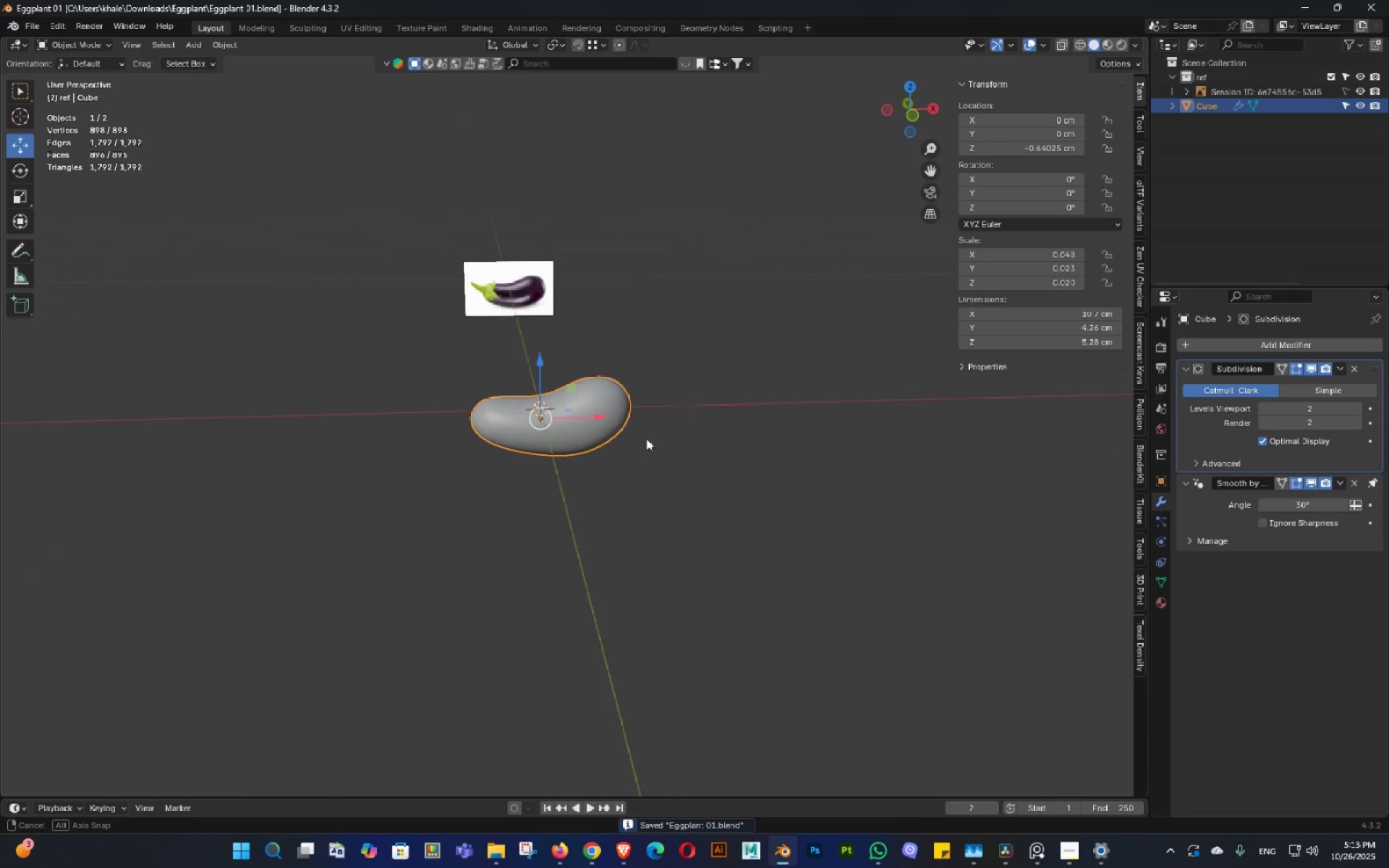 
hold_key(key=ShiftLeft, duration=0.3)
 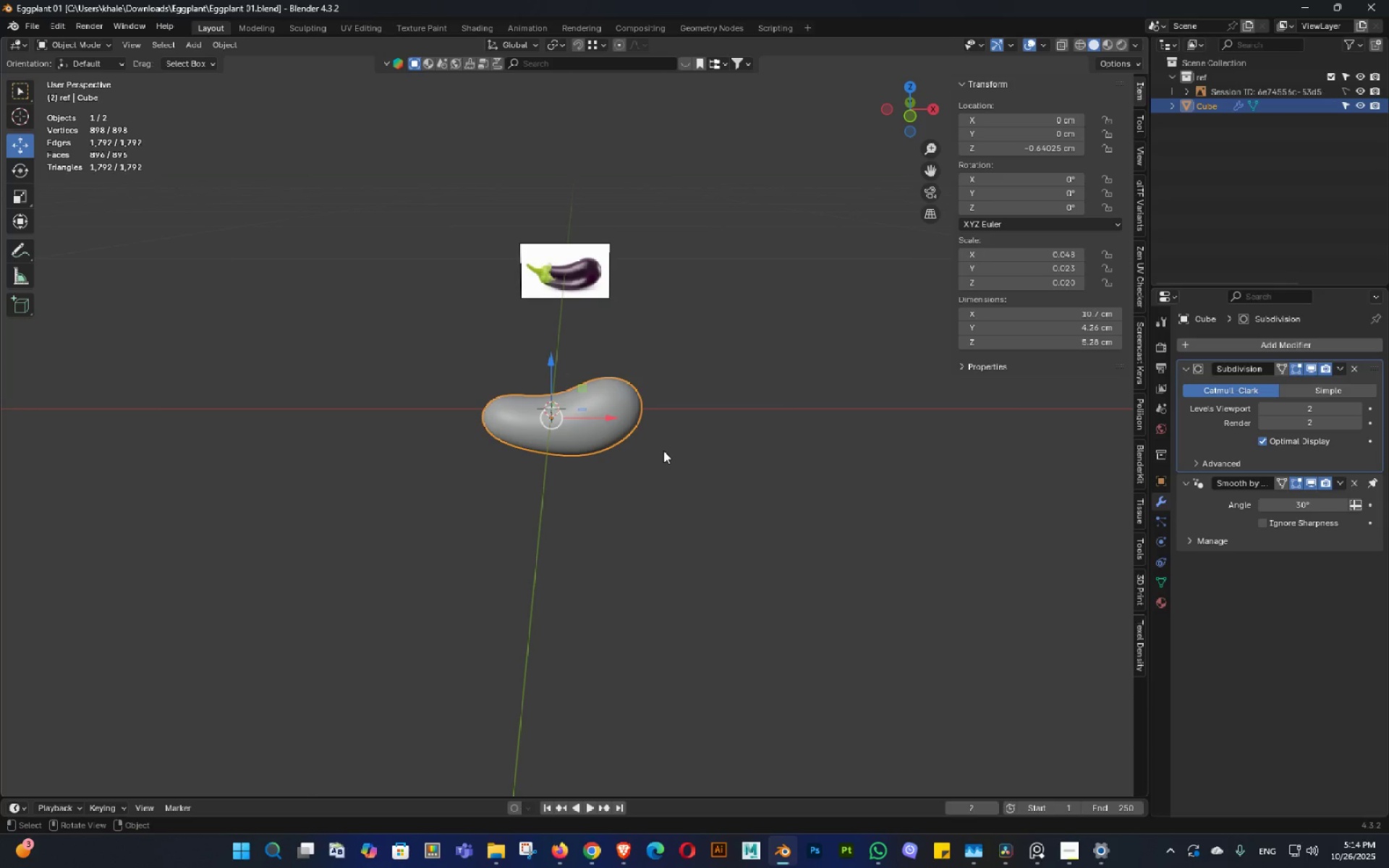 
wait(30.82)
 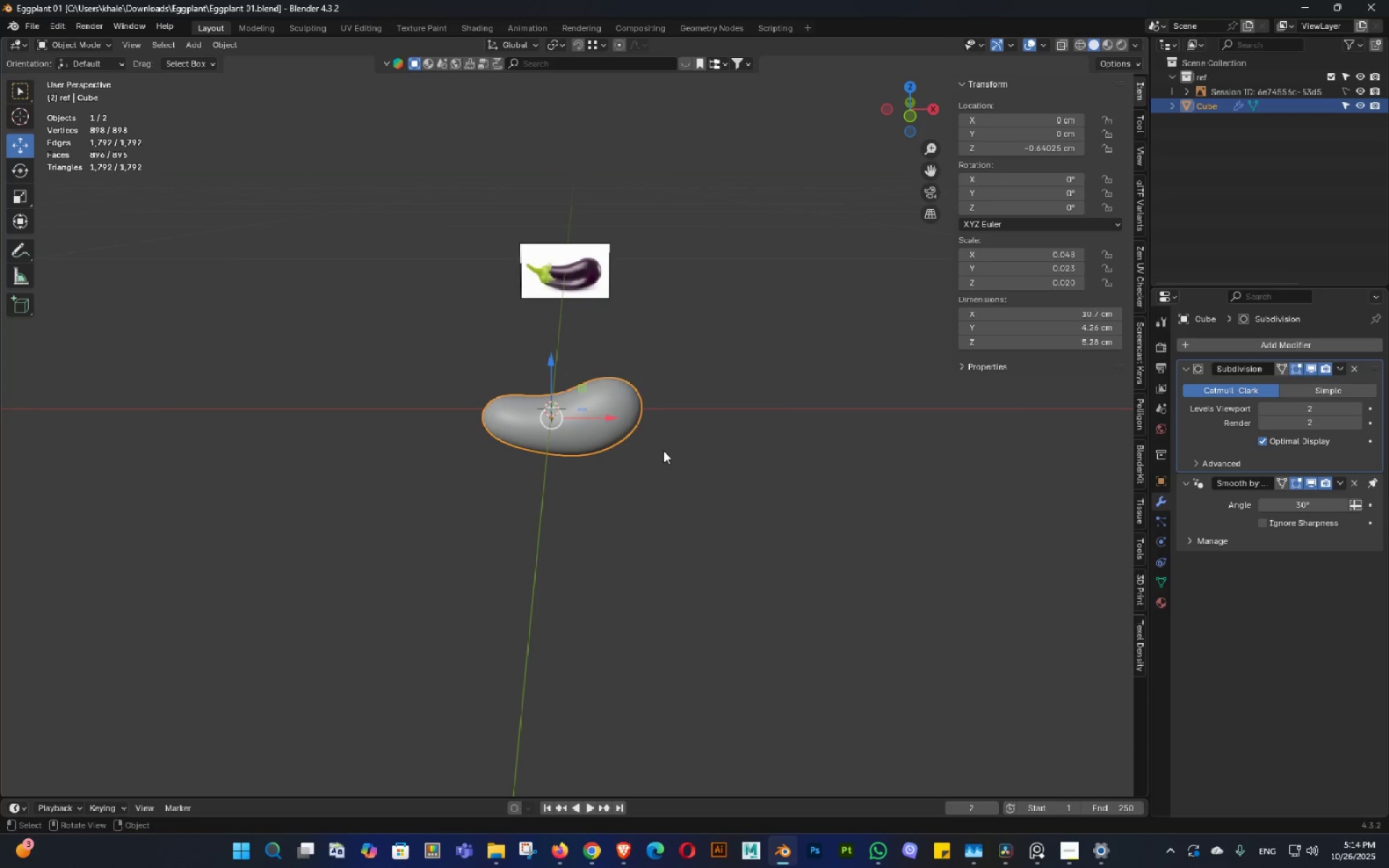 
scroll: coordinate [566, 448], scroll_direction: down, amount: 2.0
 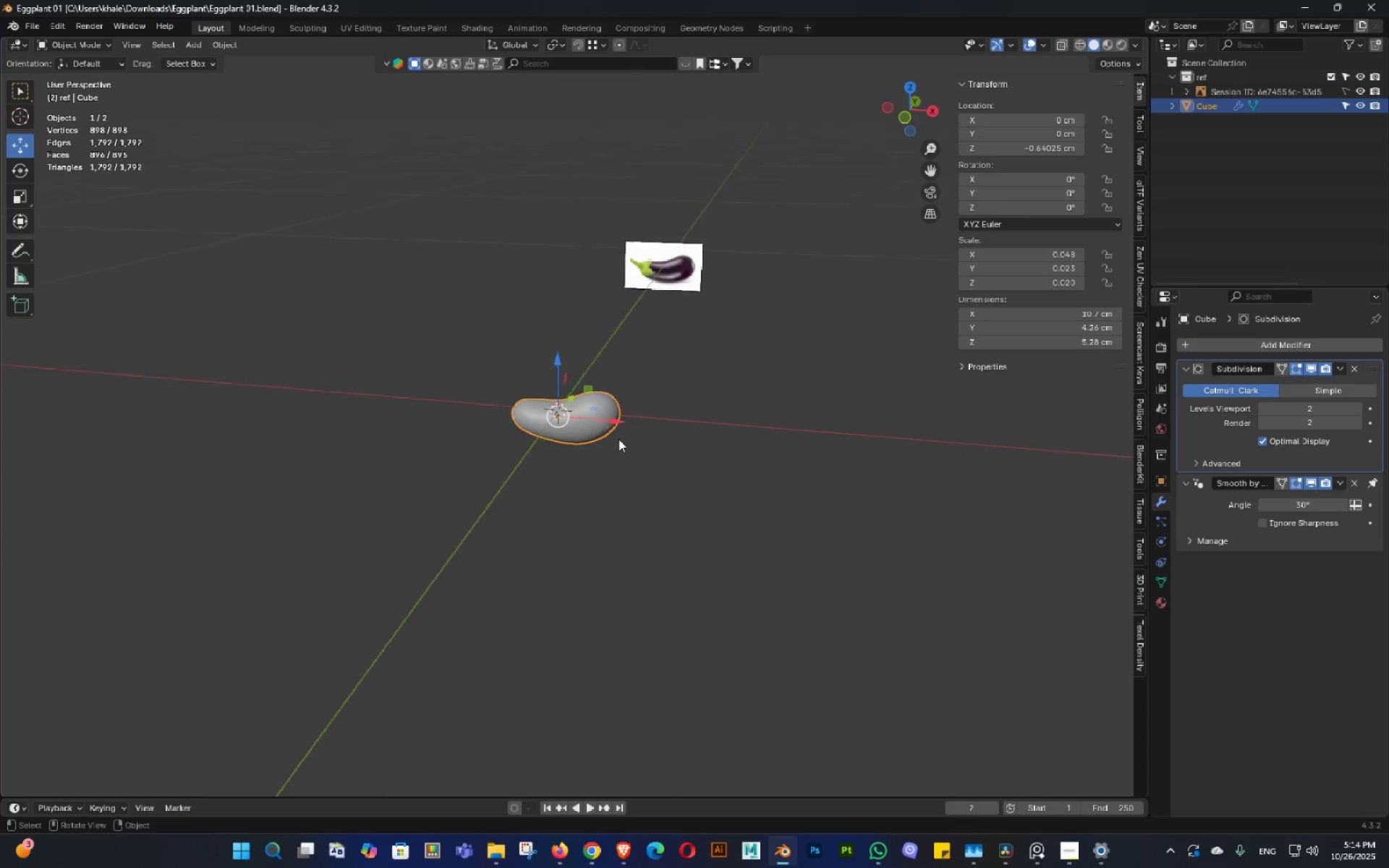 
scroll: coordinate [480, 415], scroll_direction: up, amount: 10.0
 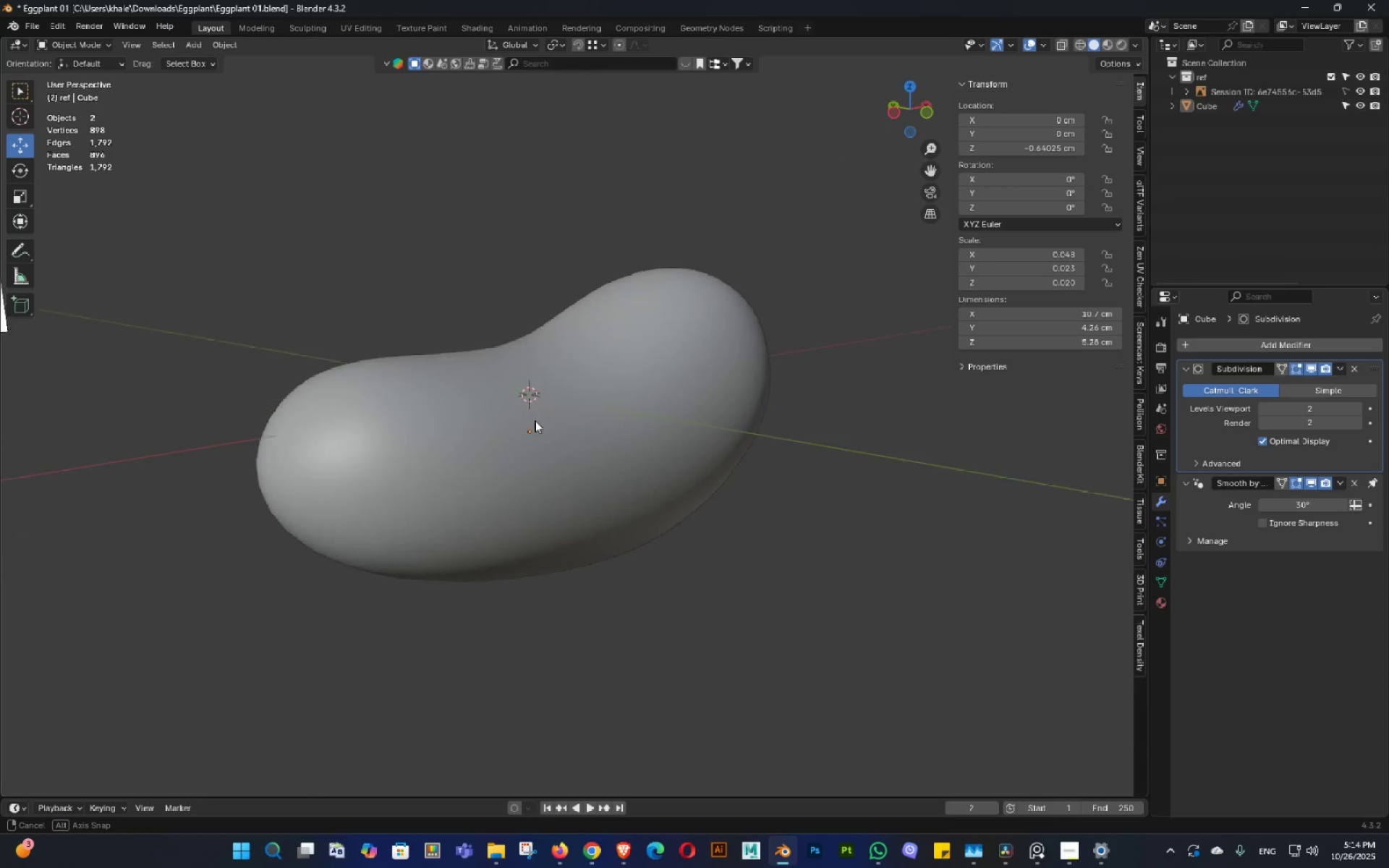 
scroll: coordinate [509, 443], scroll_direction: down, amount: 2.0
 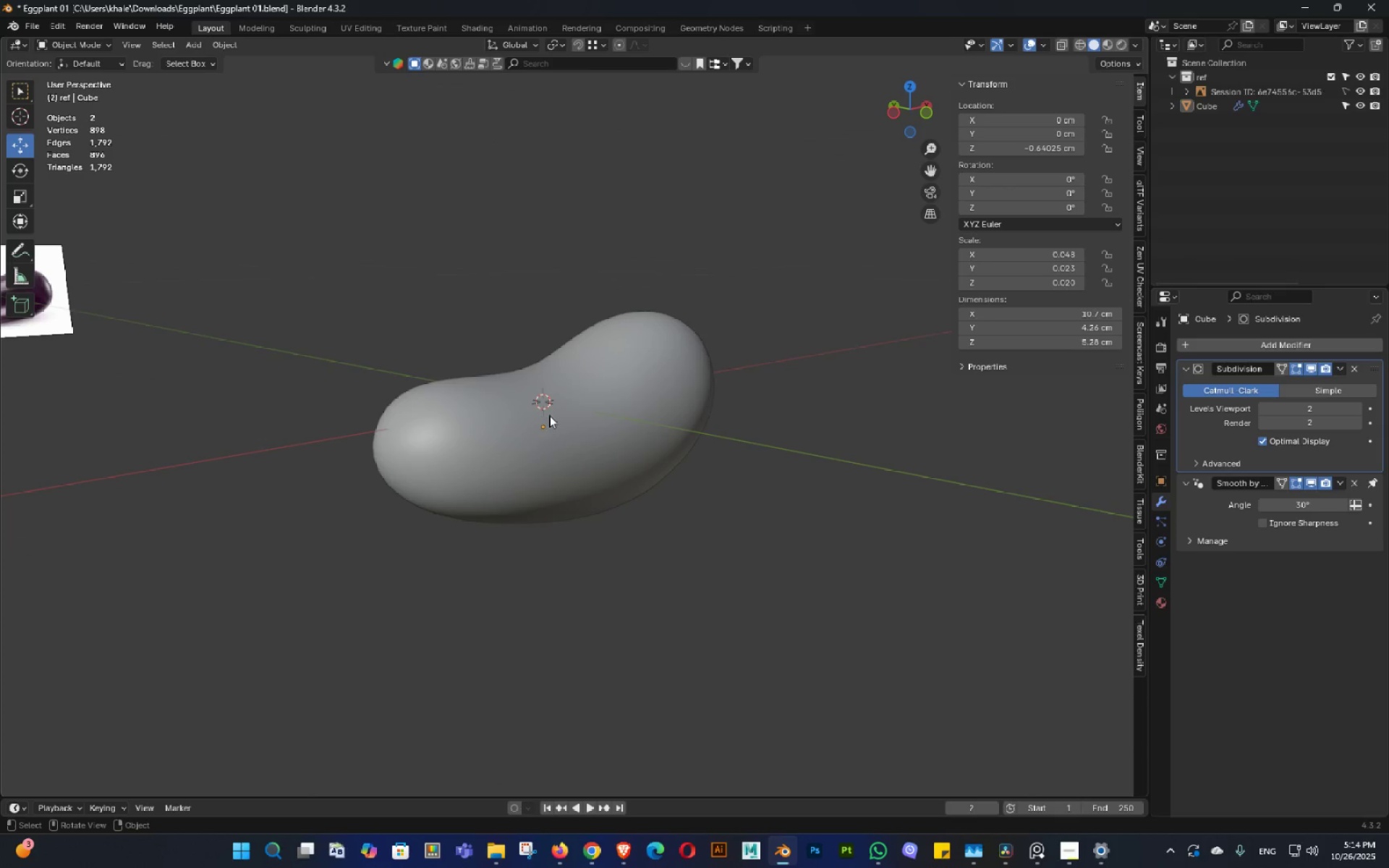 
left_click([549, 415])
 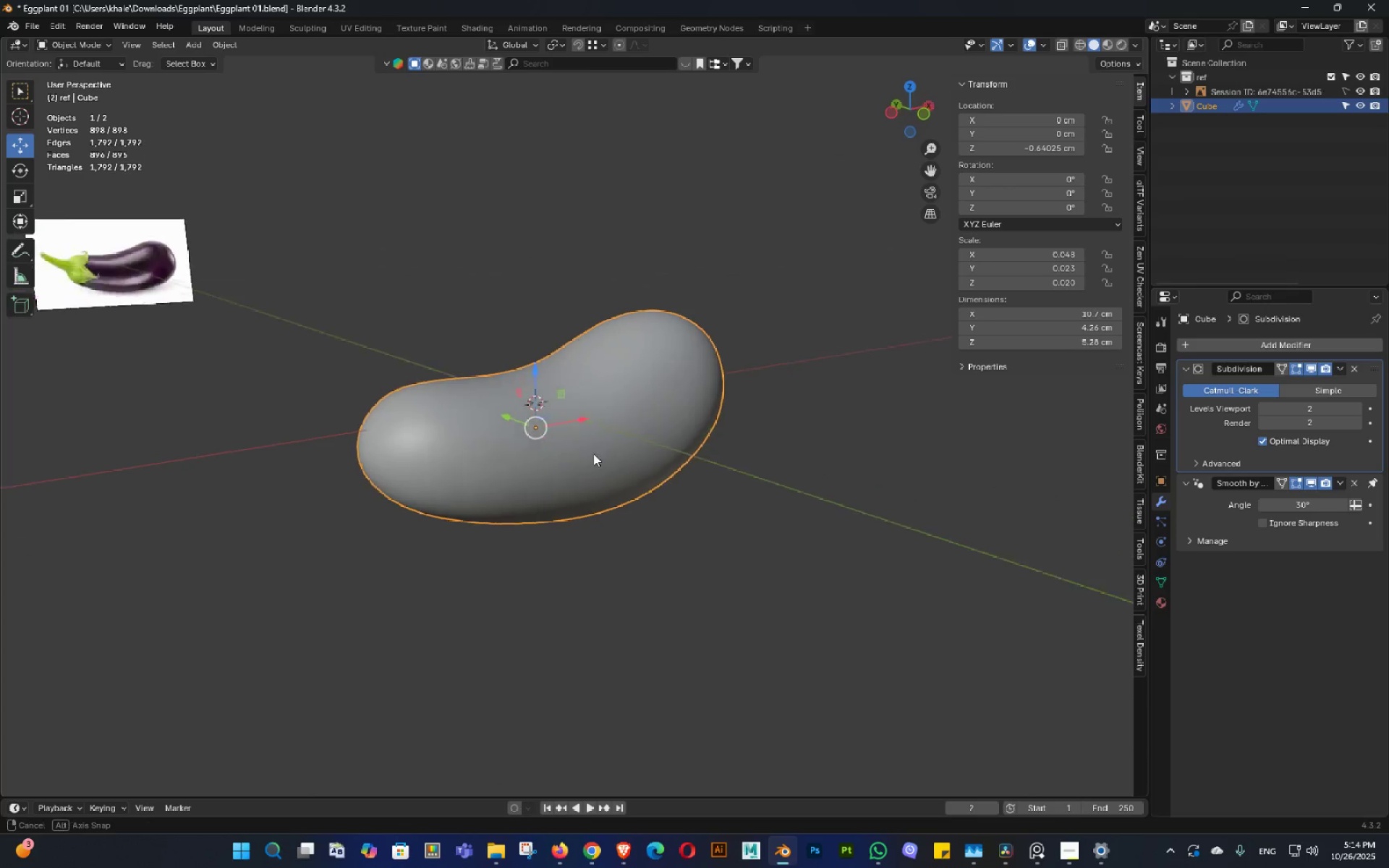 
key(Control+ControlLeft)
 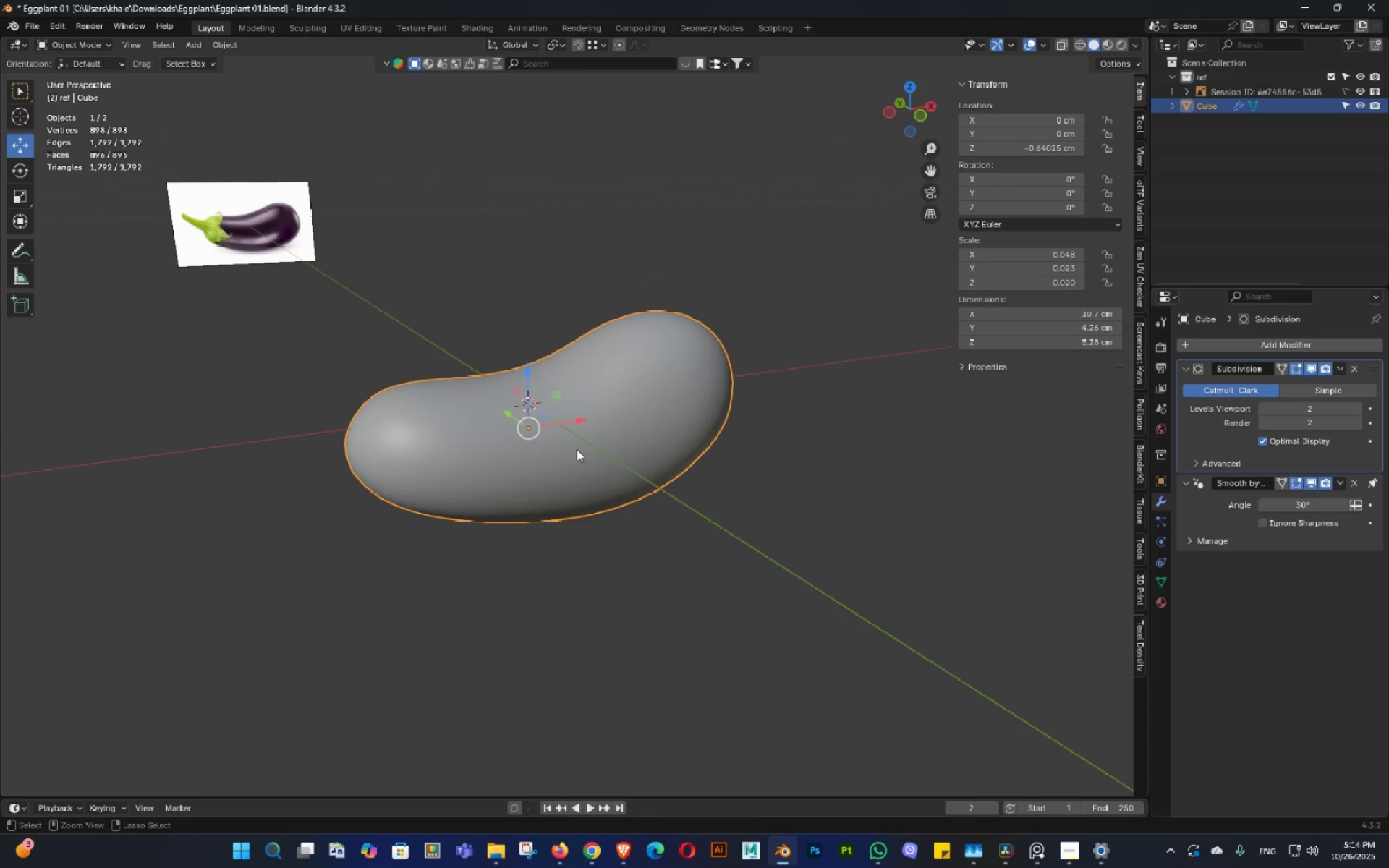 
key(Control+S)
 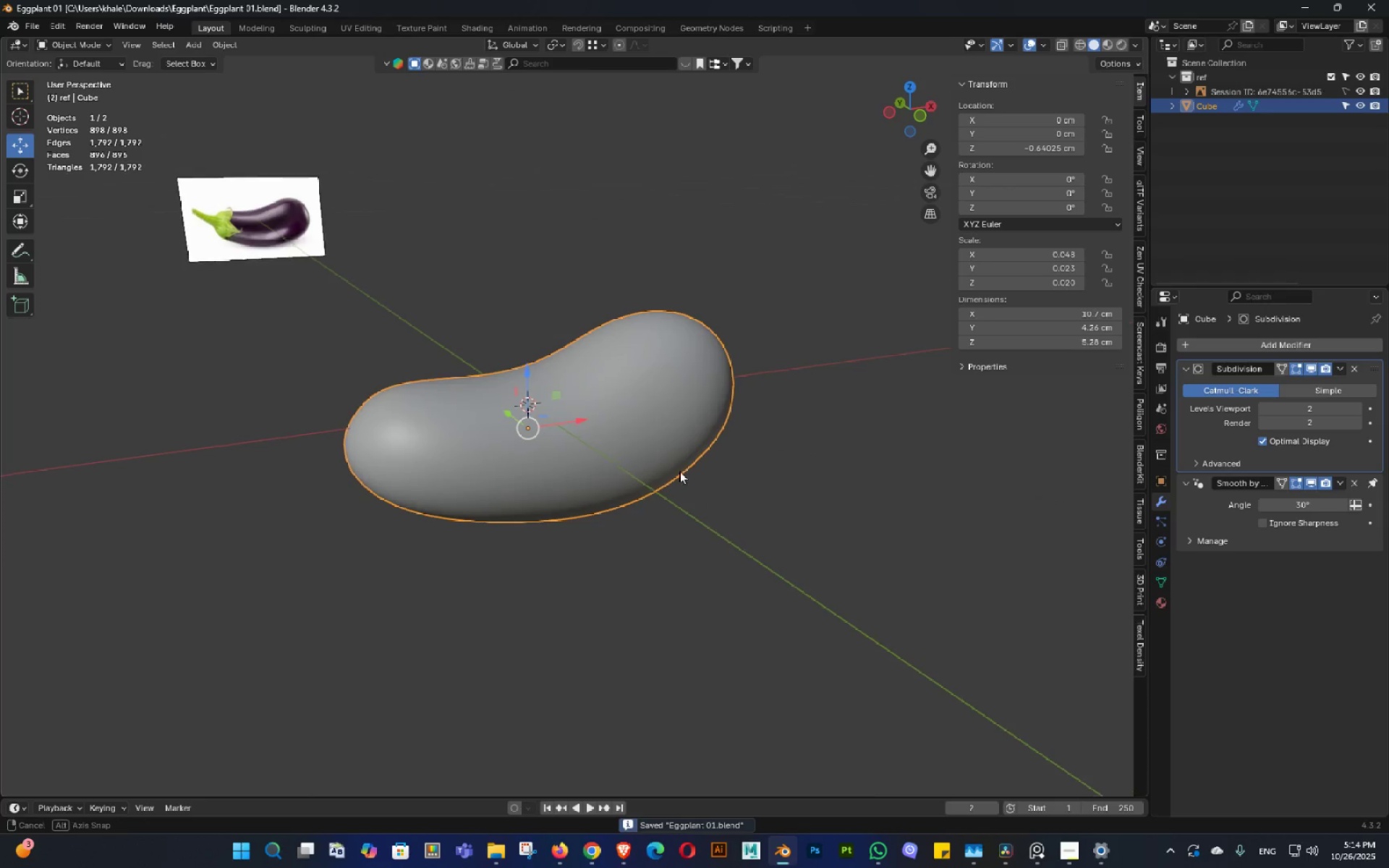 
key(Control+ControlLeft)
 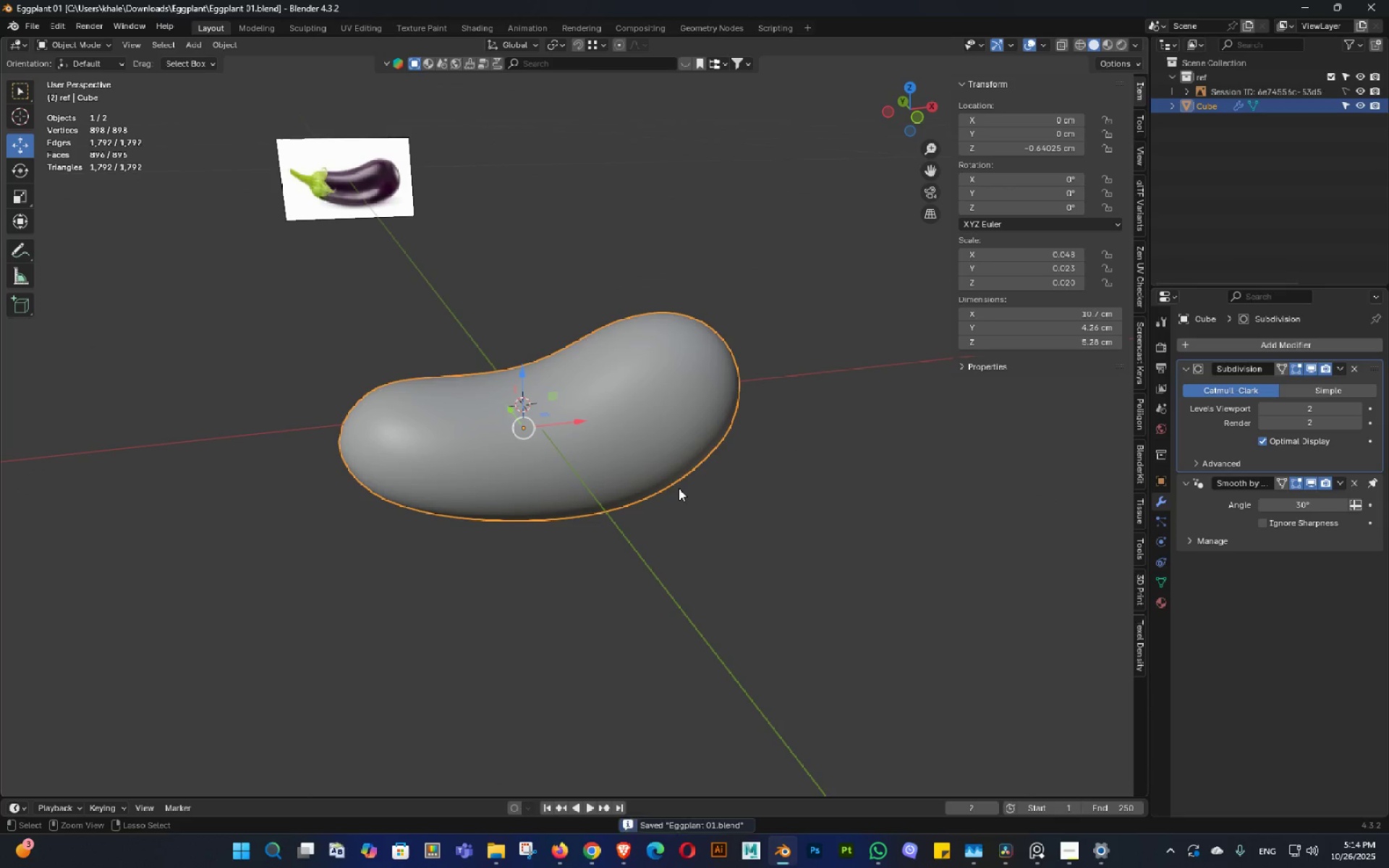 
key(Control+S)
 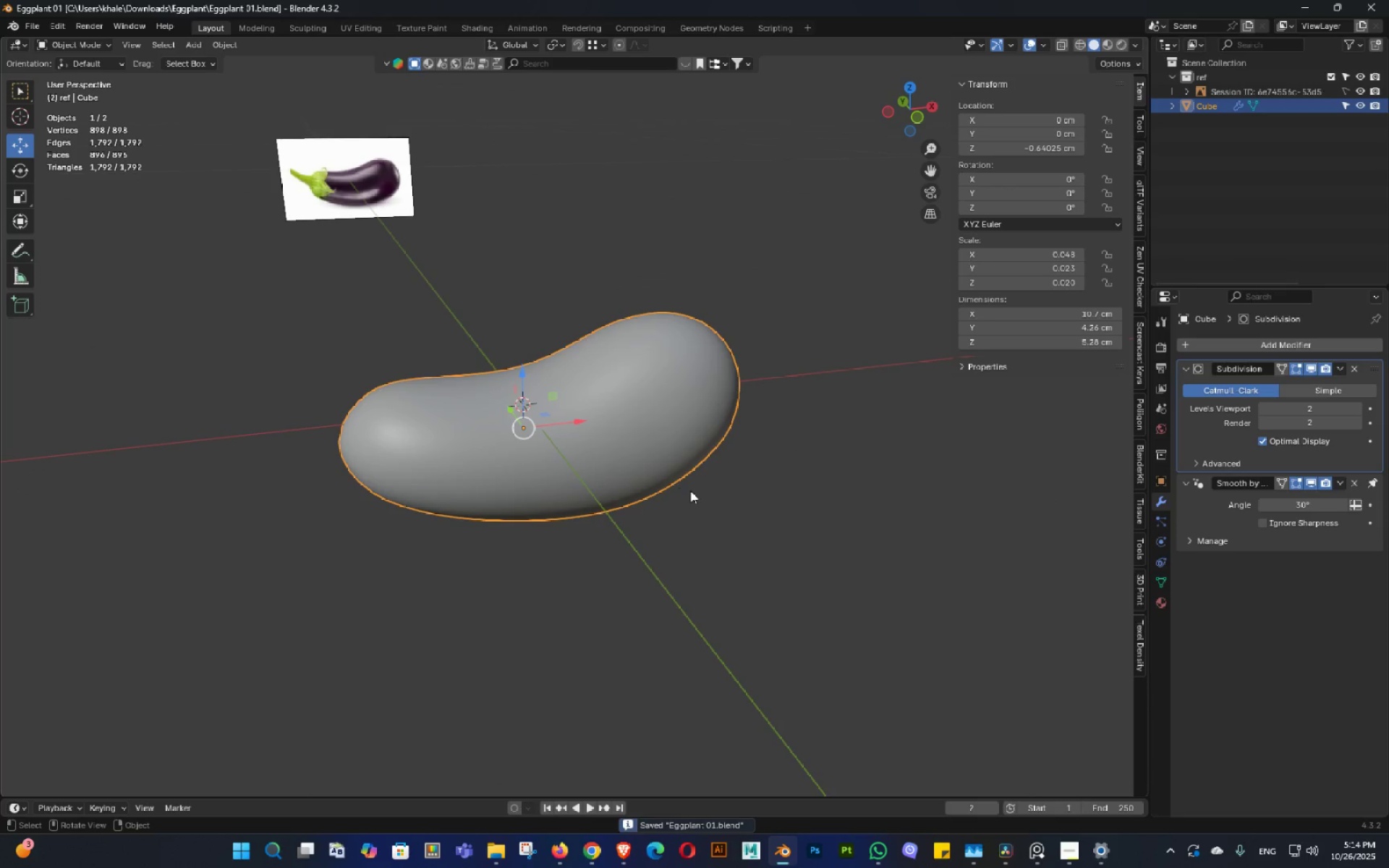 
scroll: coordinate [692, 490], scroll_direction: down, amount: 2.0
 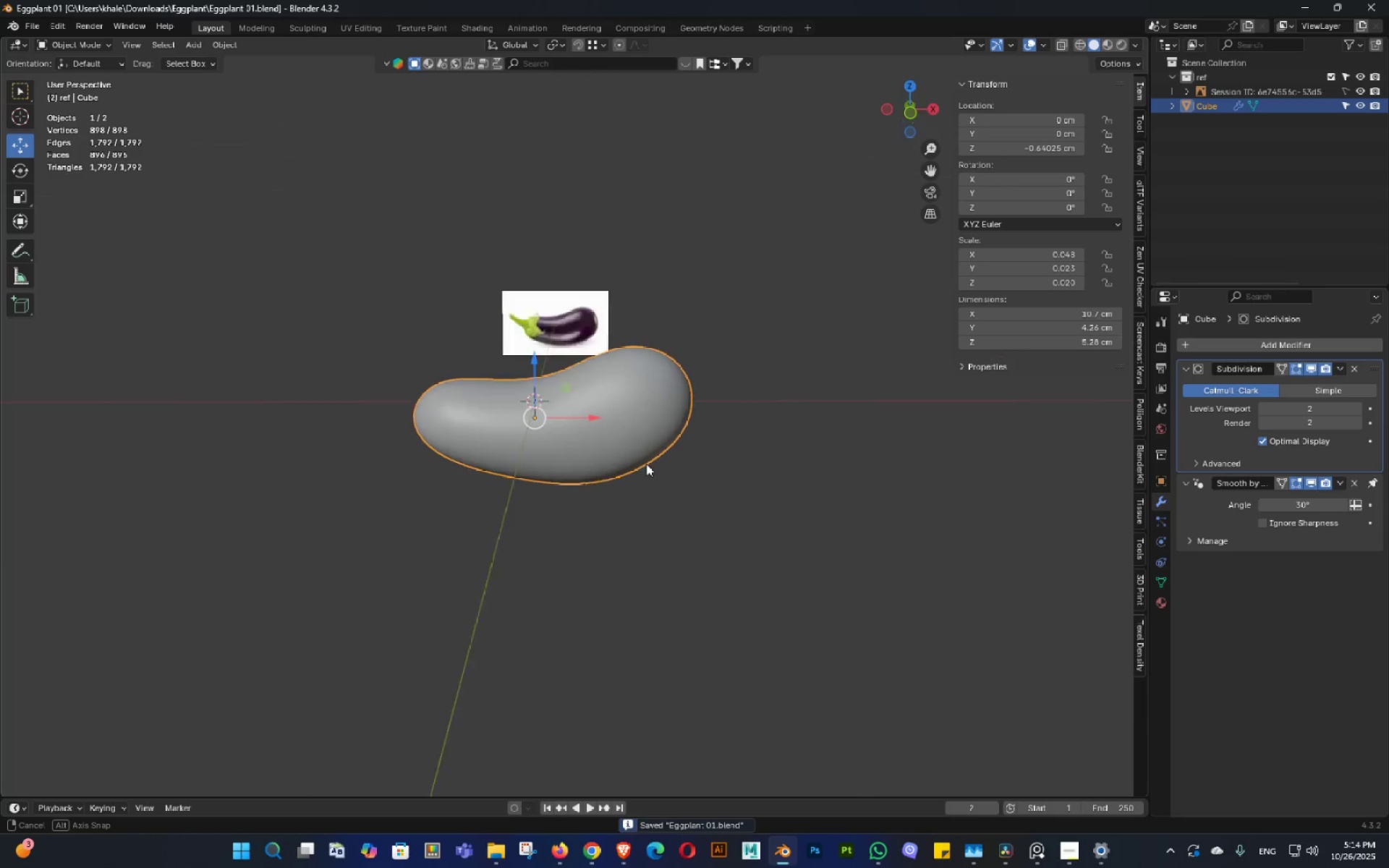 
double_click([642, 462])
 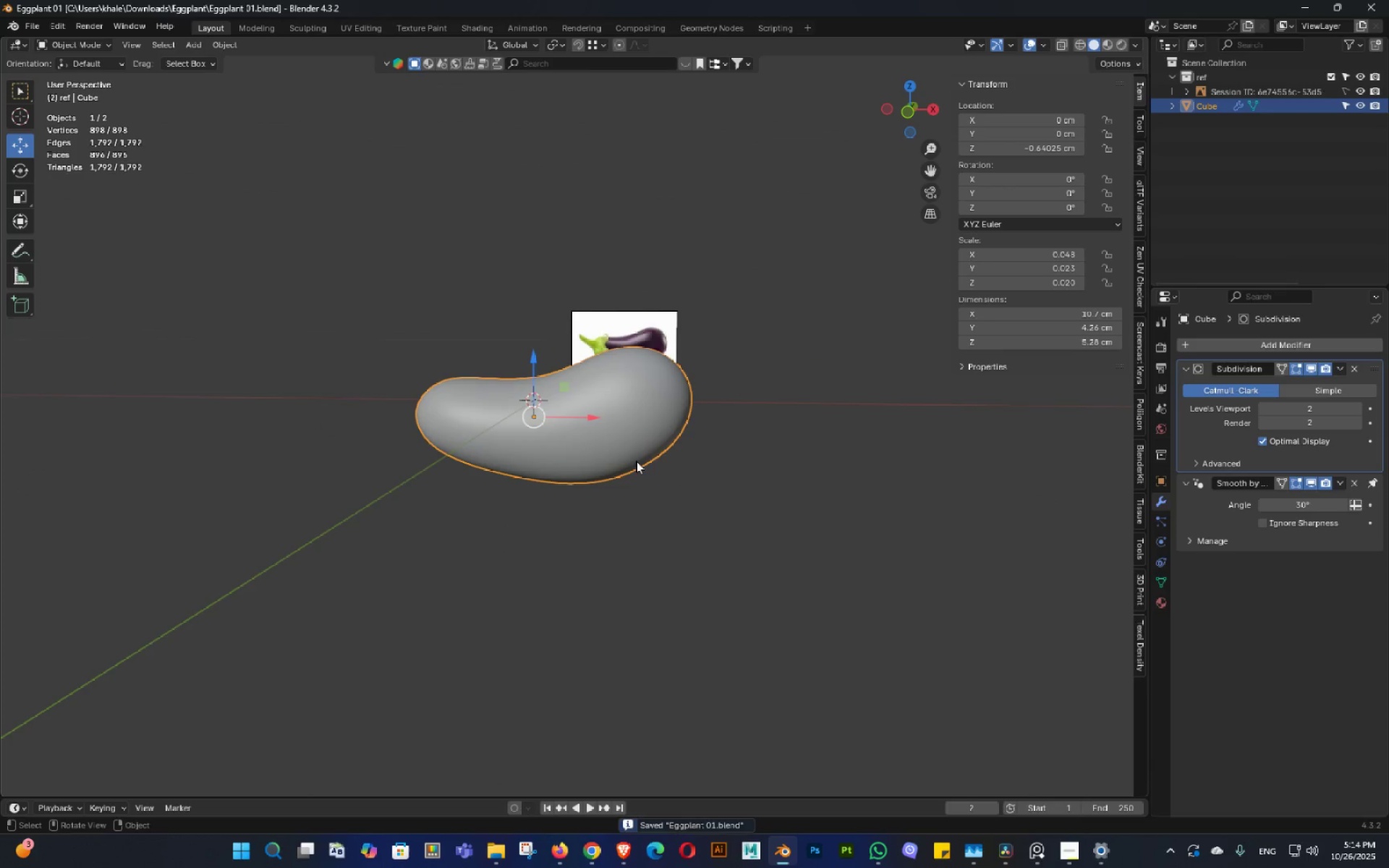 
key(Control+ControlLeft)
 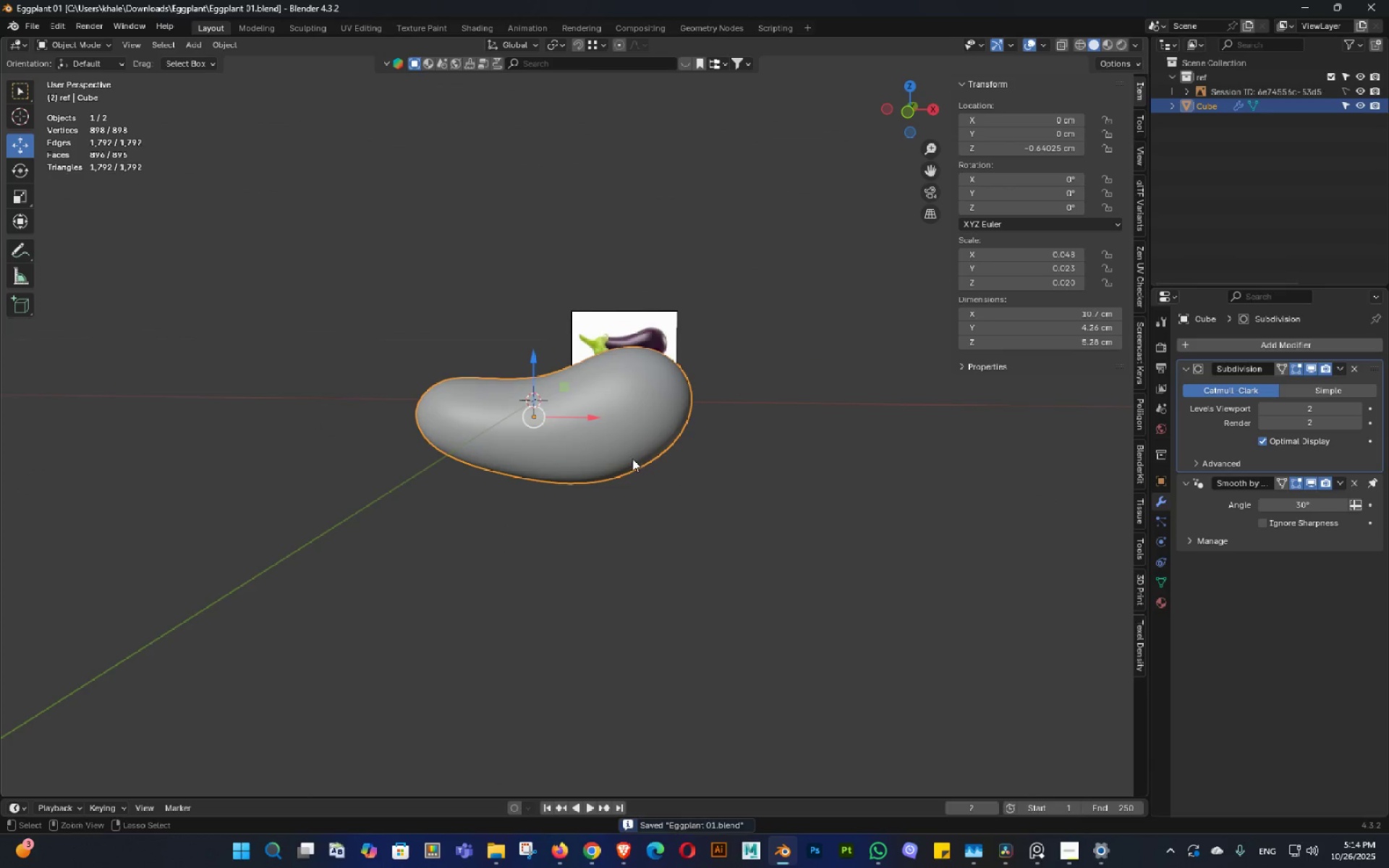 
key(Control+S)
 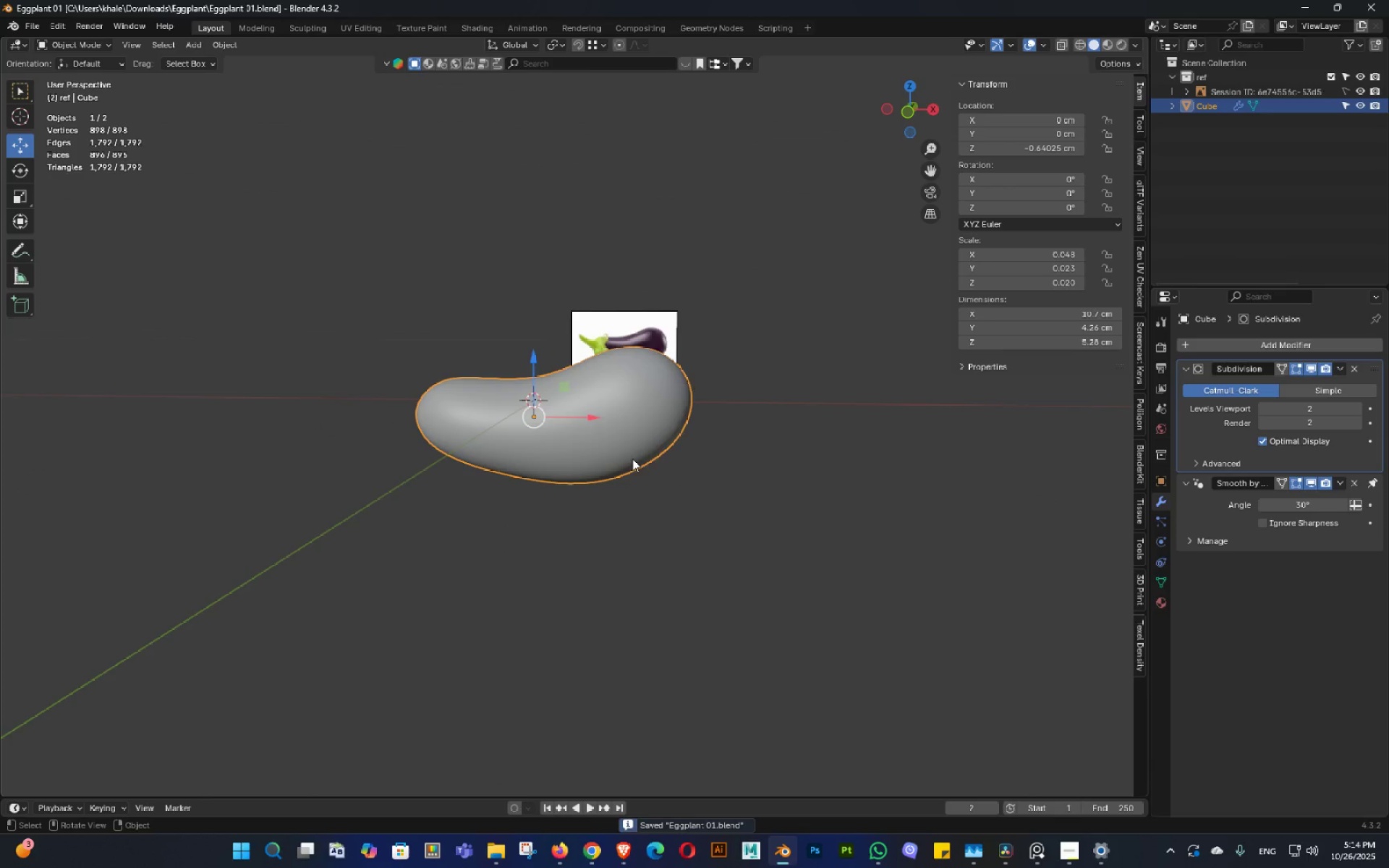 
key(Backquote)
 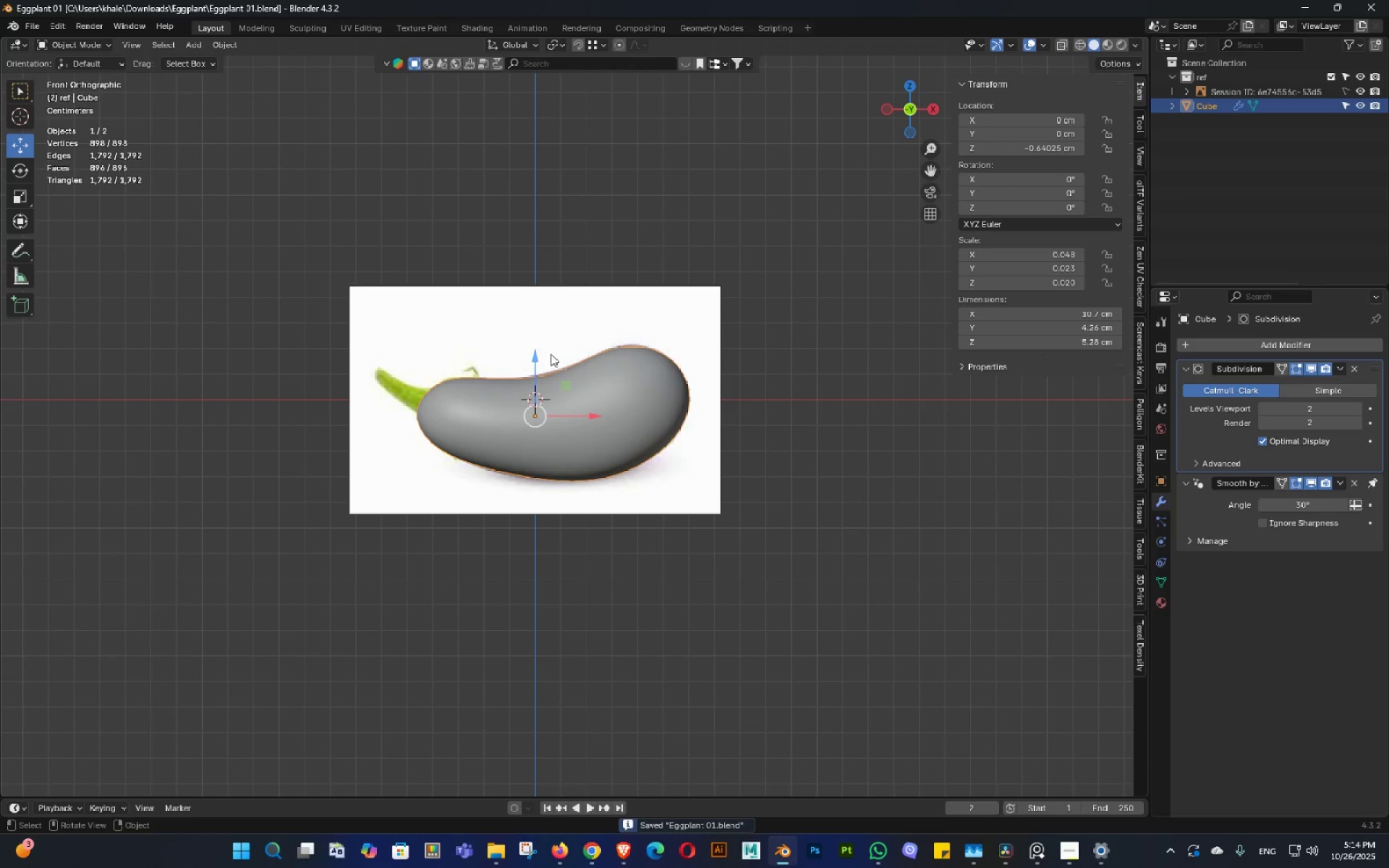 
scroll: coordinate [556, 354], scroll_direction: up, amount: 3.0
 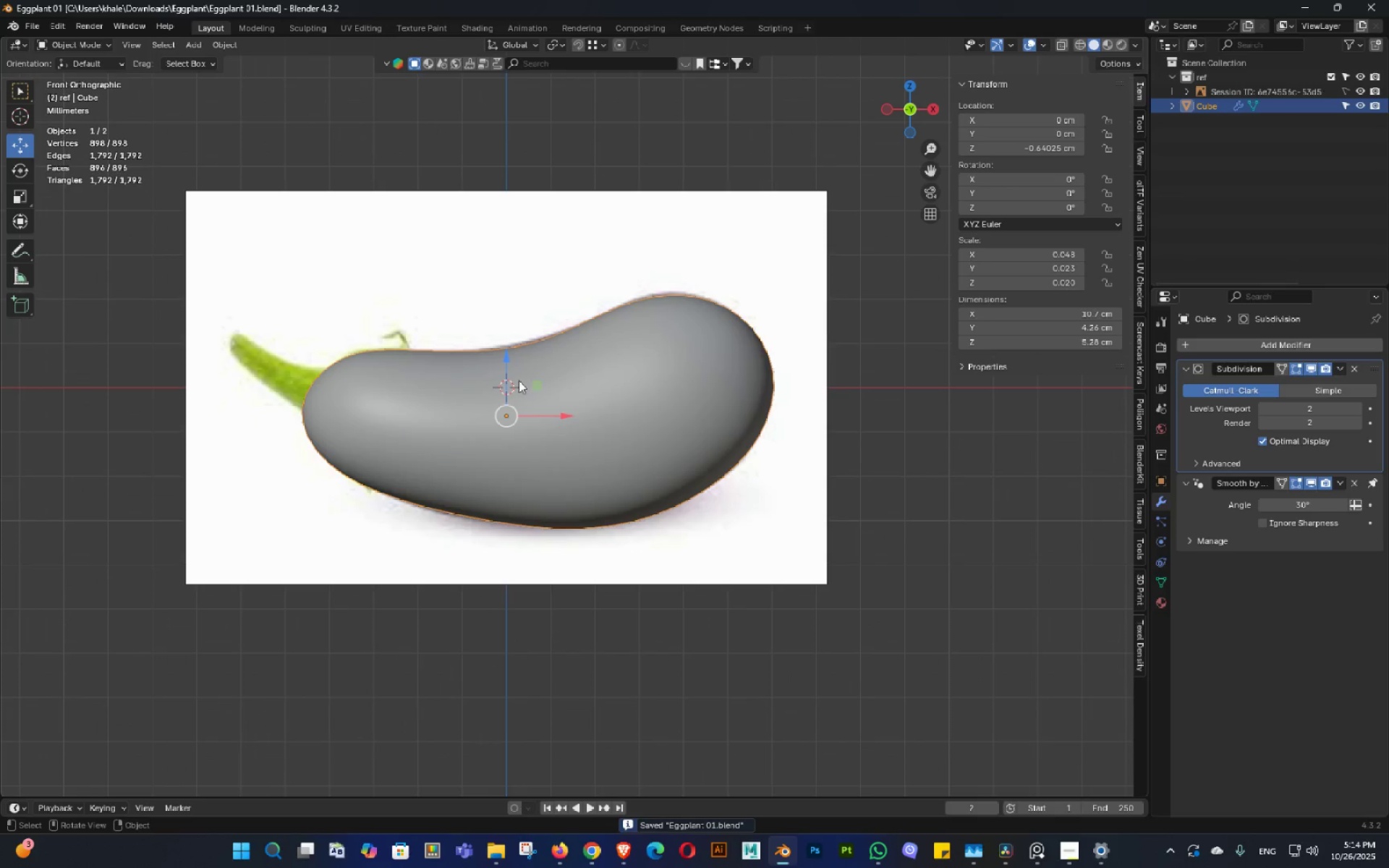 
key(Shift+ShiftLeft)
 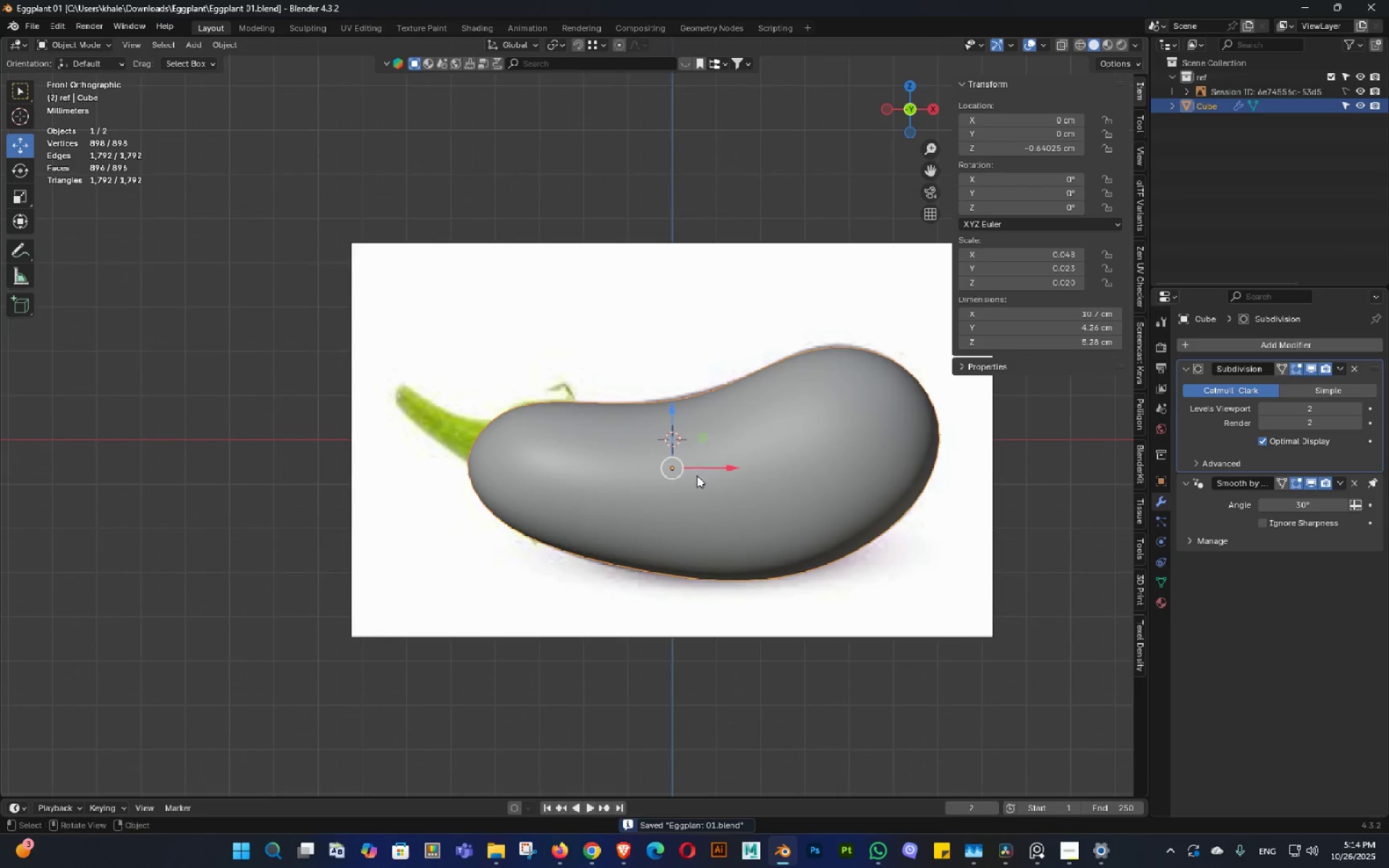 
key(Alt+AltLeft)
 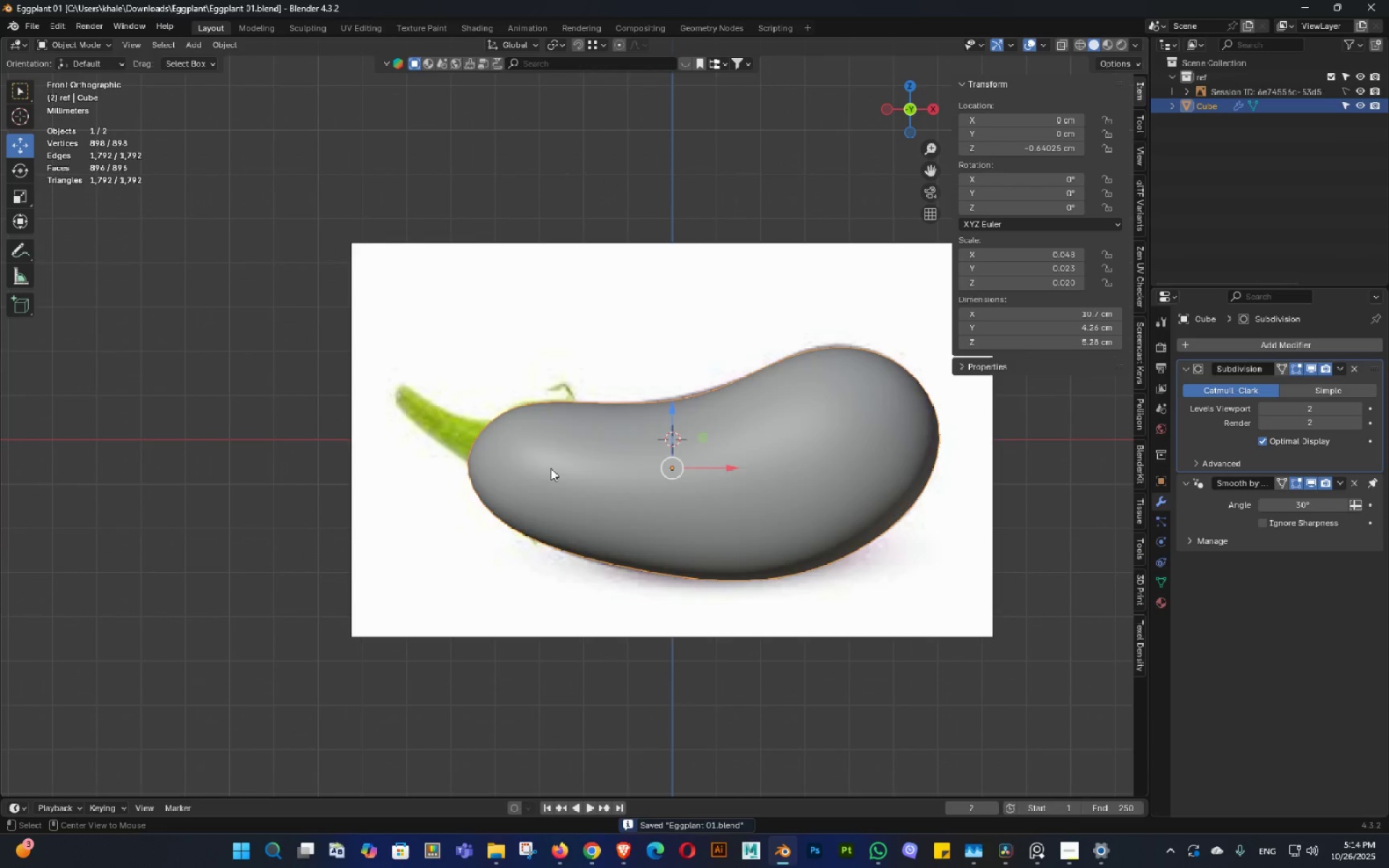 
key(Alt+Z)
 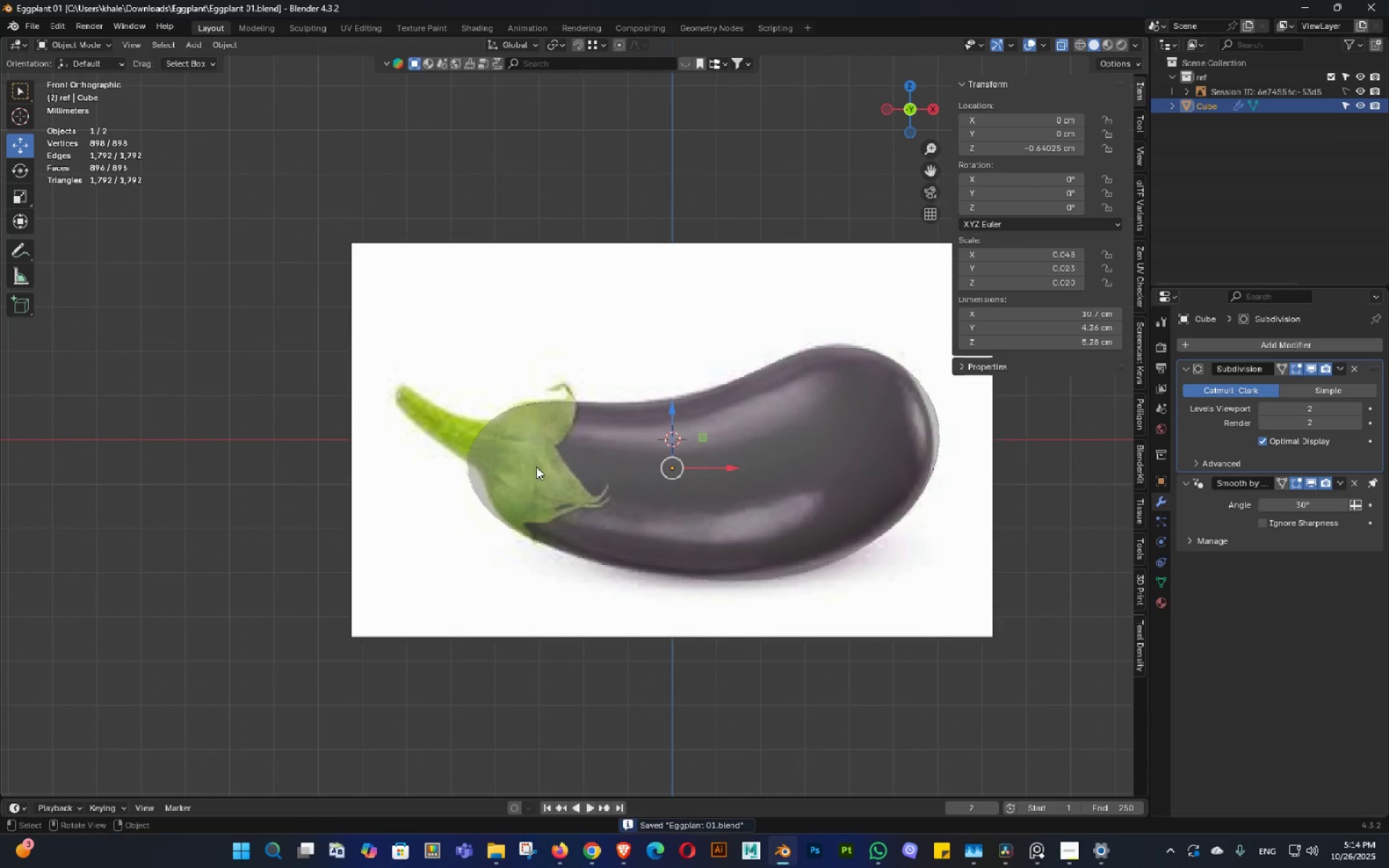 
key(Shift+ShiftLeft)
 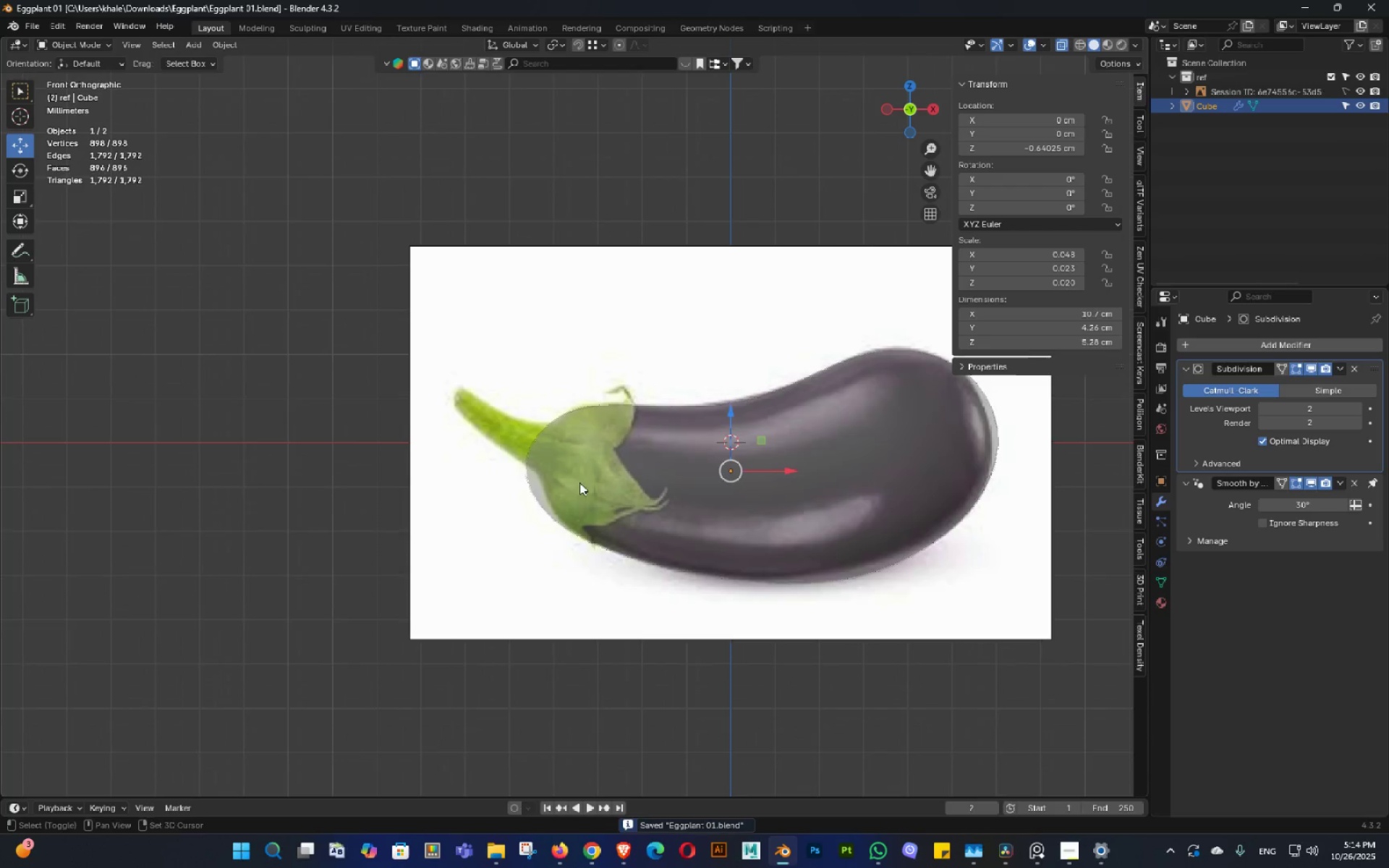 
scroll: coordinate [578, 477], scroll_direction: up, amount: 1.0
 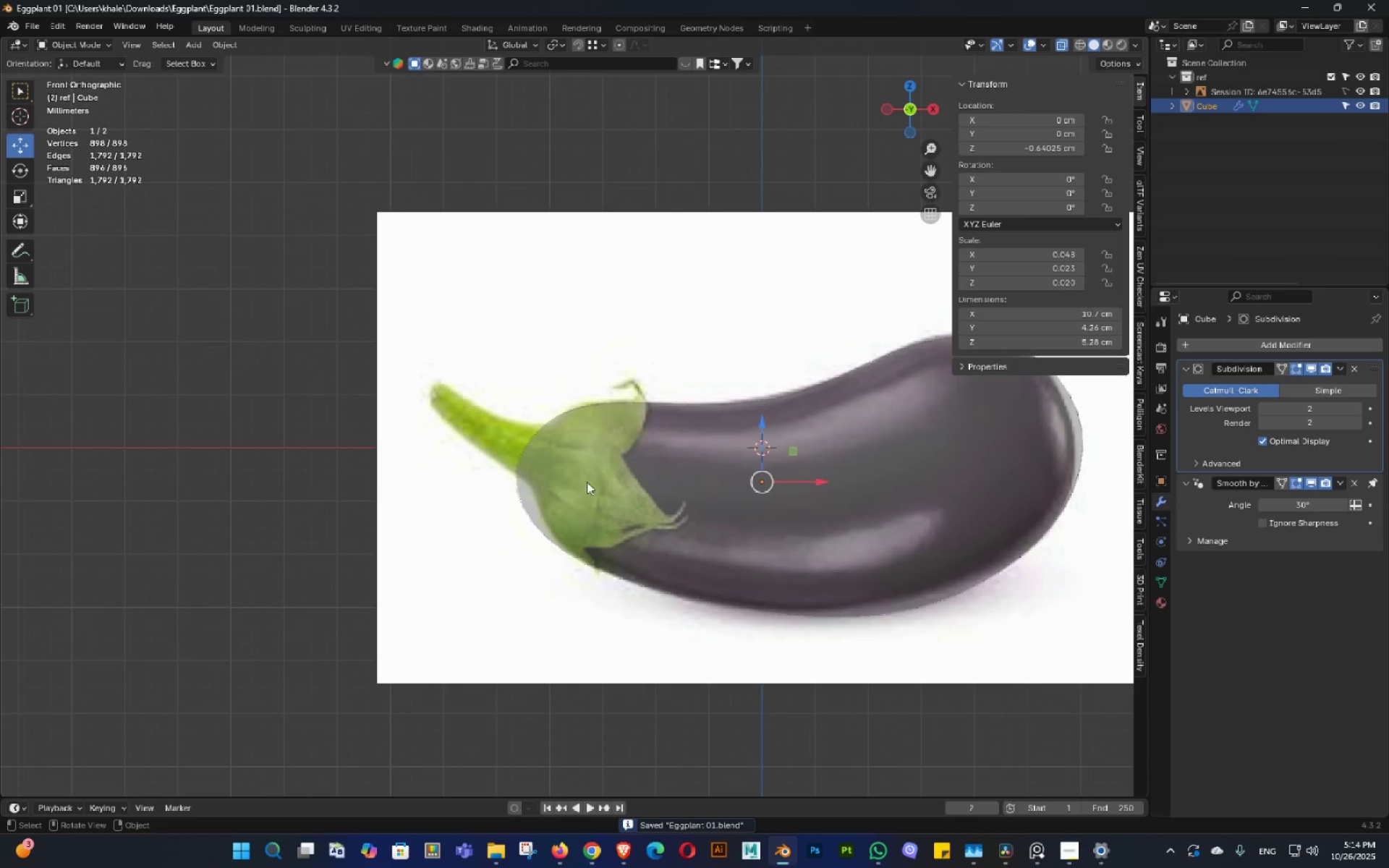 
key(Alt+AltLeft)
 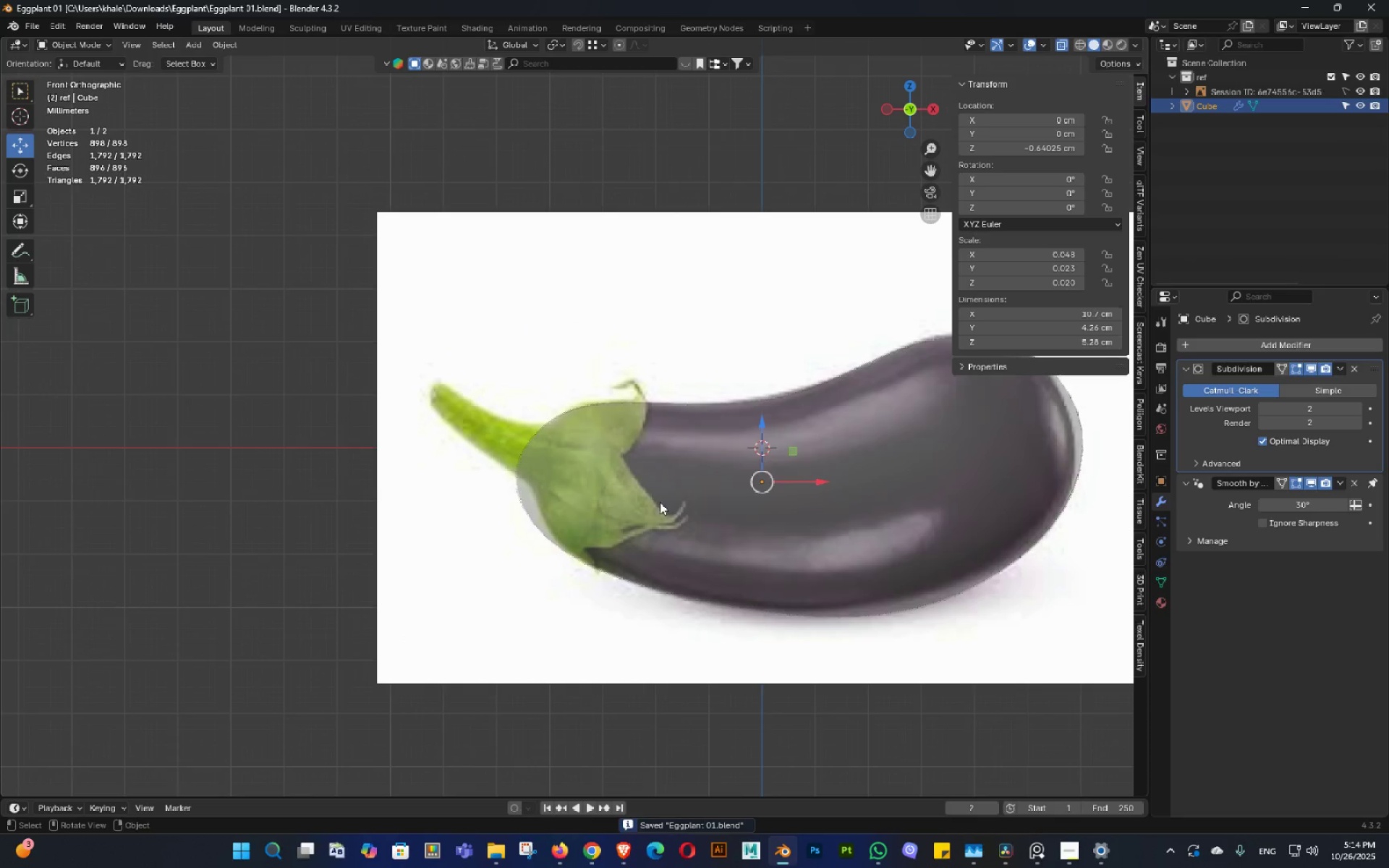 
key(Alt+Z)
 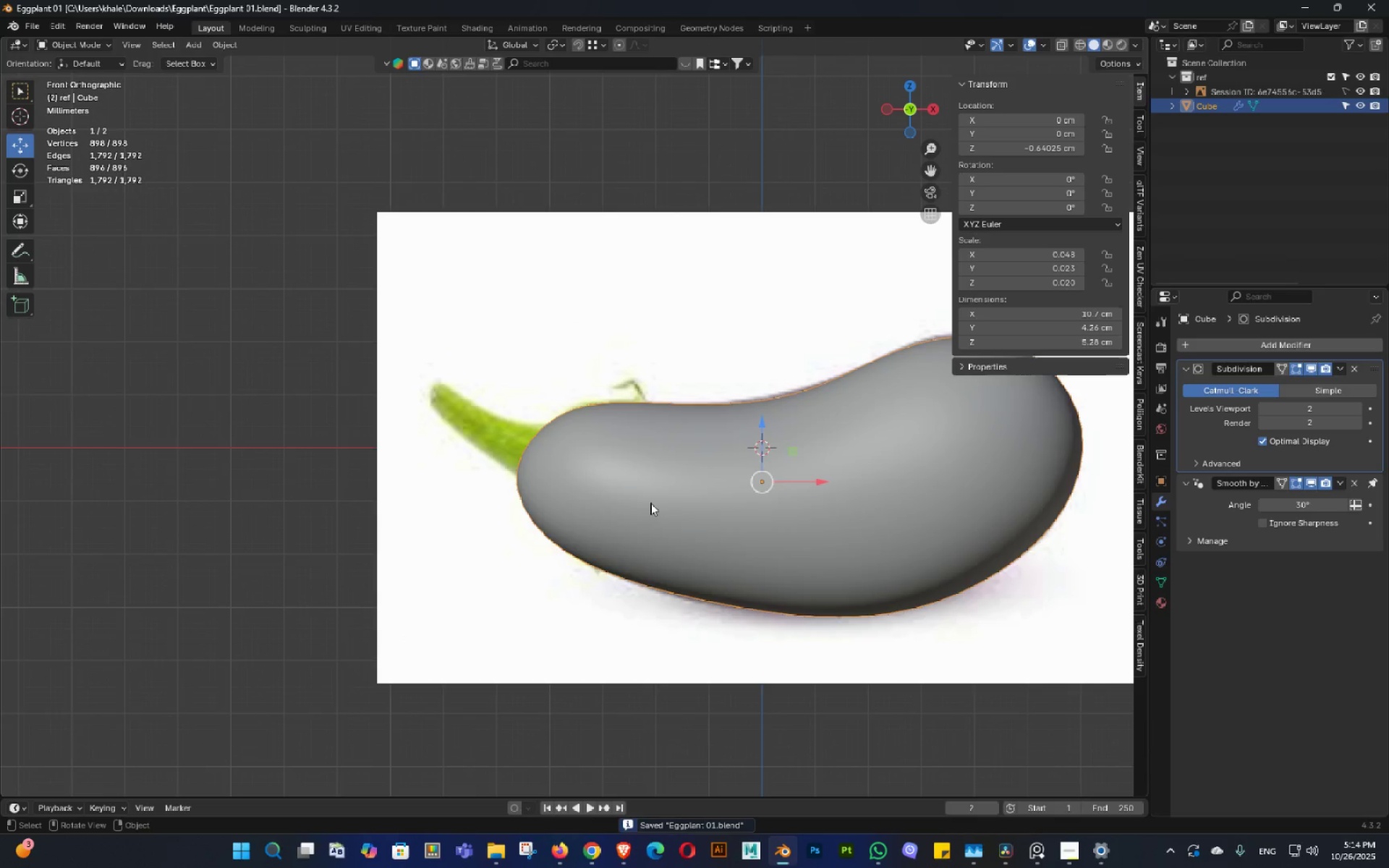 
key(Alt+AltLeft)
 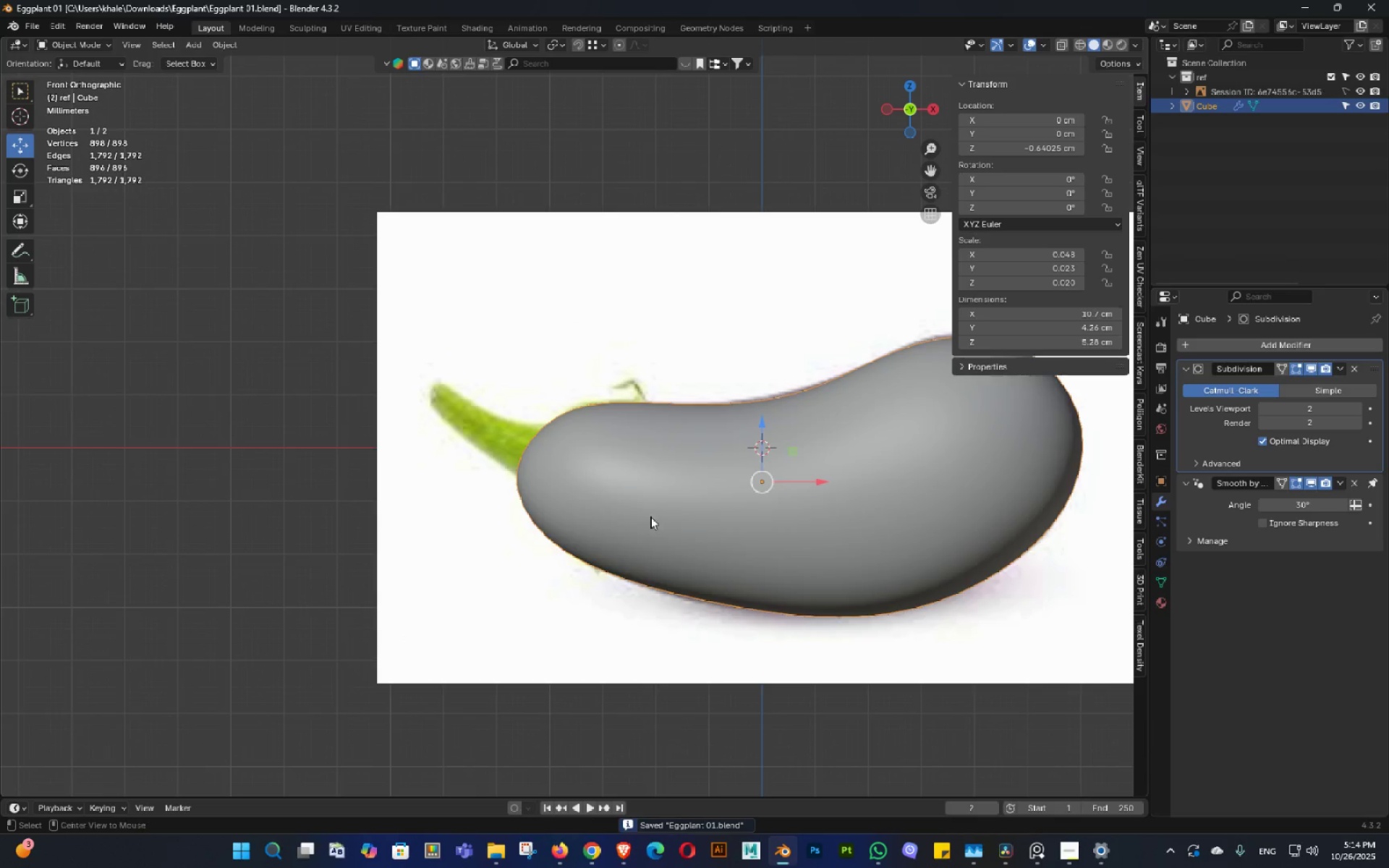 
key(Alt+Z)
 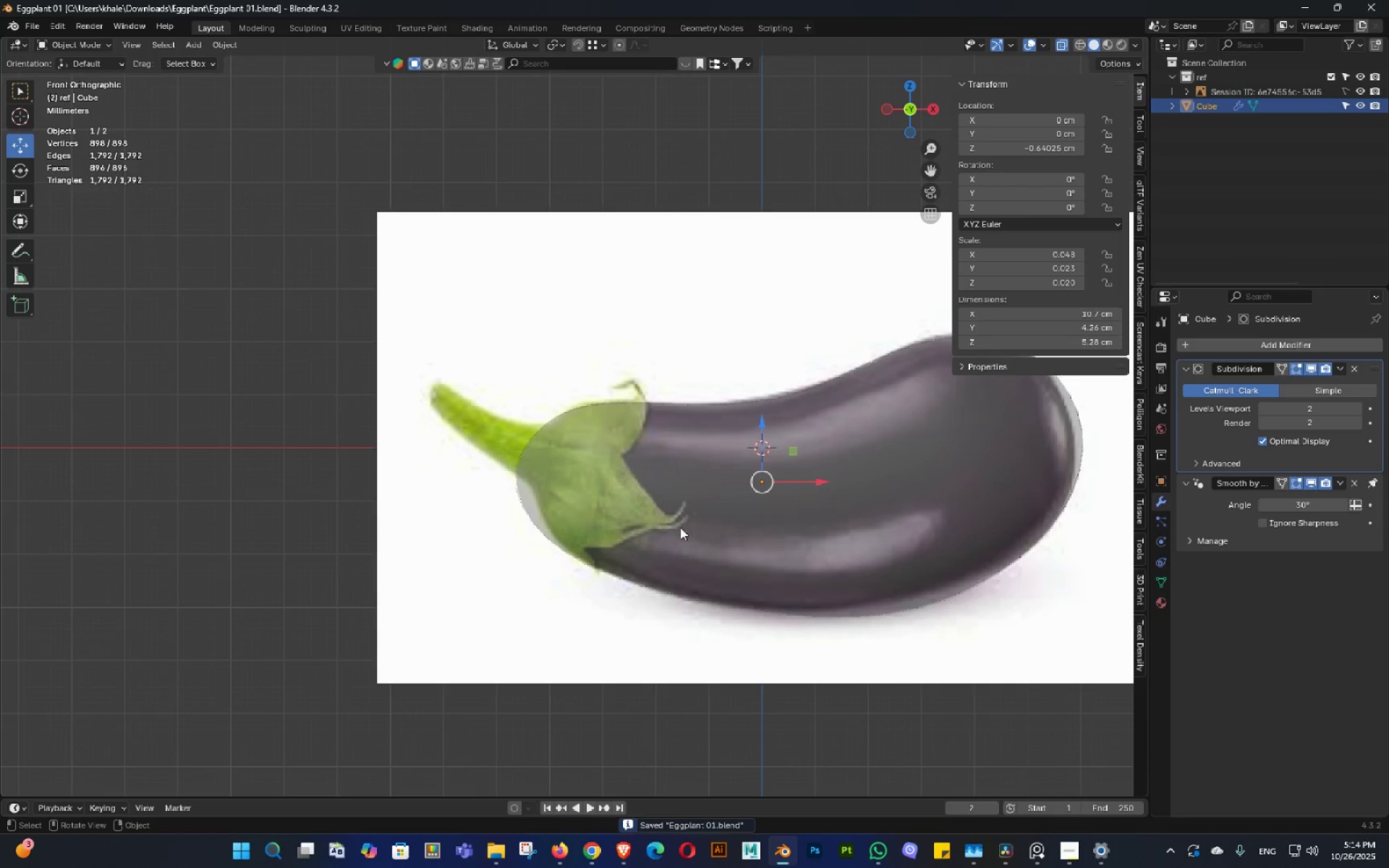 
hold_key(key=ShiftLeft, duration=0.33)
 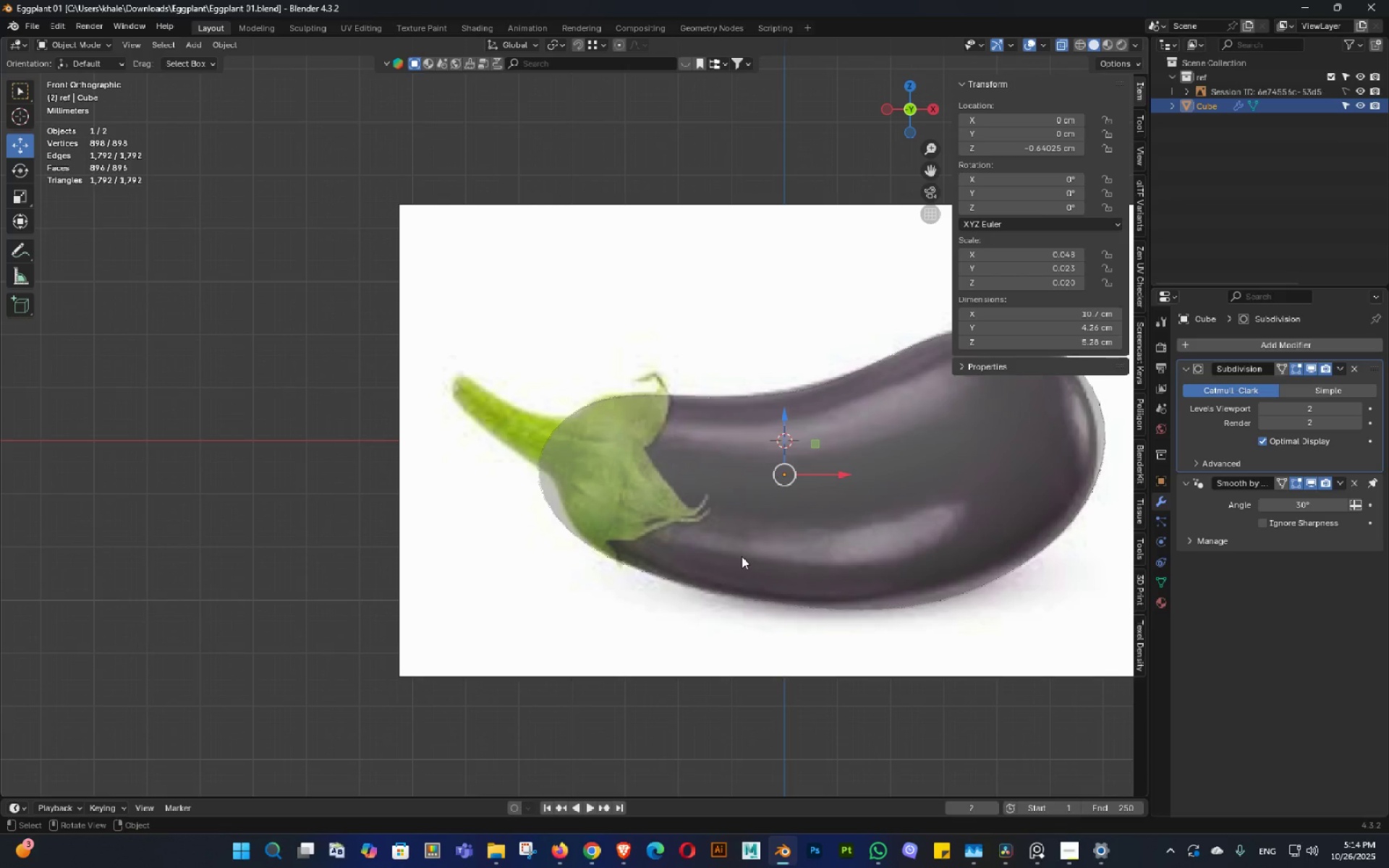 
wait(5.13)
 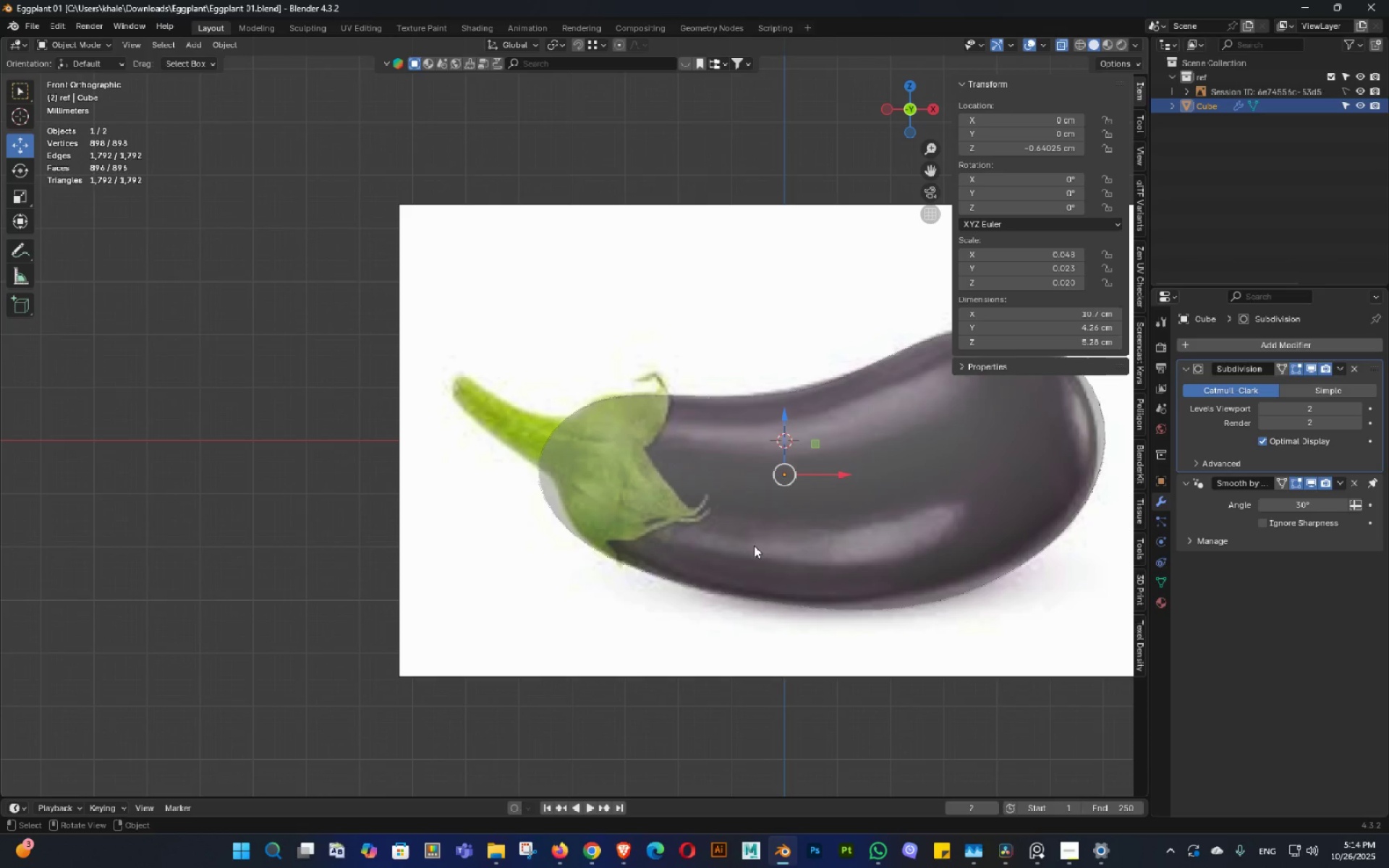 
key(Control+ControlLeft)
 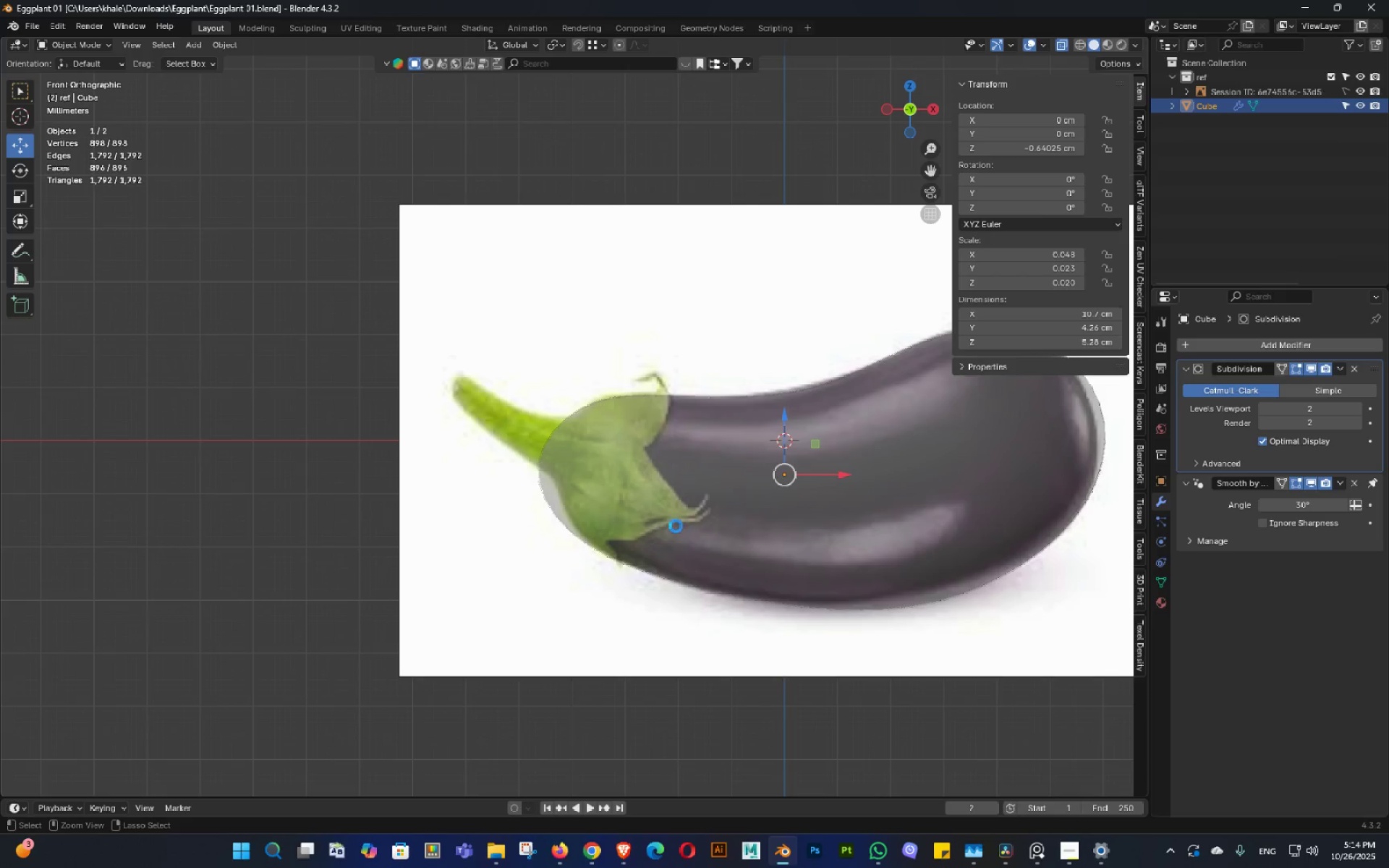 
key(Control+S)
 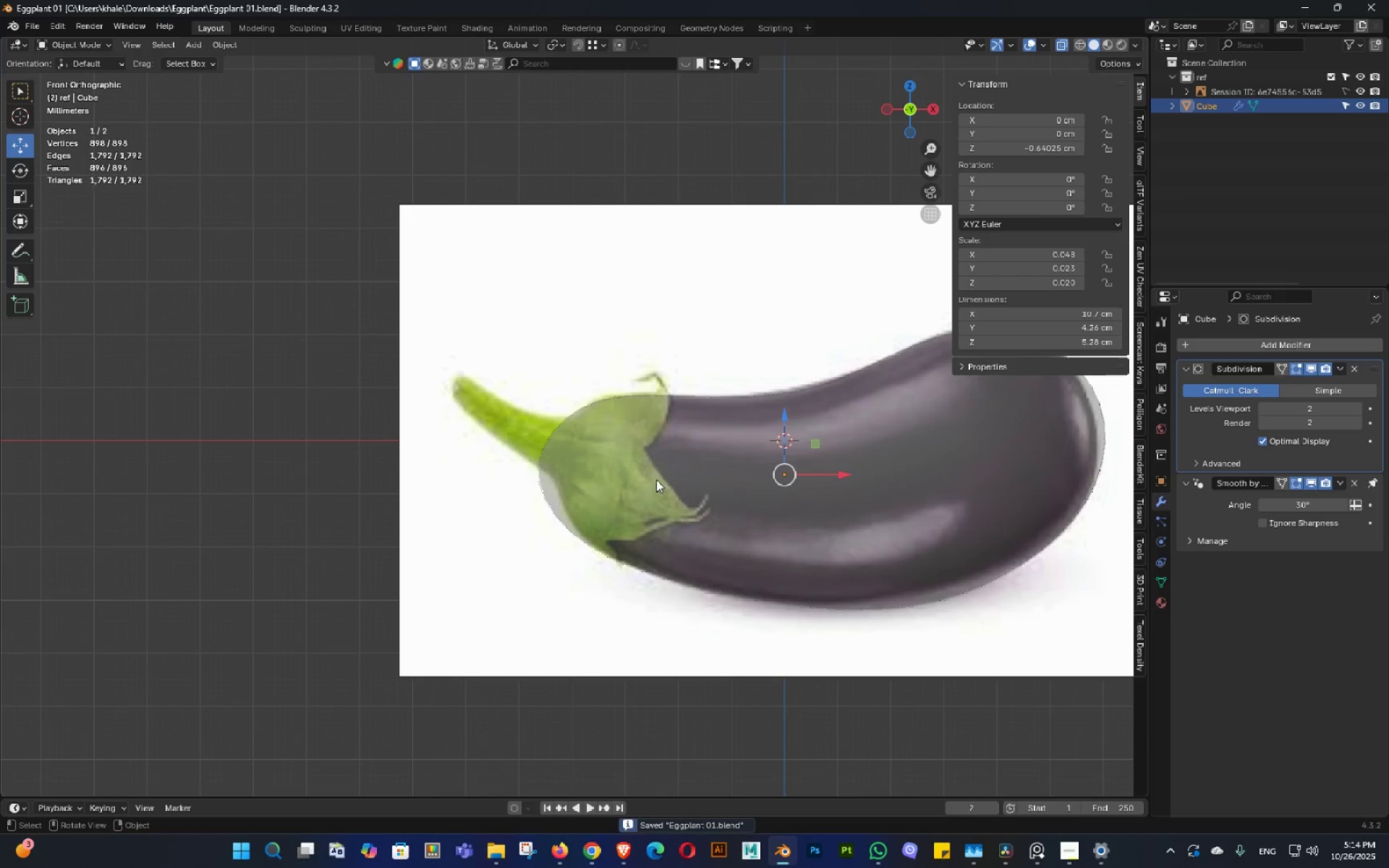 
hold_key(key=Tab, duration=0.62)
 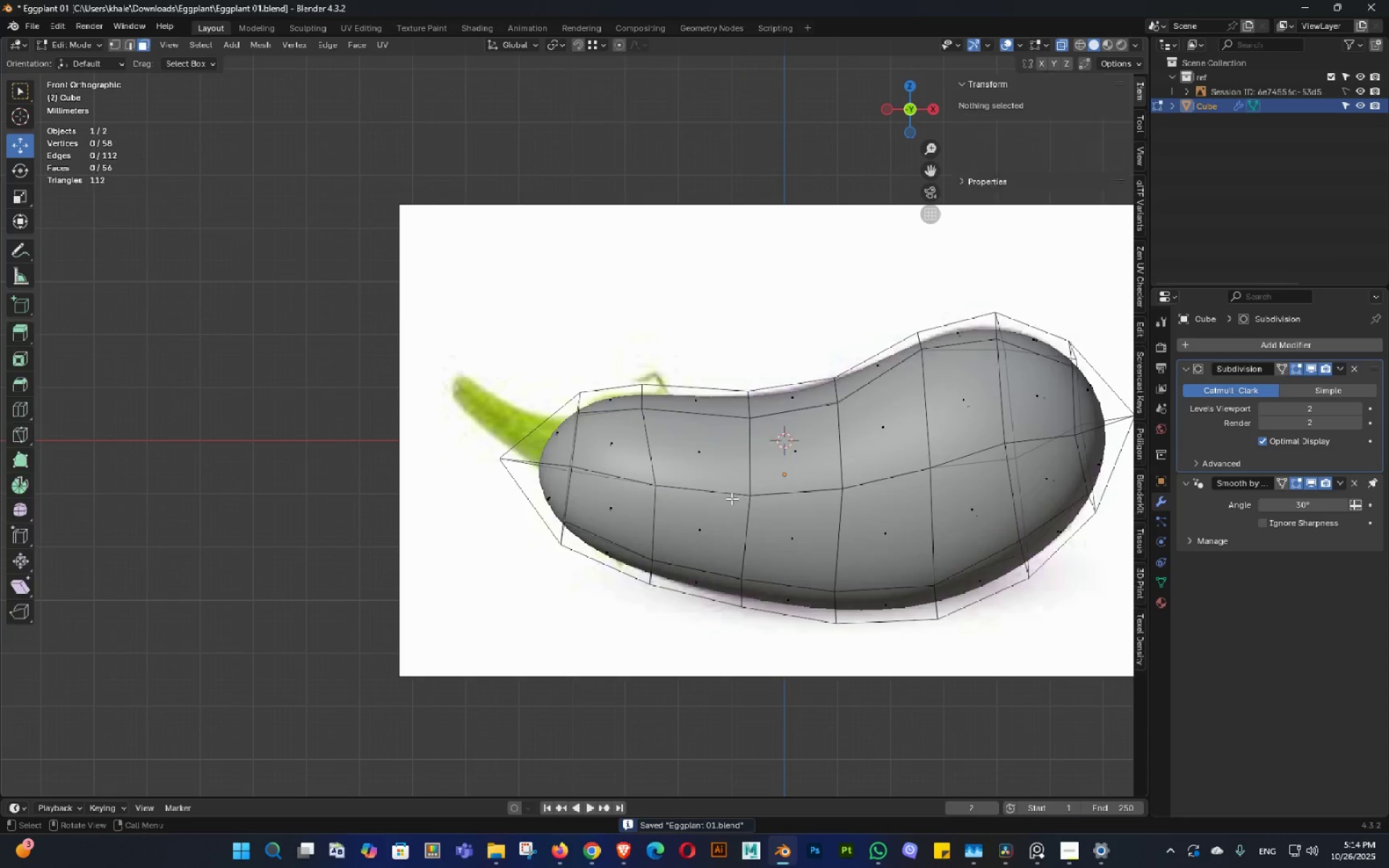 
key(Tab)
 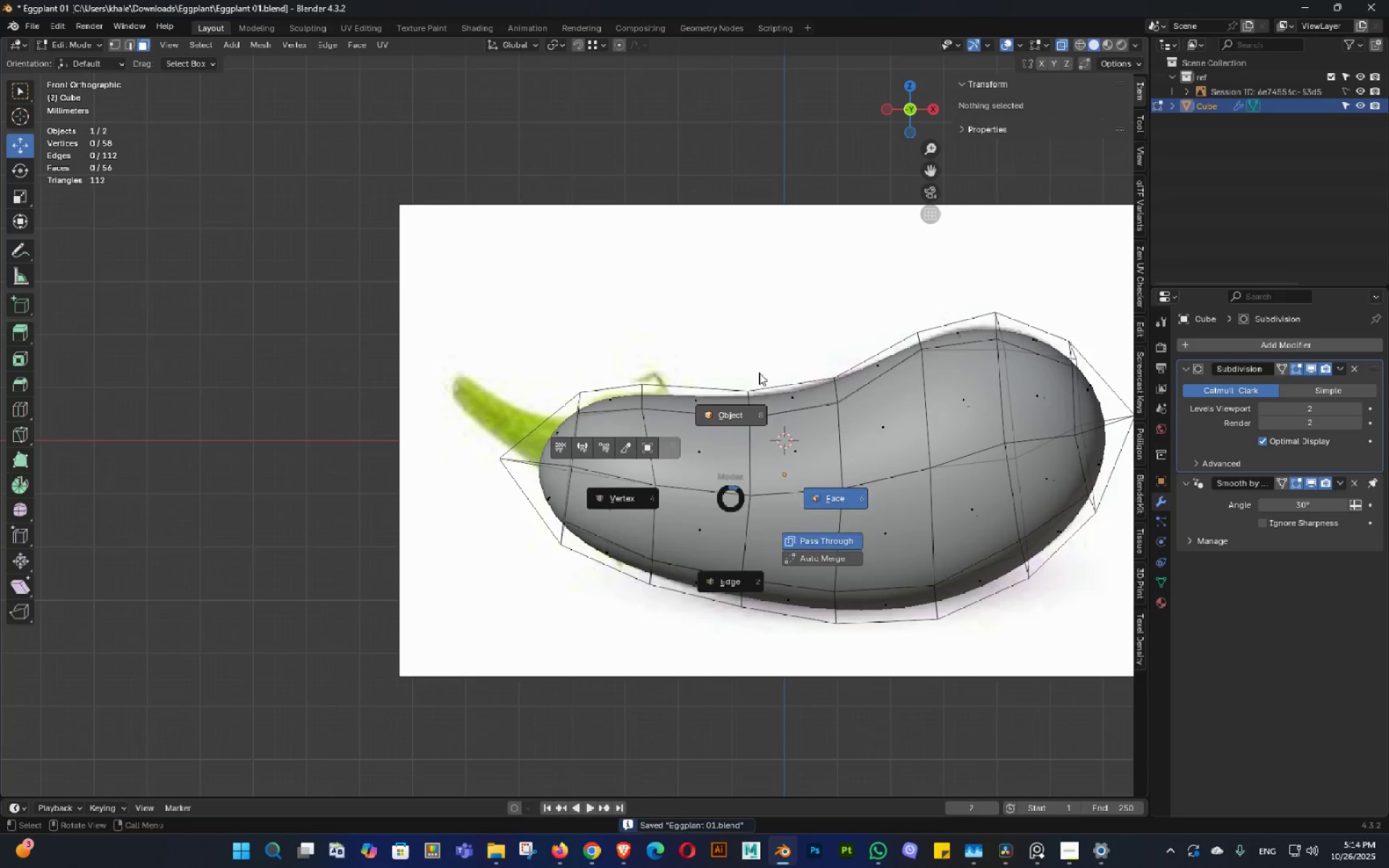 
scroll: coordinate [755, 405], scroll_direction: down, amount: 2.0
 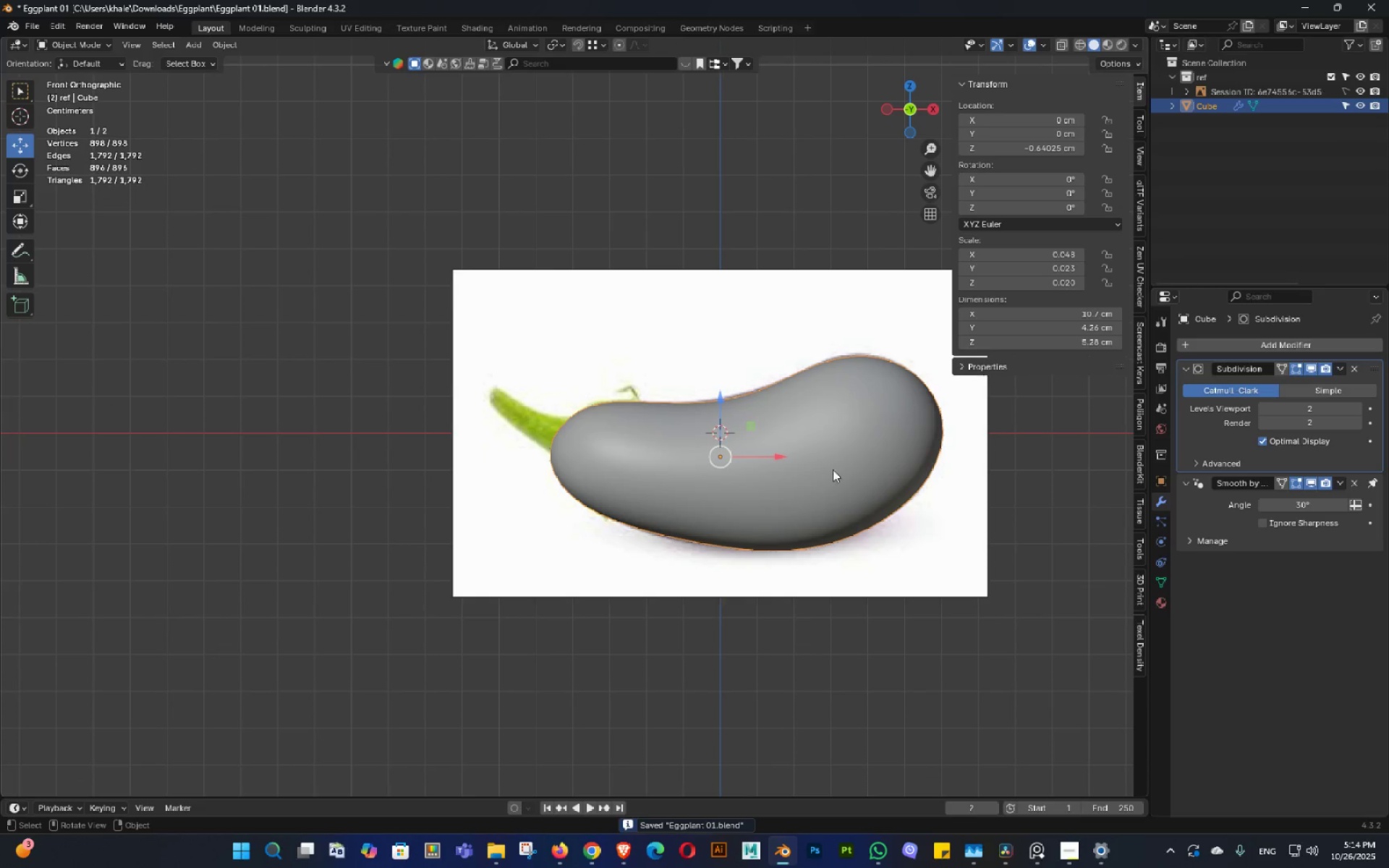 
key(Shift+ShiftLeft)
 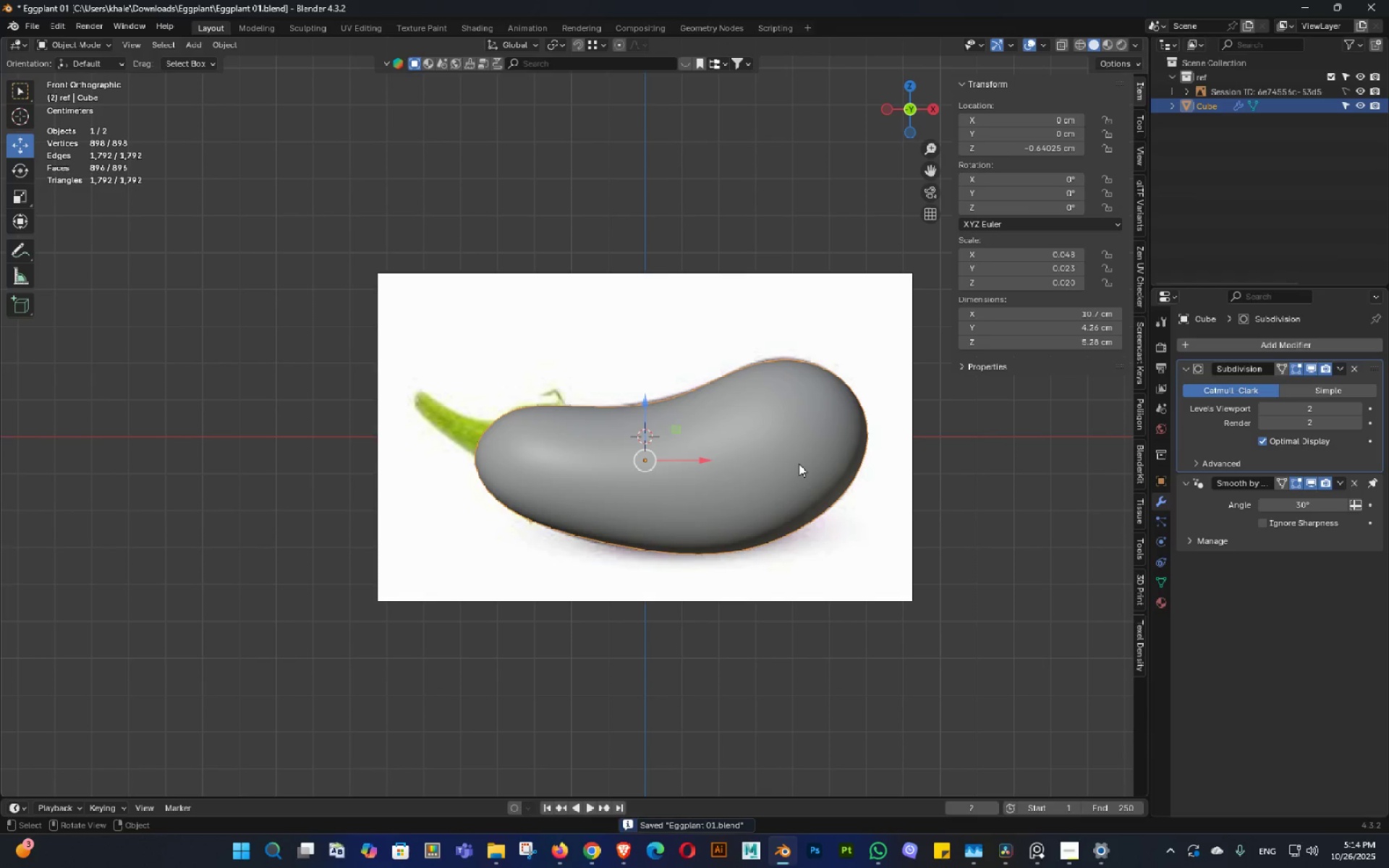 
hold_key(key=ControlLeft, duration=0.44)
 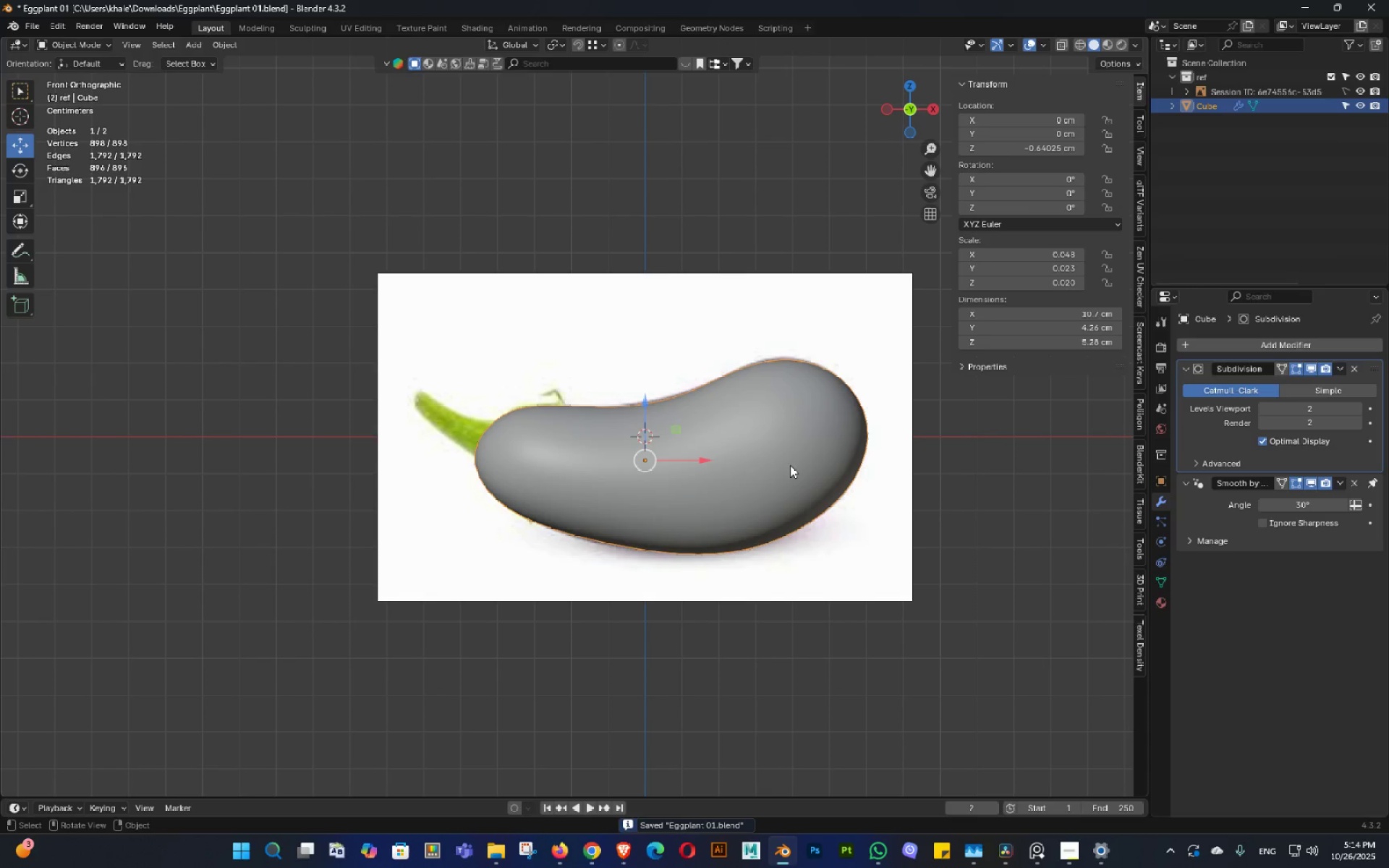 
key(Shift+D)
 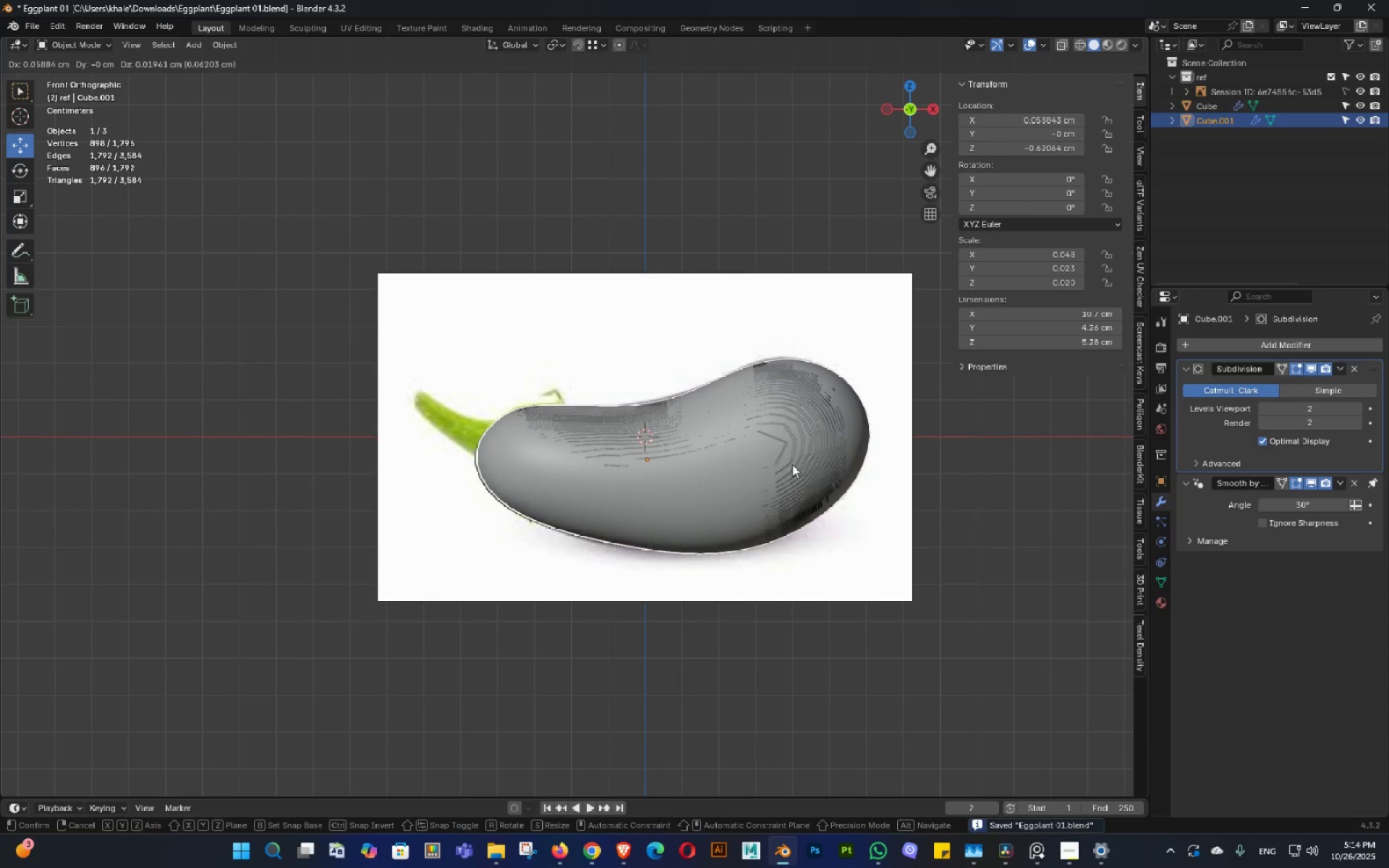 
left_click([792, 464])
 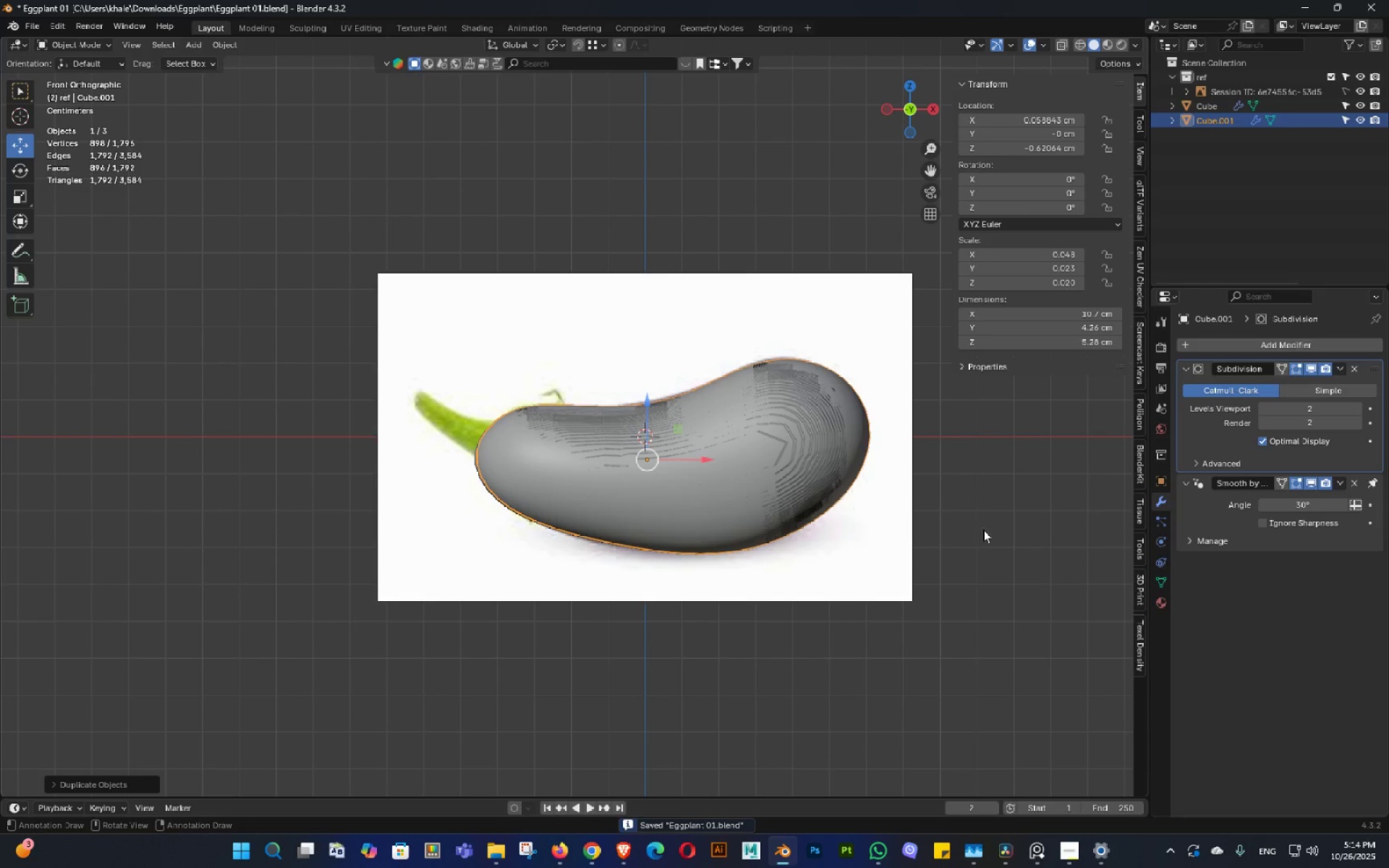 
hold_key(key=ShiftLeft, duration=0.38)
 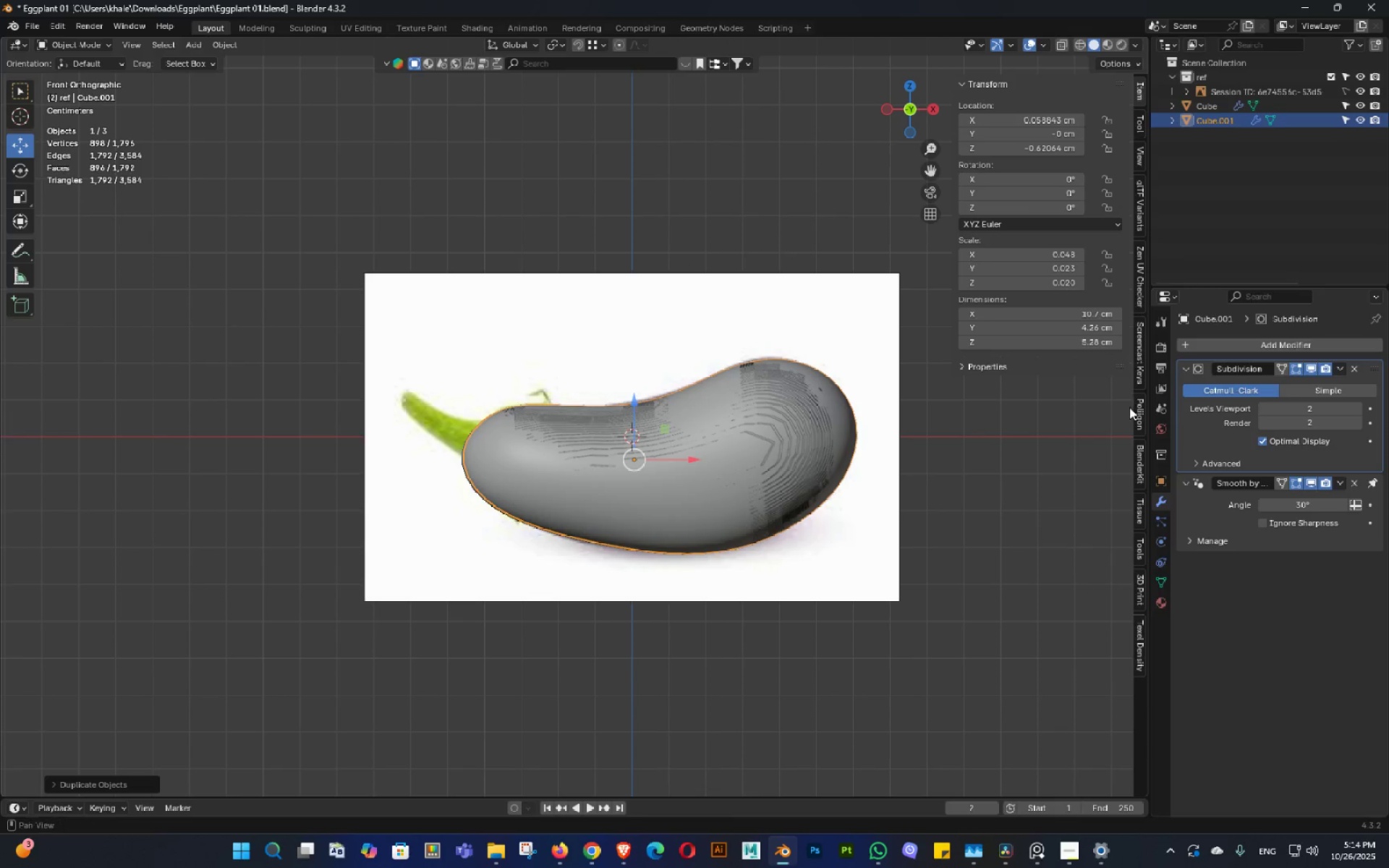 
key(Control+ControlLeft)
 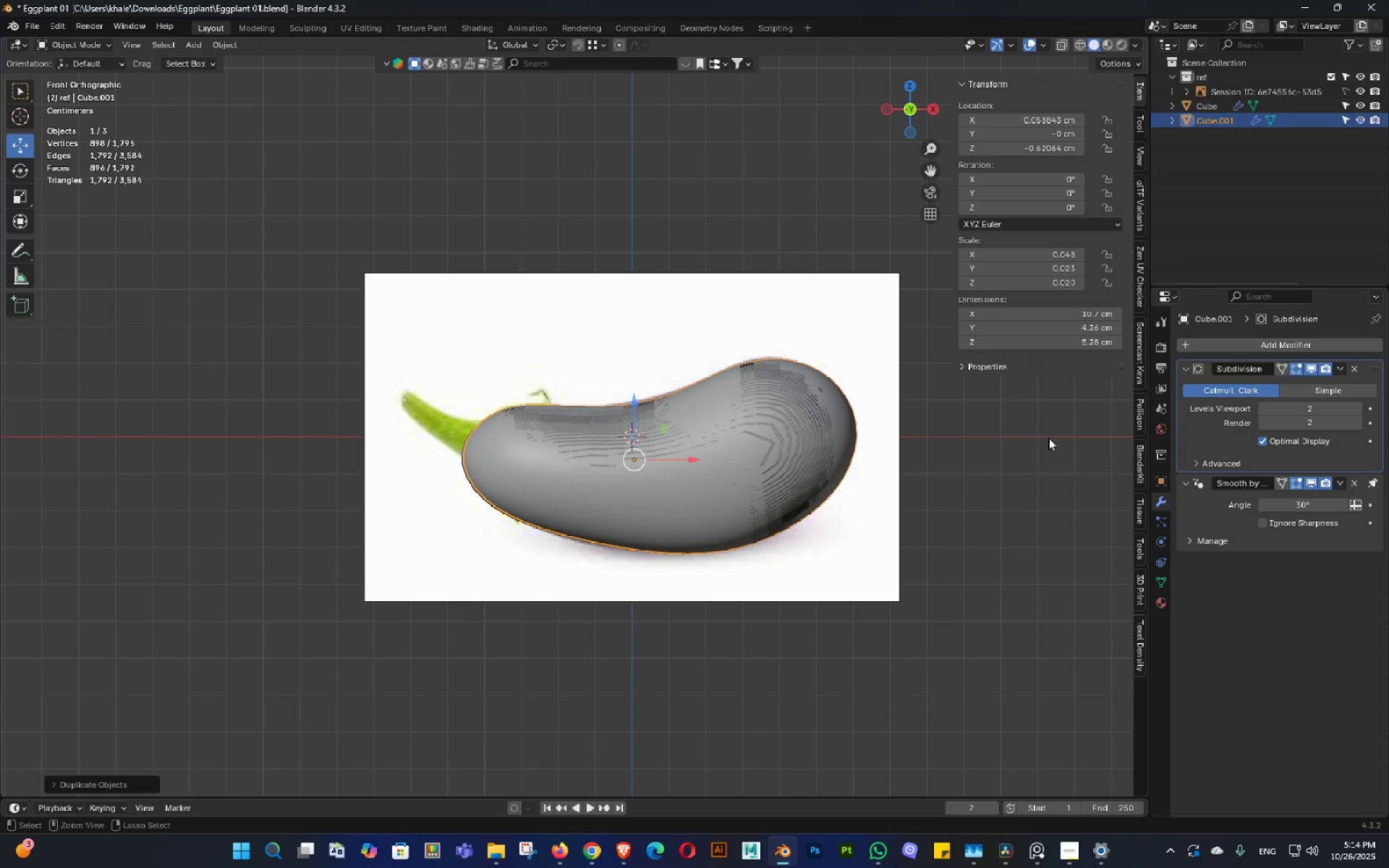 
key(Control+A)
 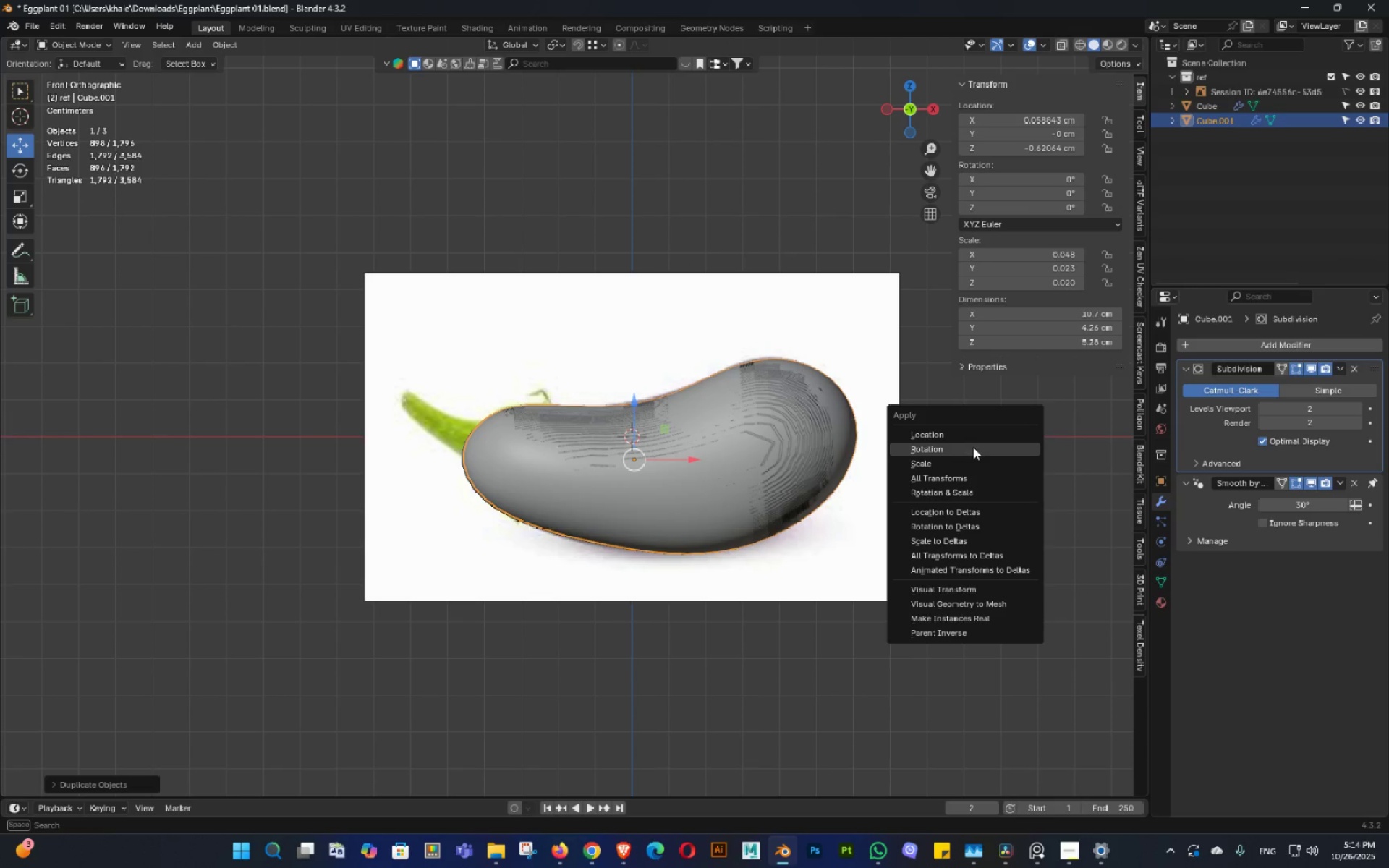 
mouse_move([965, 472])
 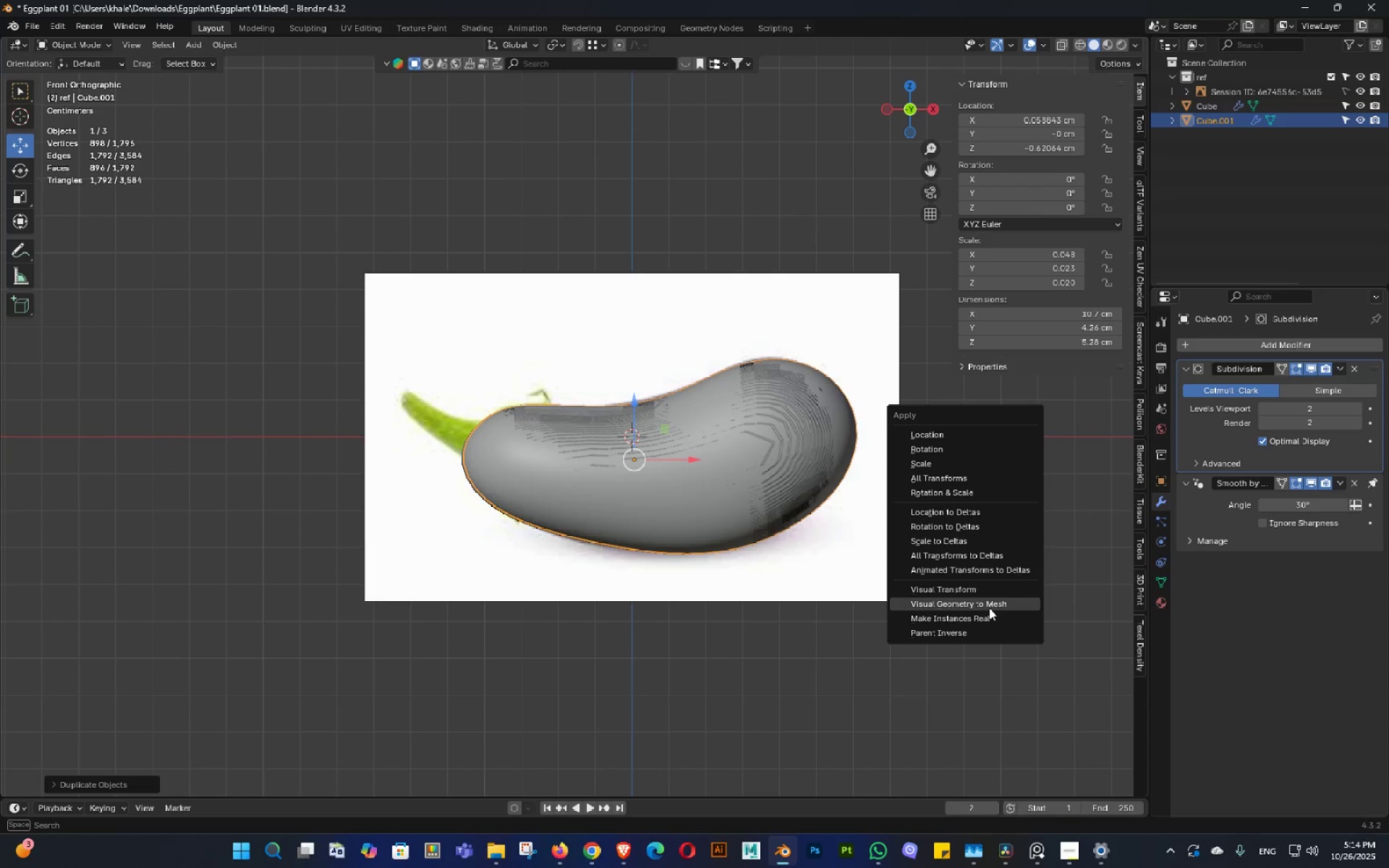 
left_click([989, 608])
 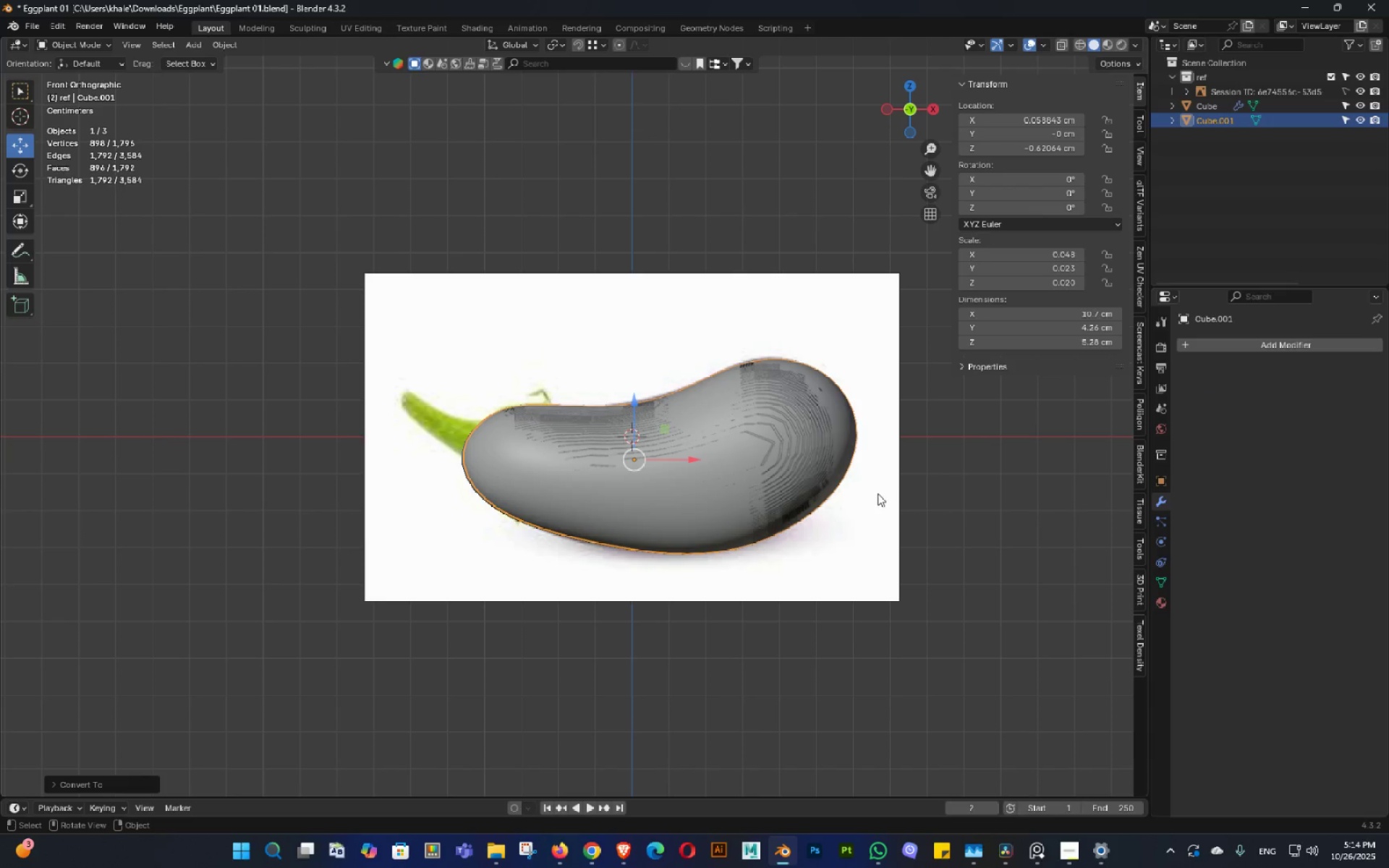 
key(Tab)
 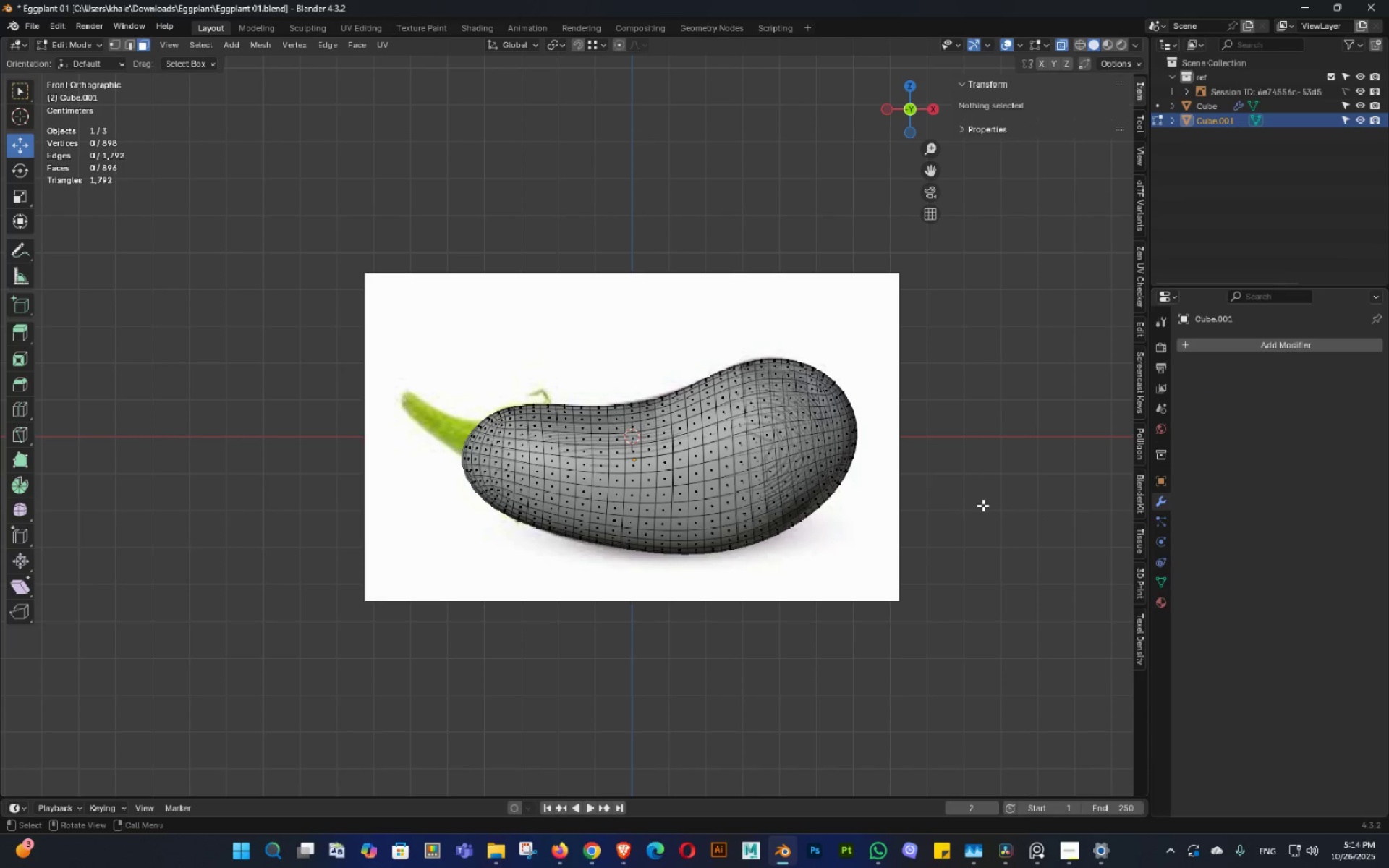 
key(Alt+AltLeft)
 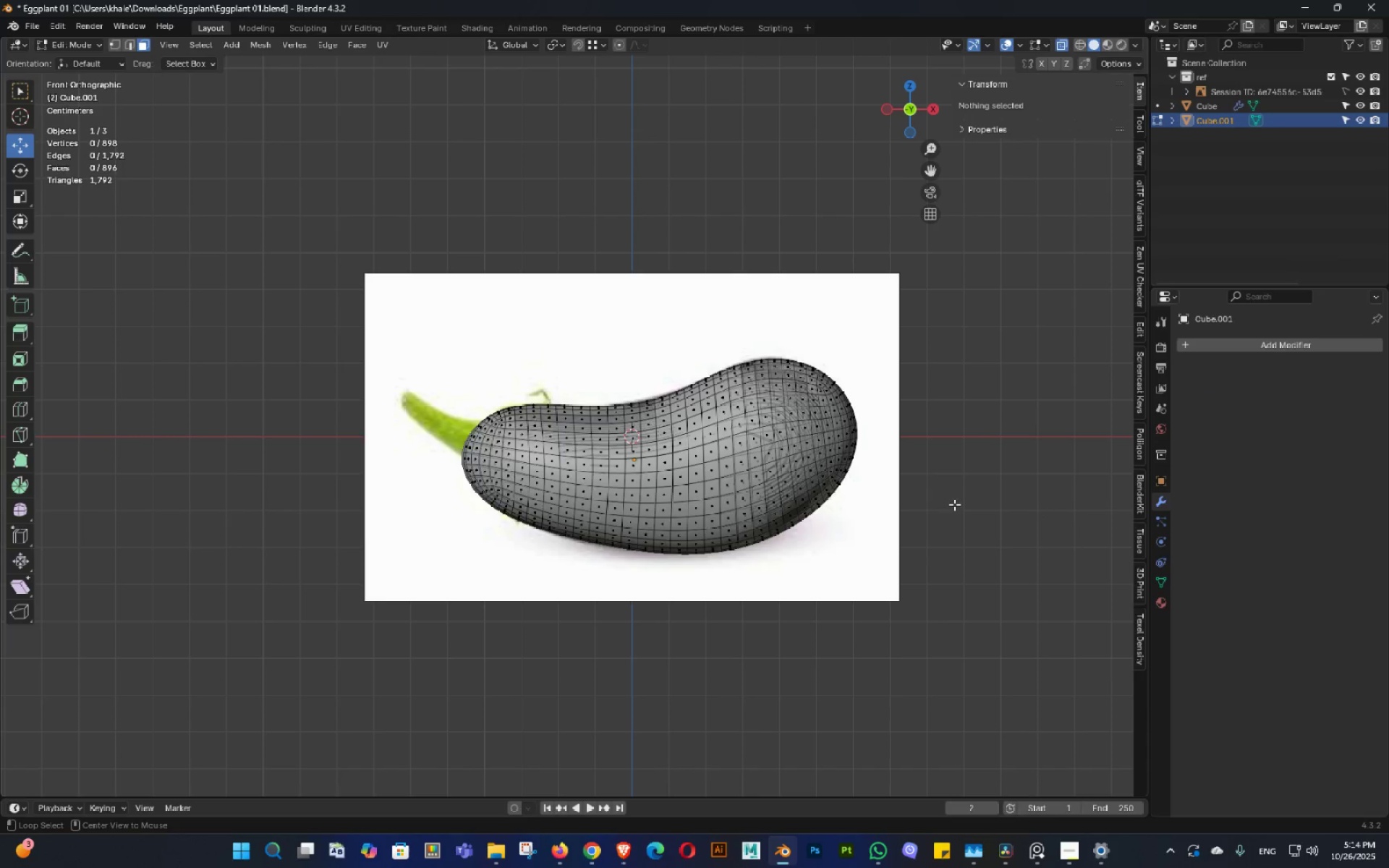 
key(Alt+Z)
 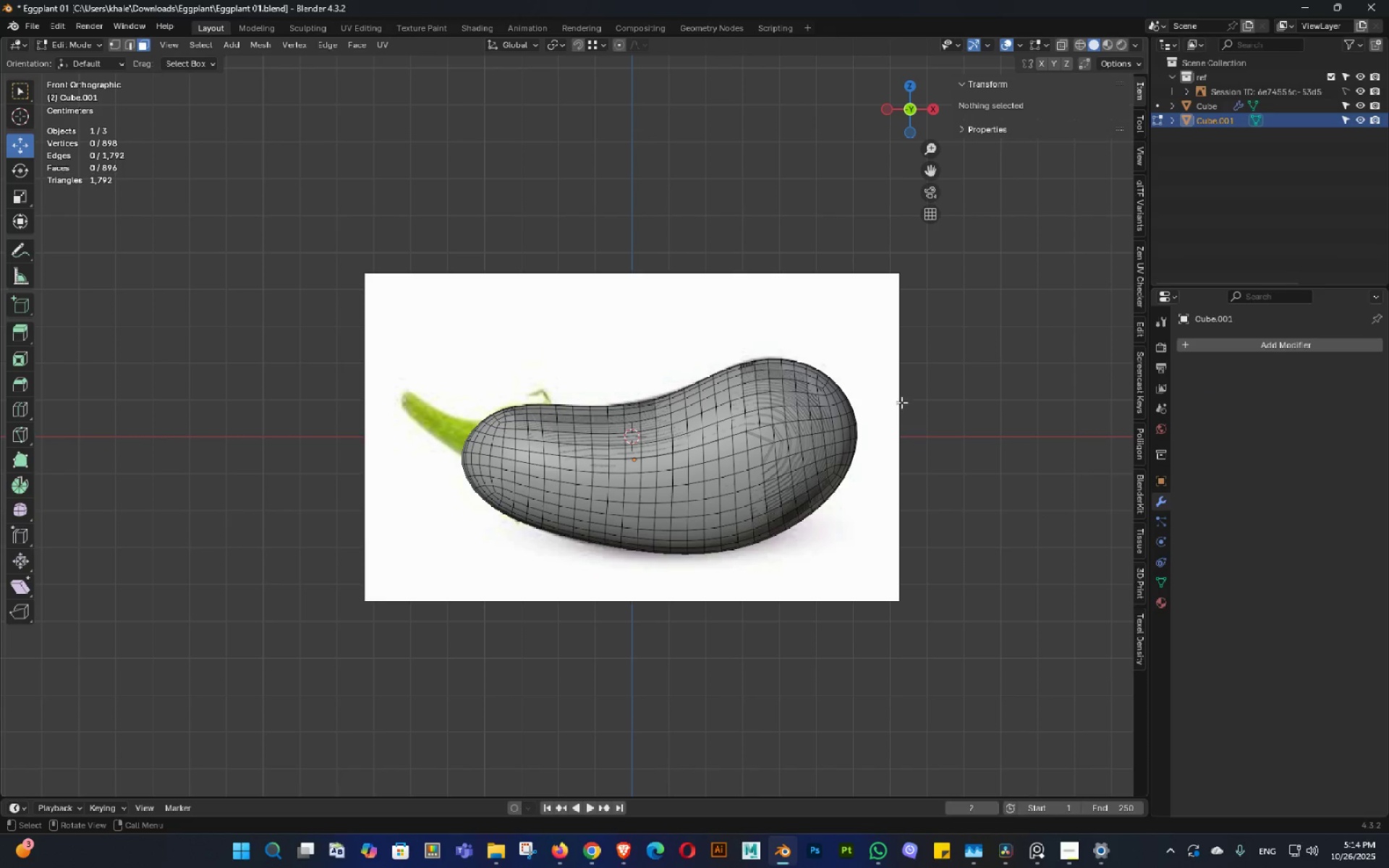 
key(Alt+AltLeft)
 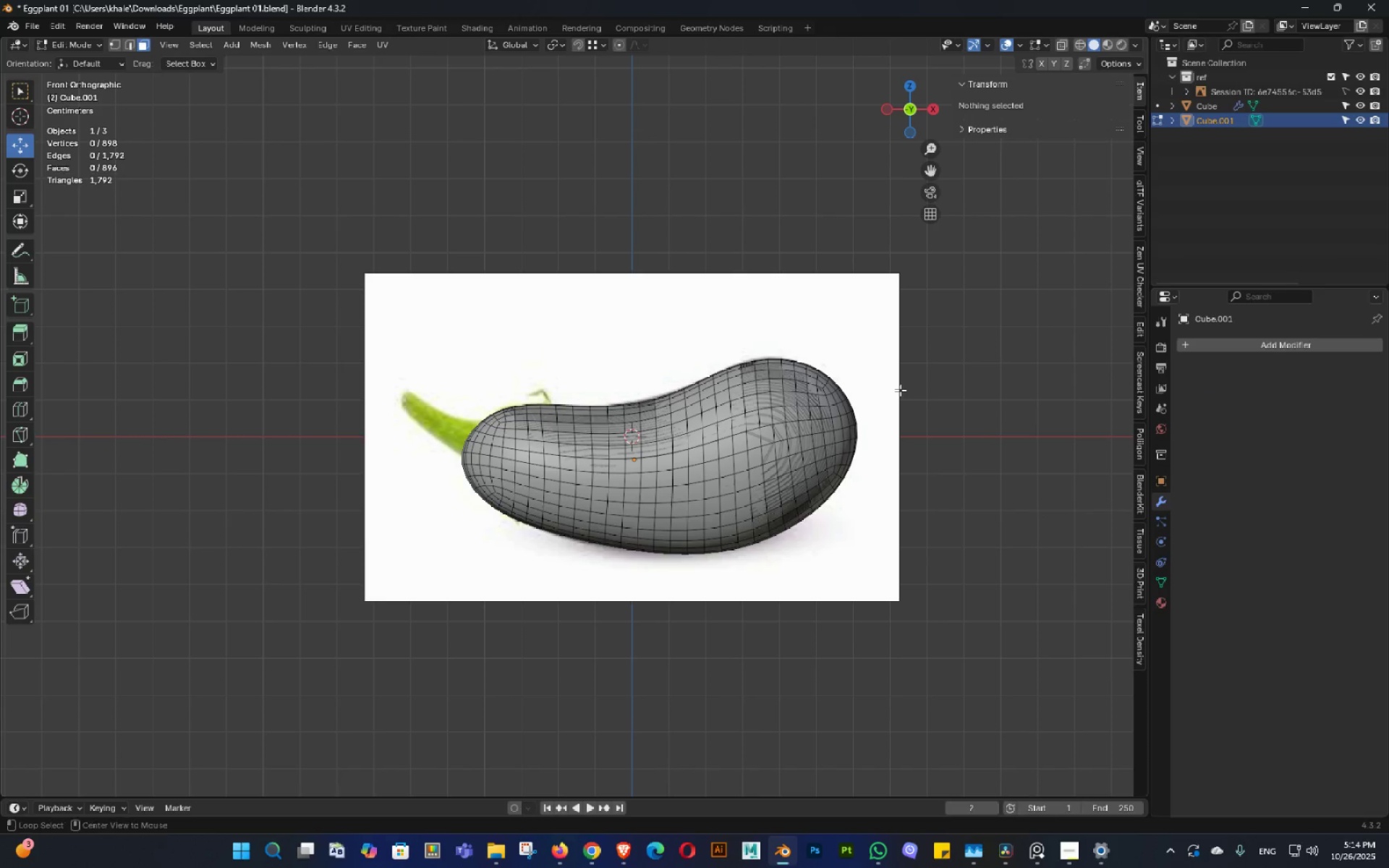 
key(Alt+Z)
 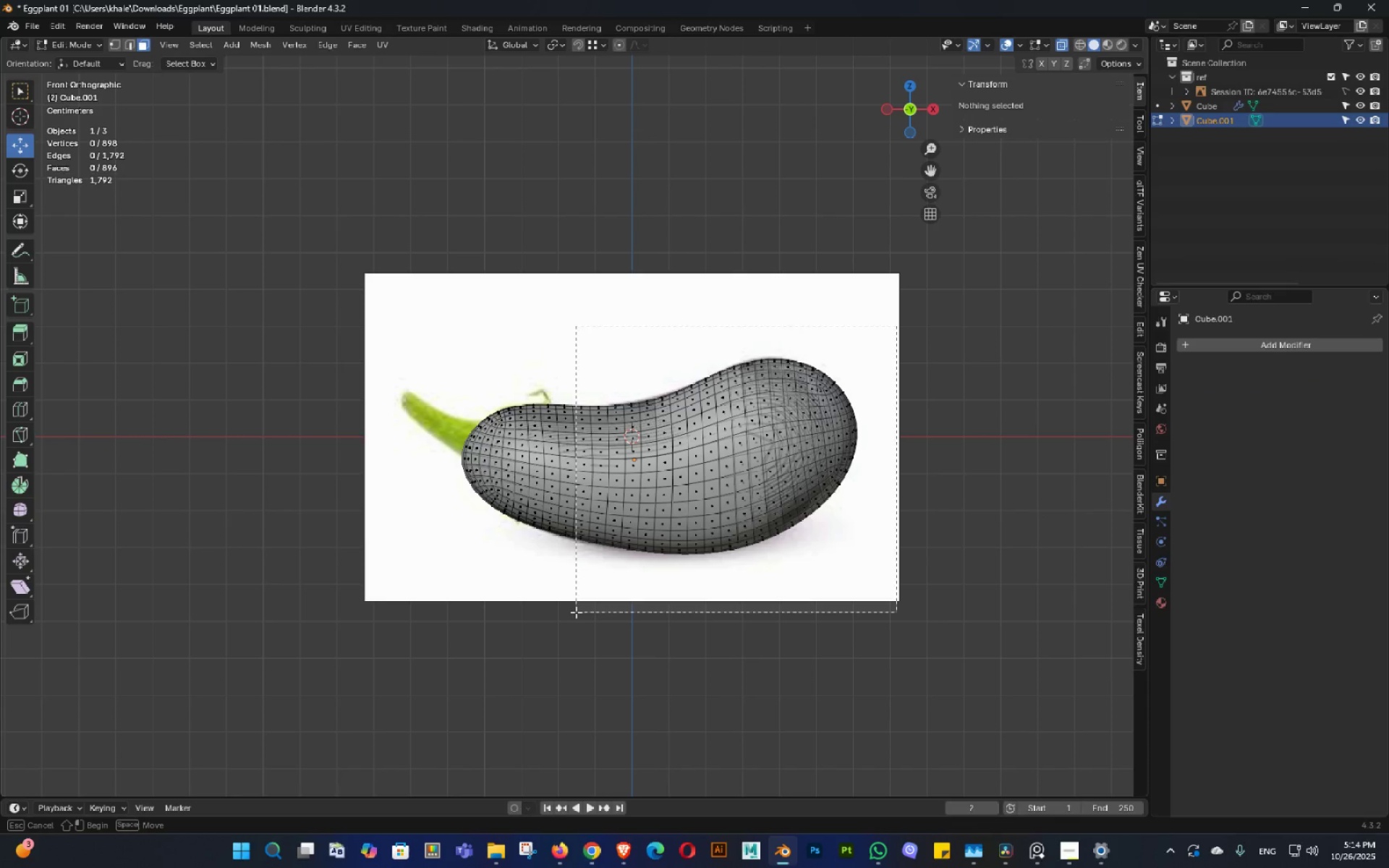 
key(Alt+AltLeft)
 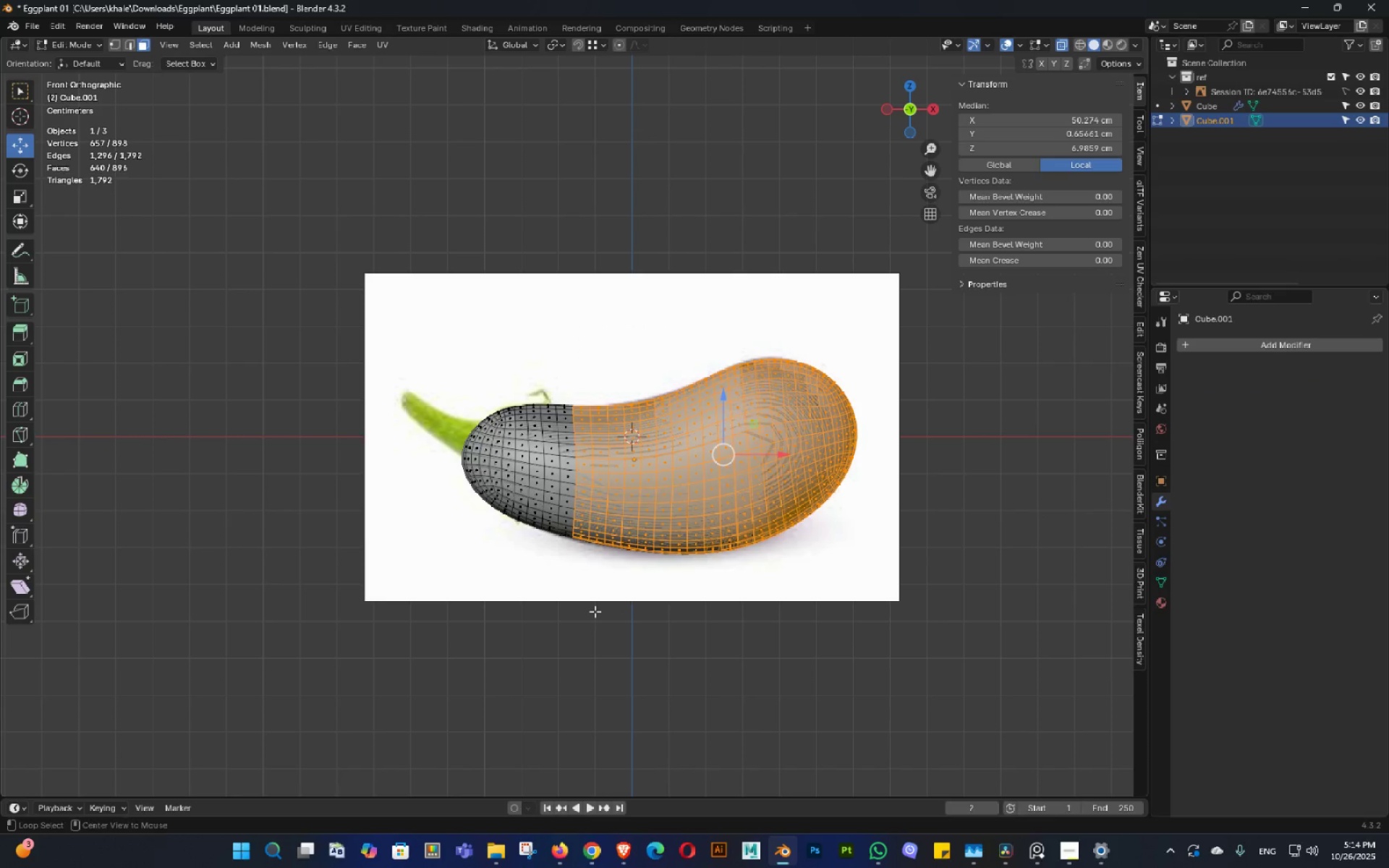 
type(zzx)
key(Tab)
 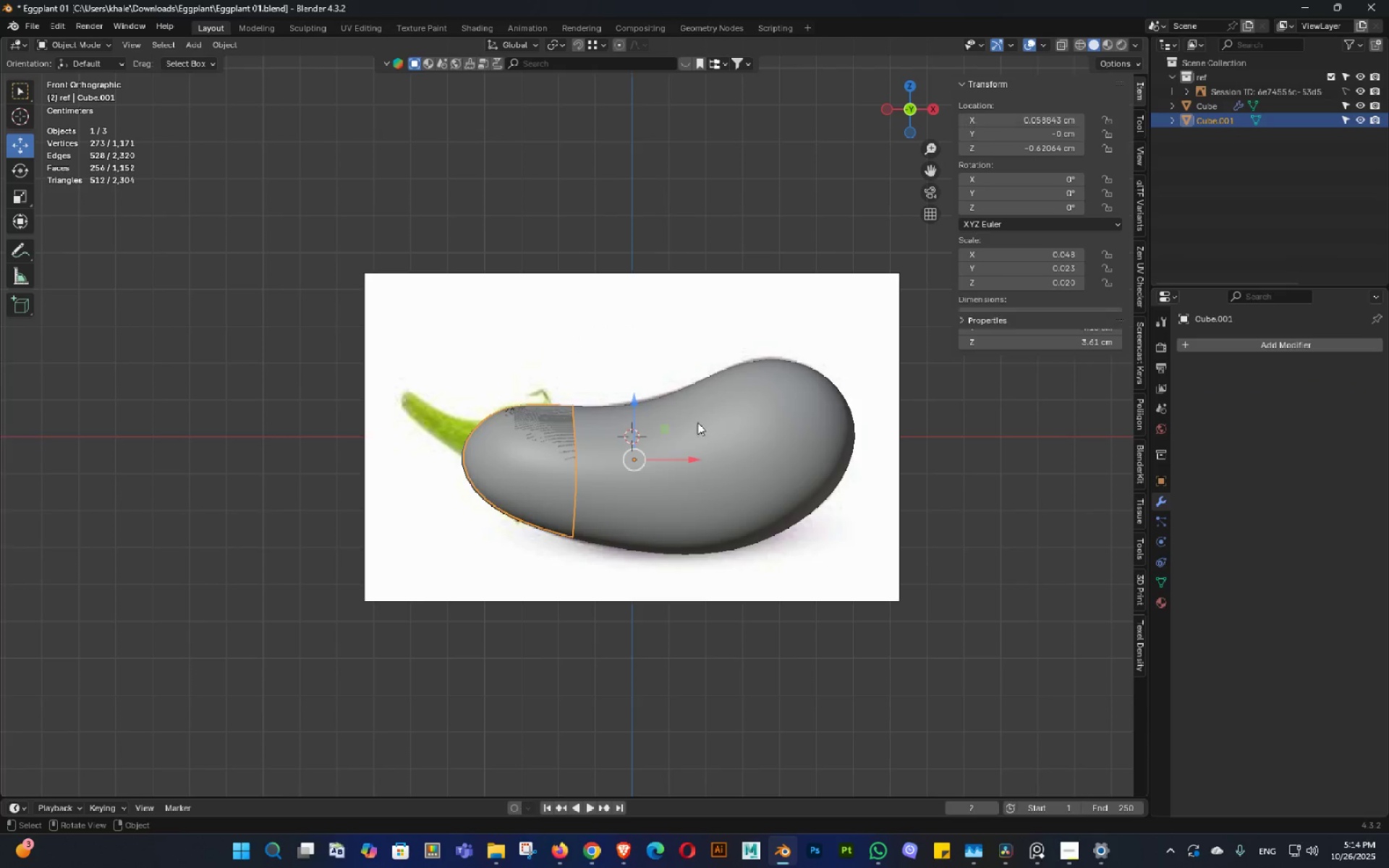 
scroll: coordinate [697, 422], scroll_direction: down, amount: 2.0
 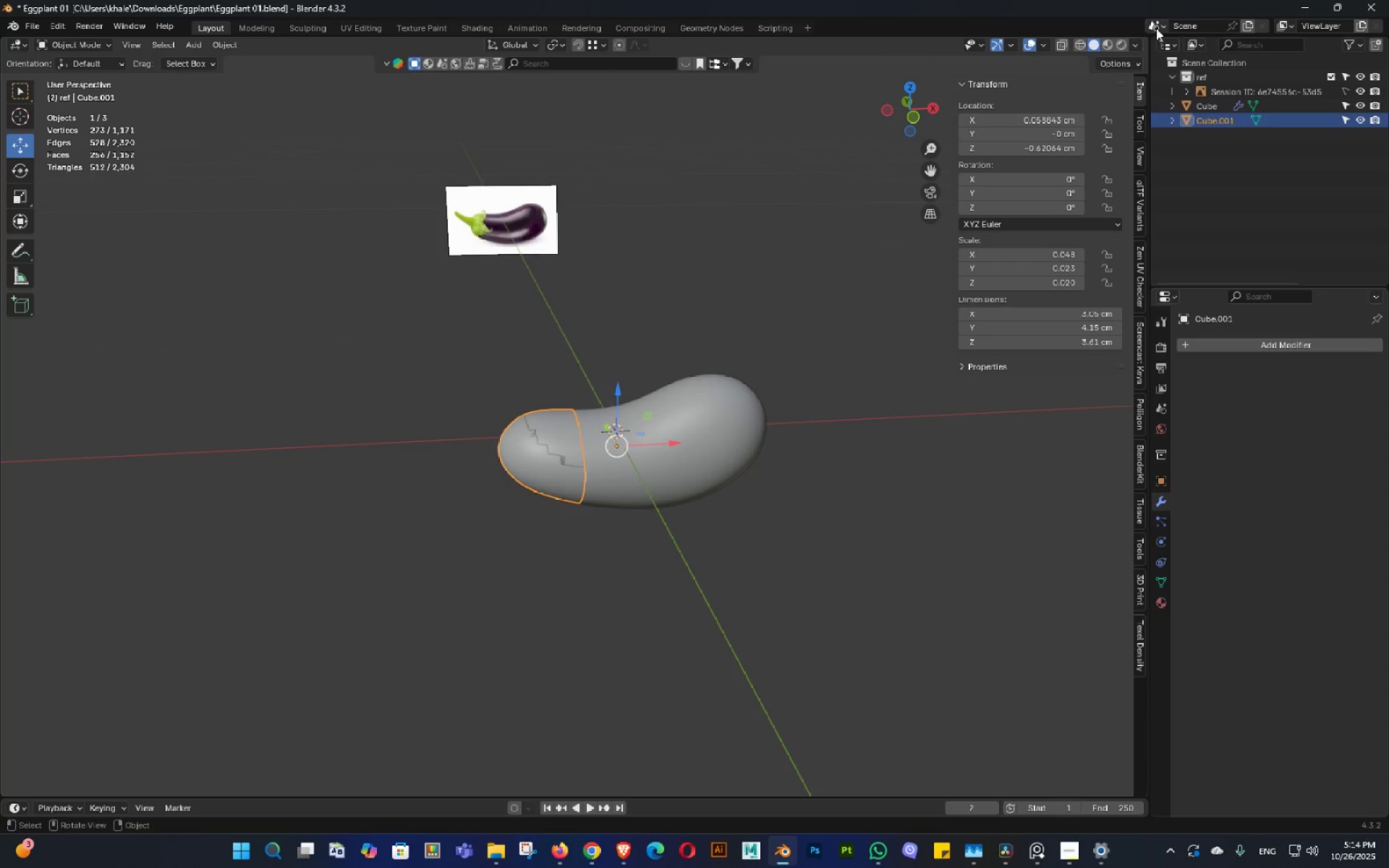 
left_click([1131, 43])
 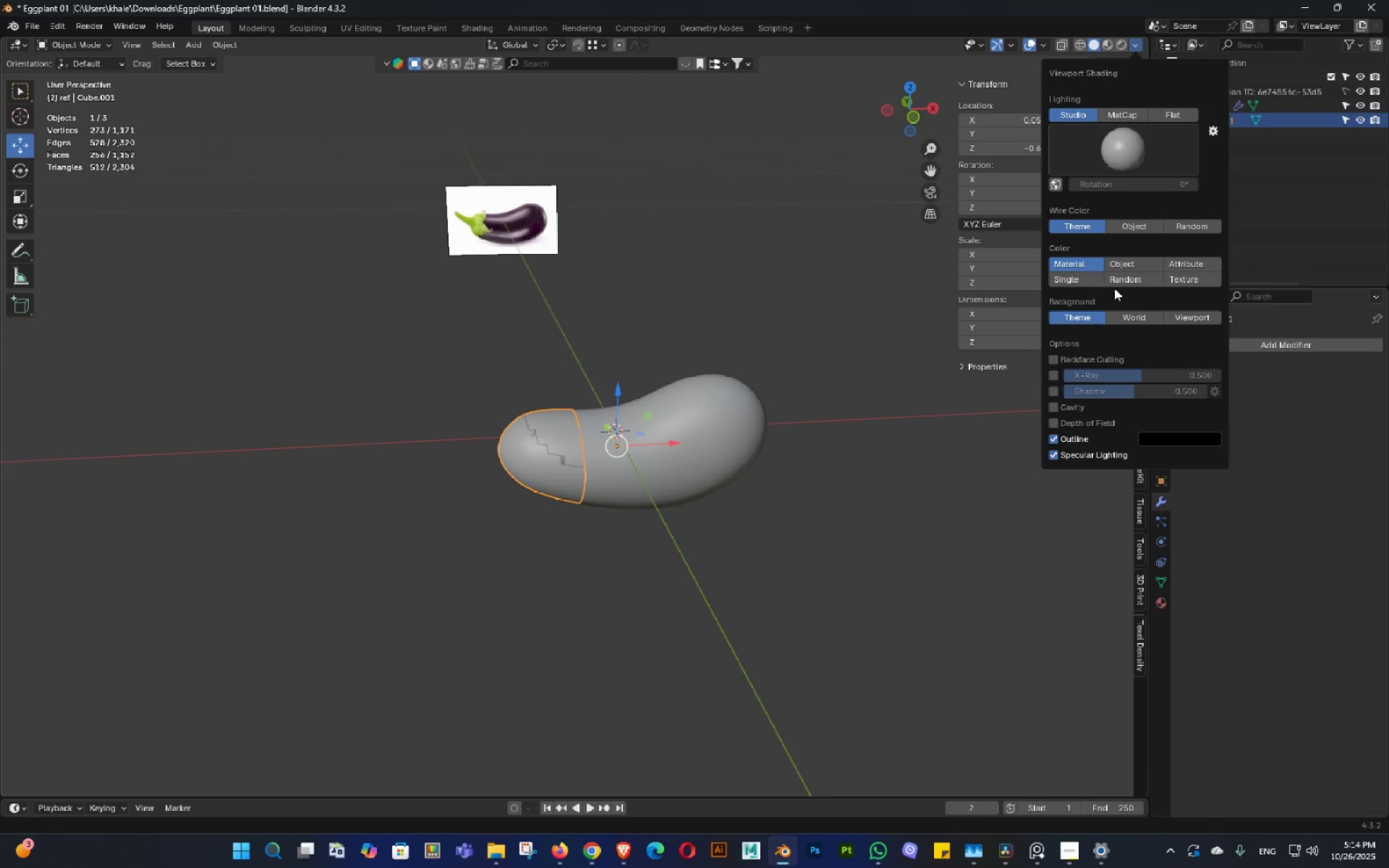 
left_click([1114, 278])
 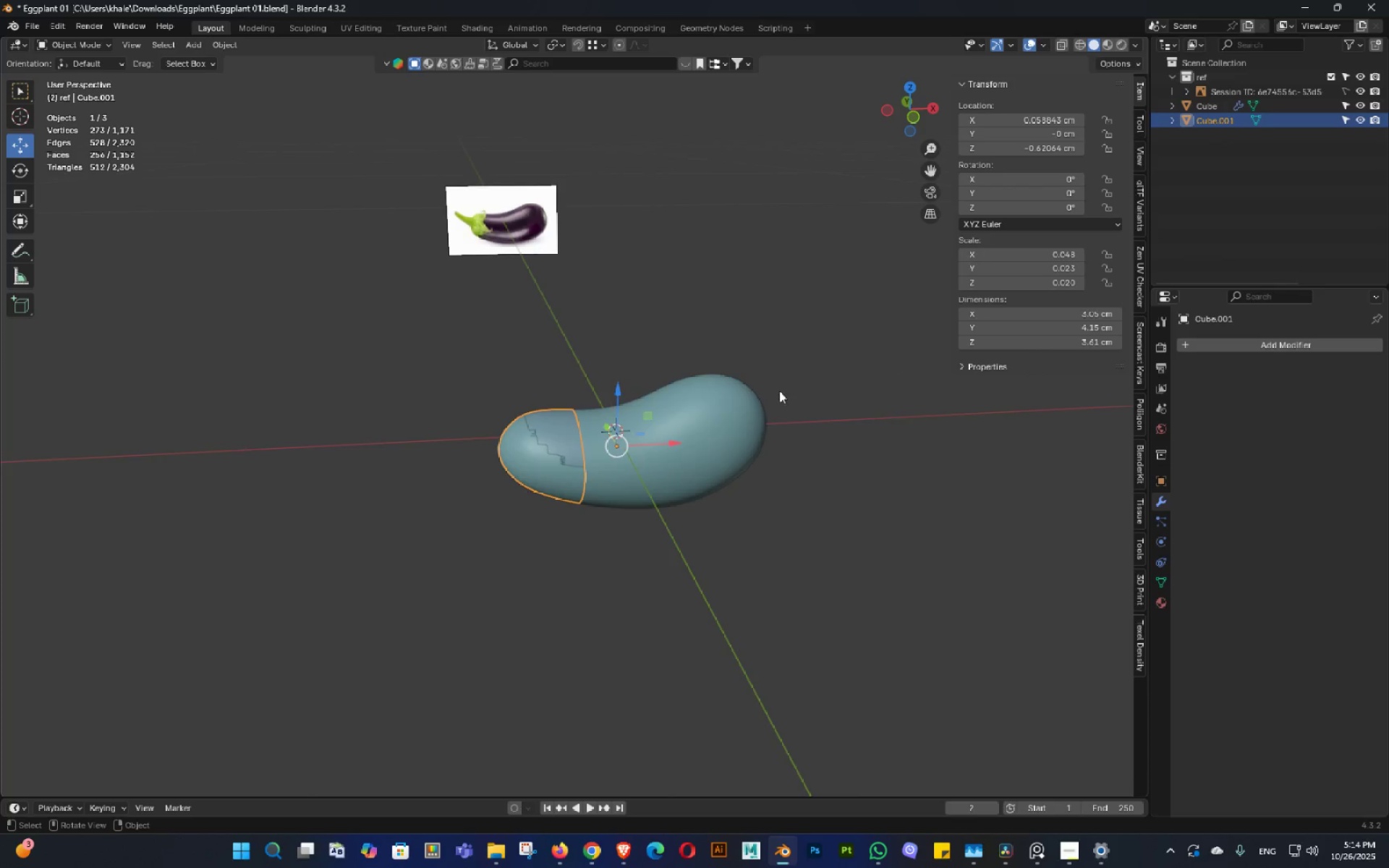 
scroll: coordinate [768, 394], scroll_direction: up, amount: 3.0
 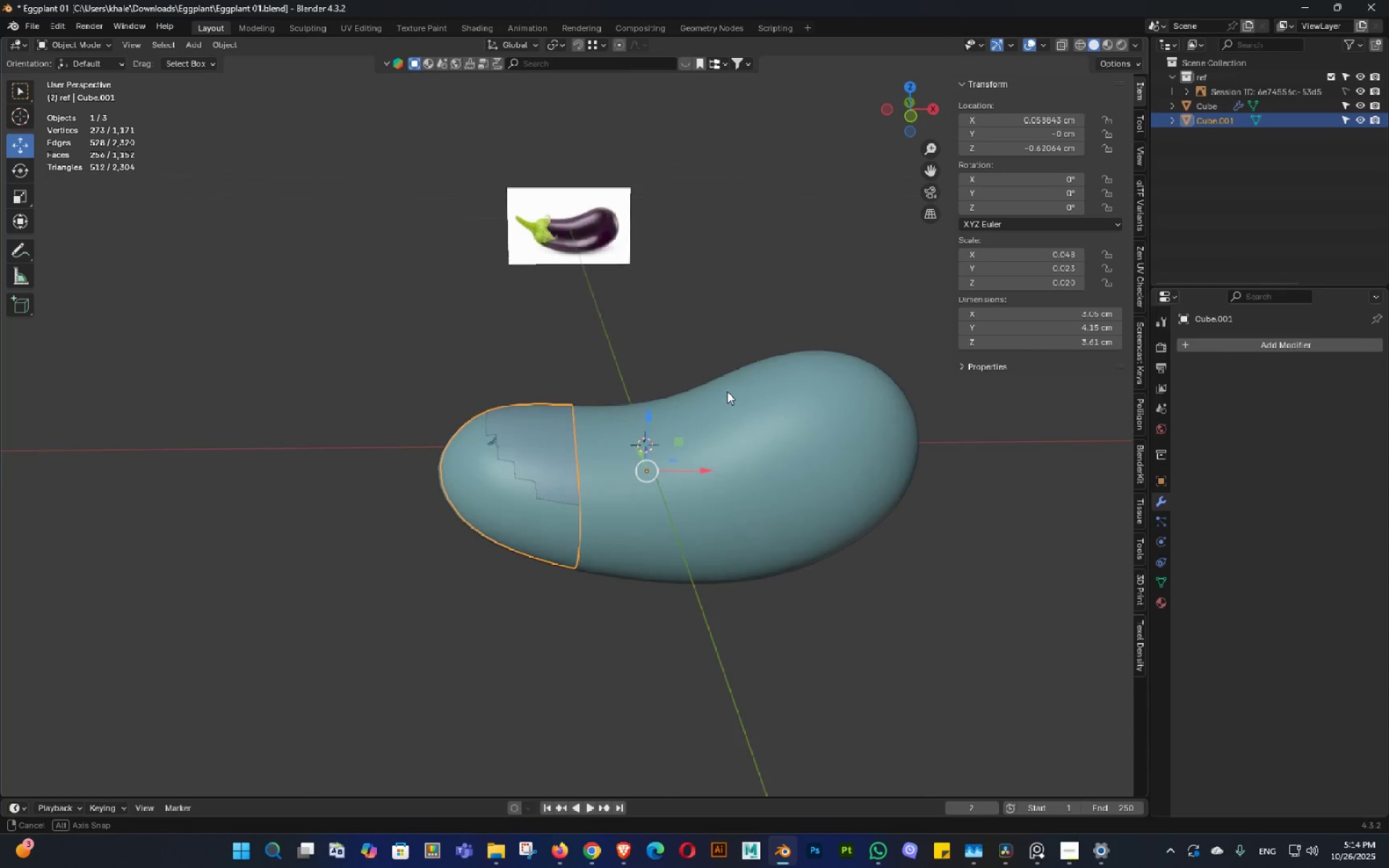 
key(Control+ControlLeft)
 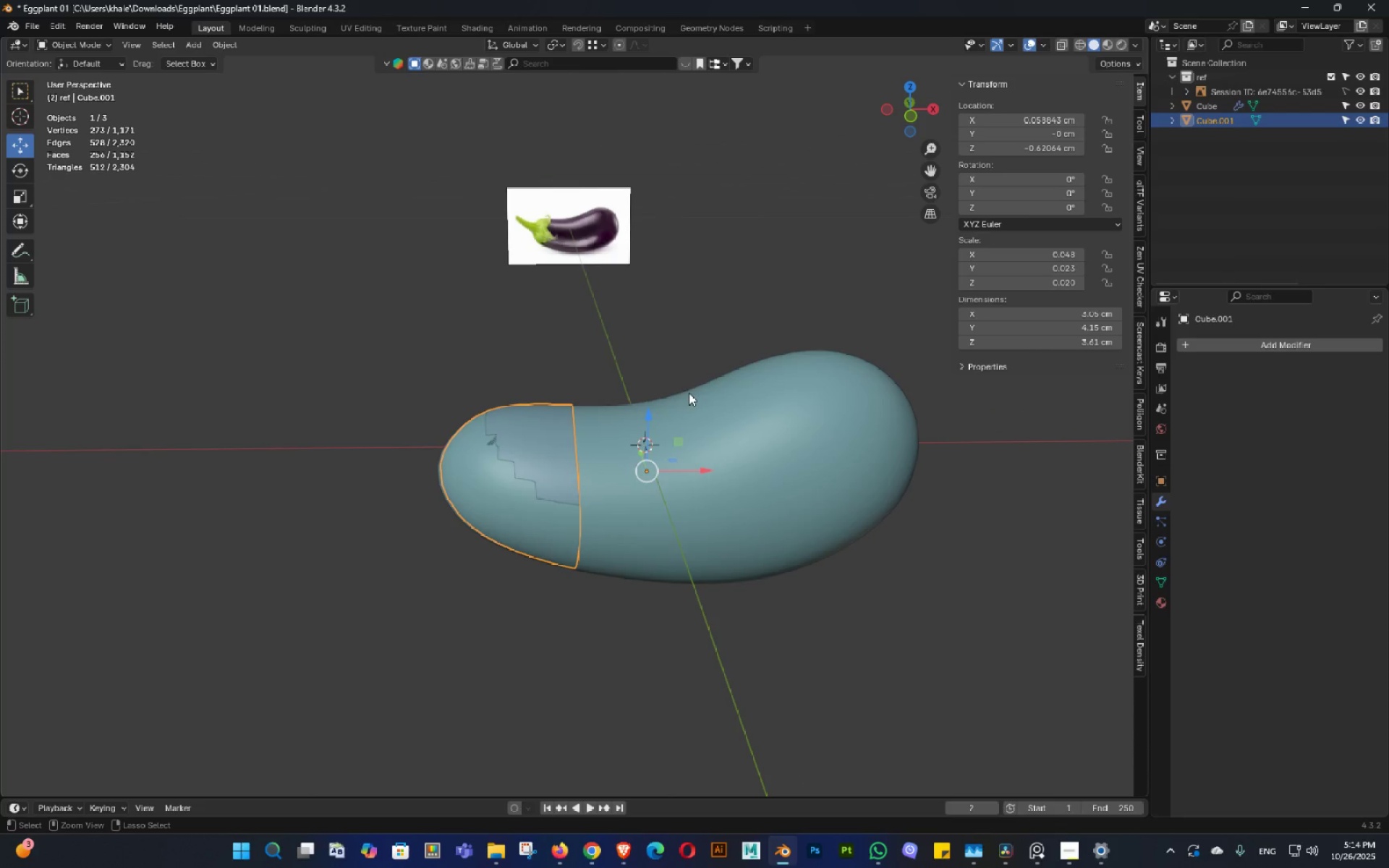 
key(Control+S)
 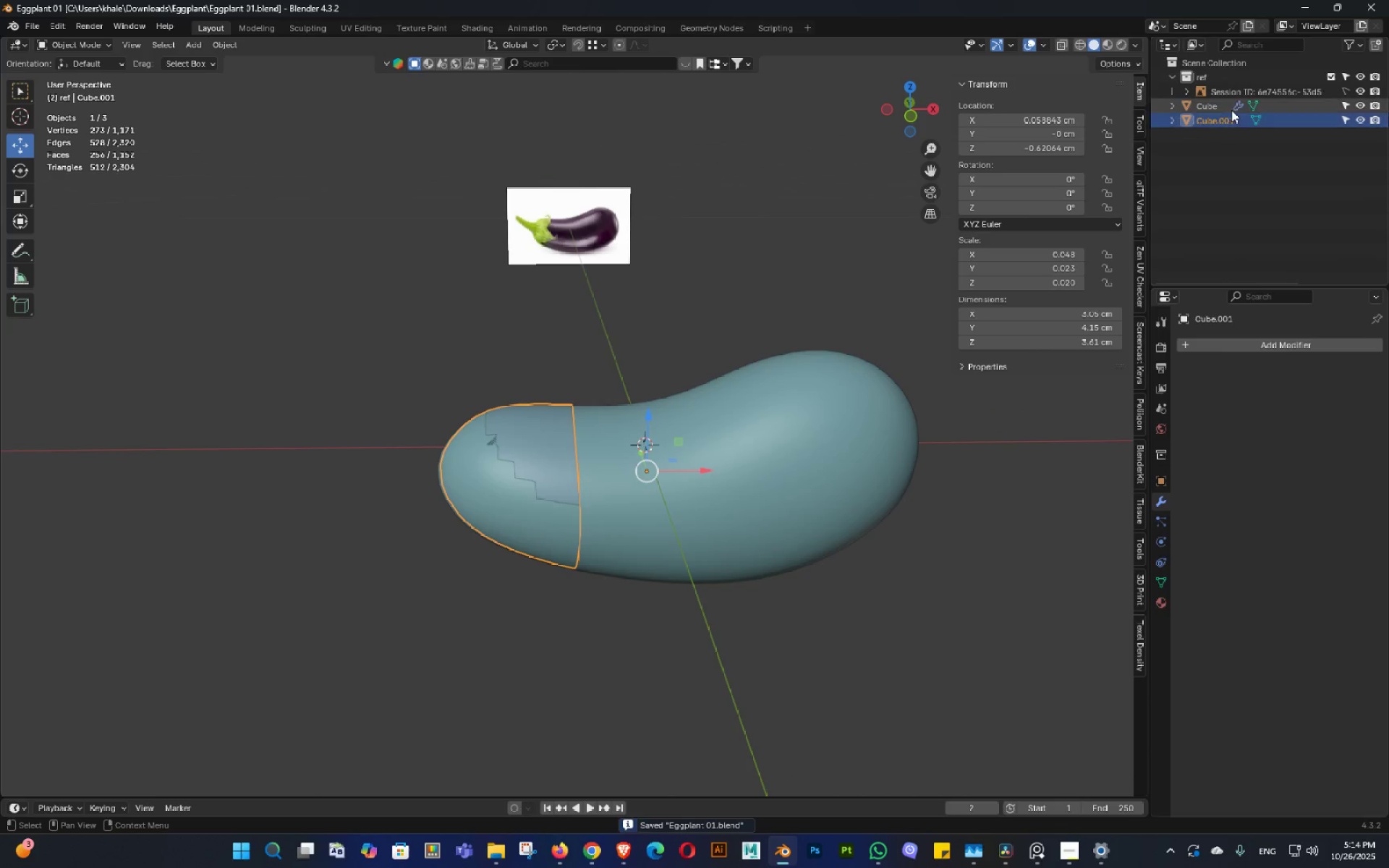 
double_click([1225, 122])
 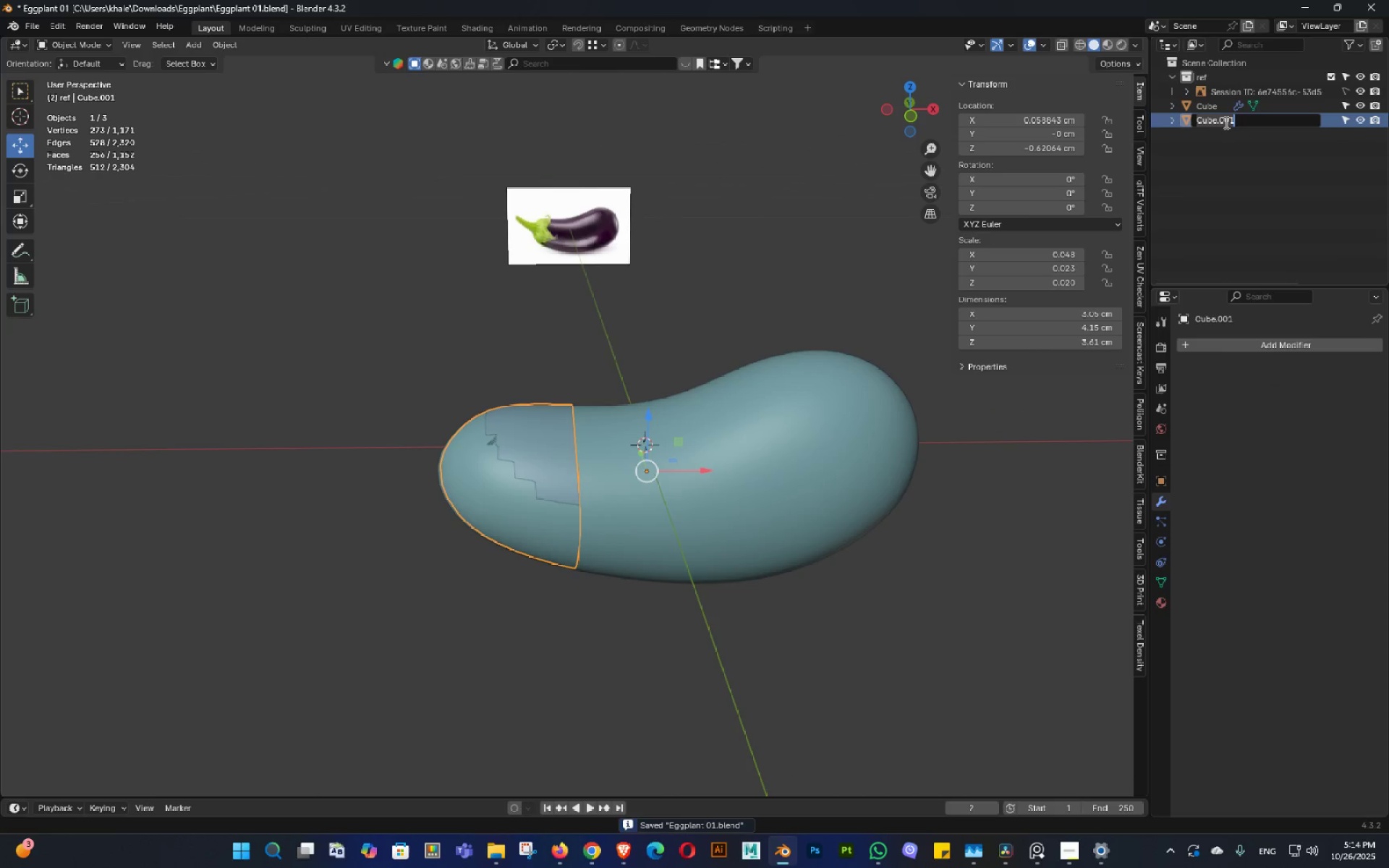 
triple_click([1225, 122])
 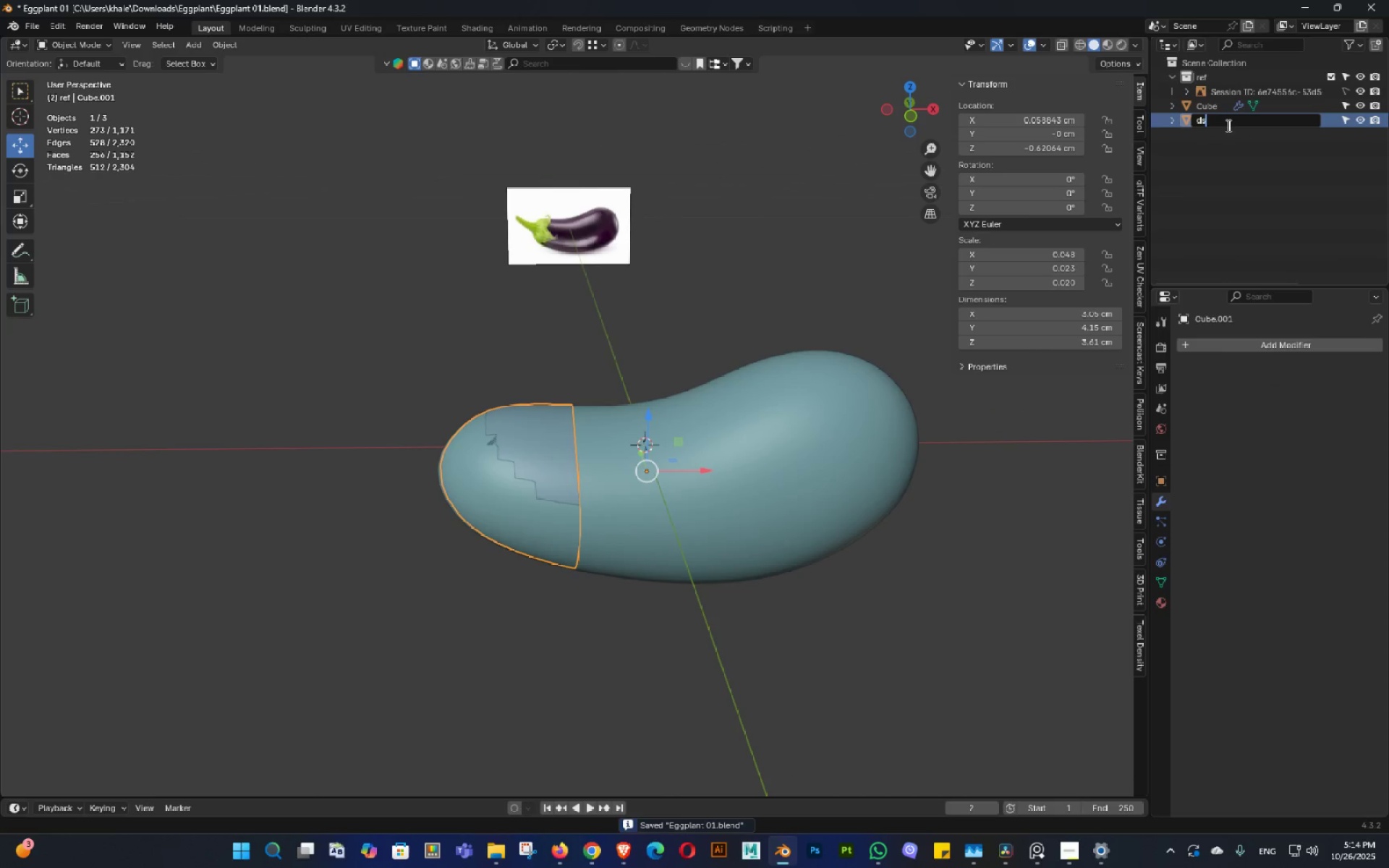 
type(dsfsd)
 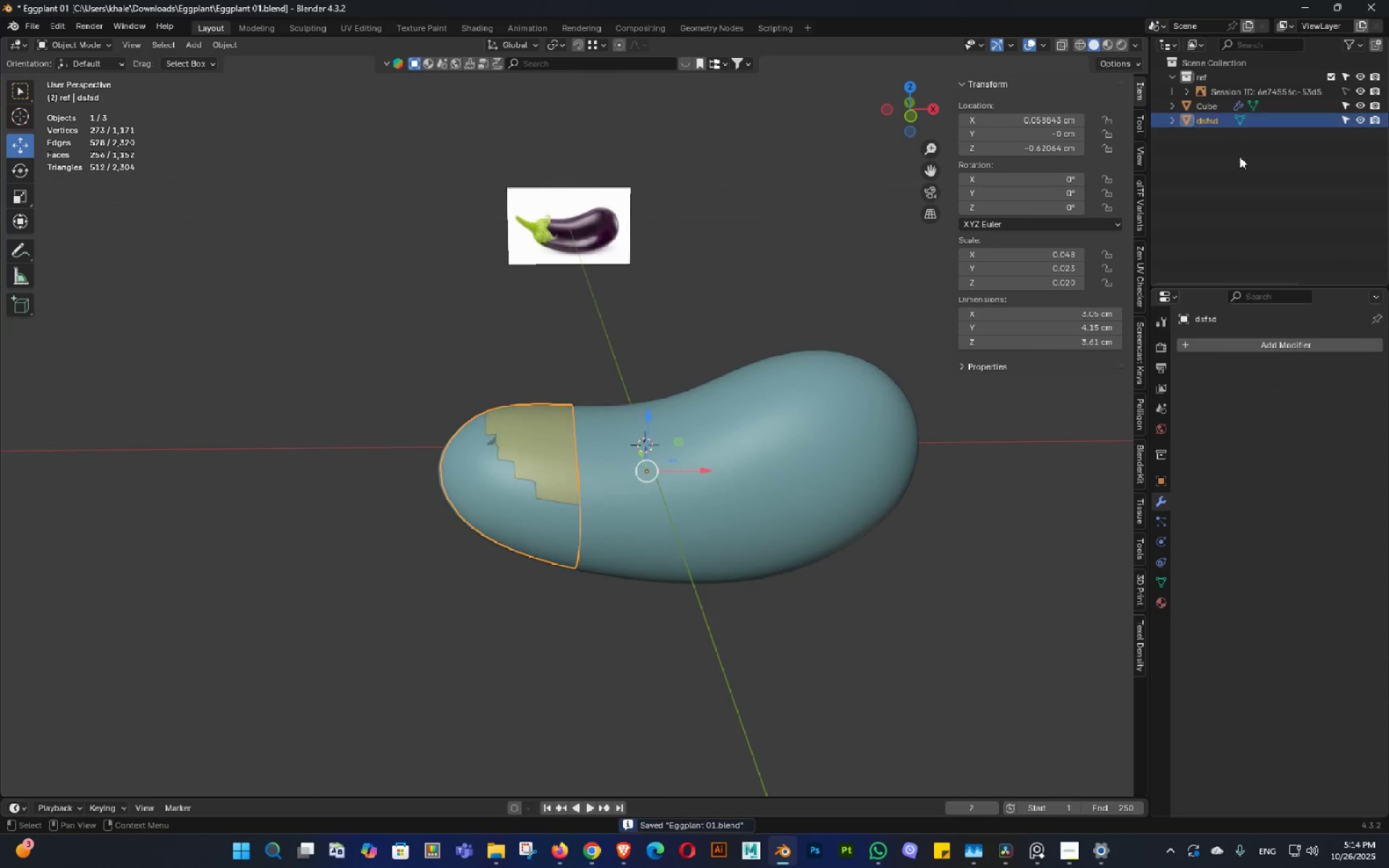 
left_click([1239, 156])
 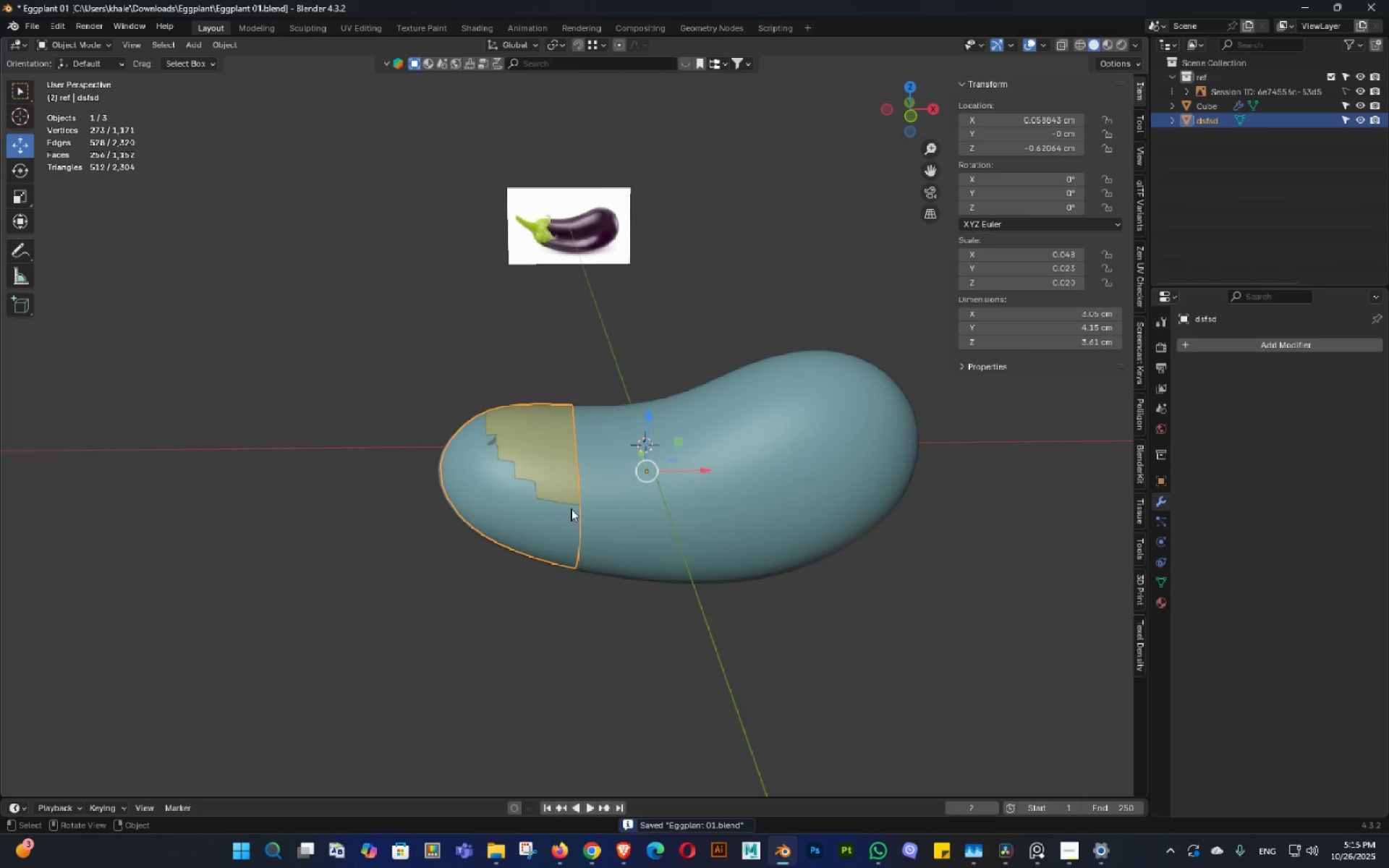 
key(Control+ControlLeft)
 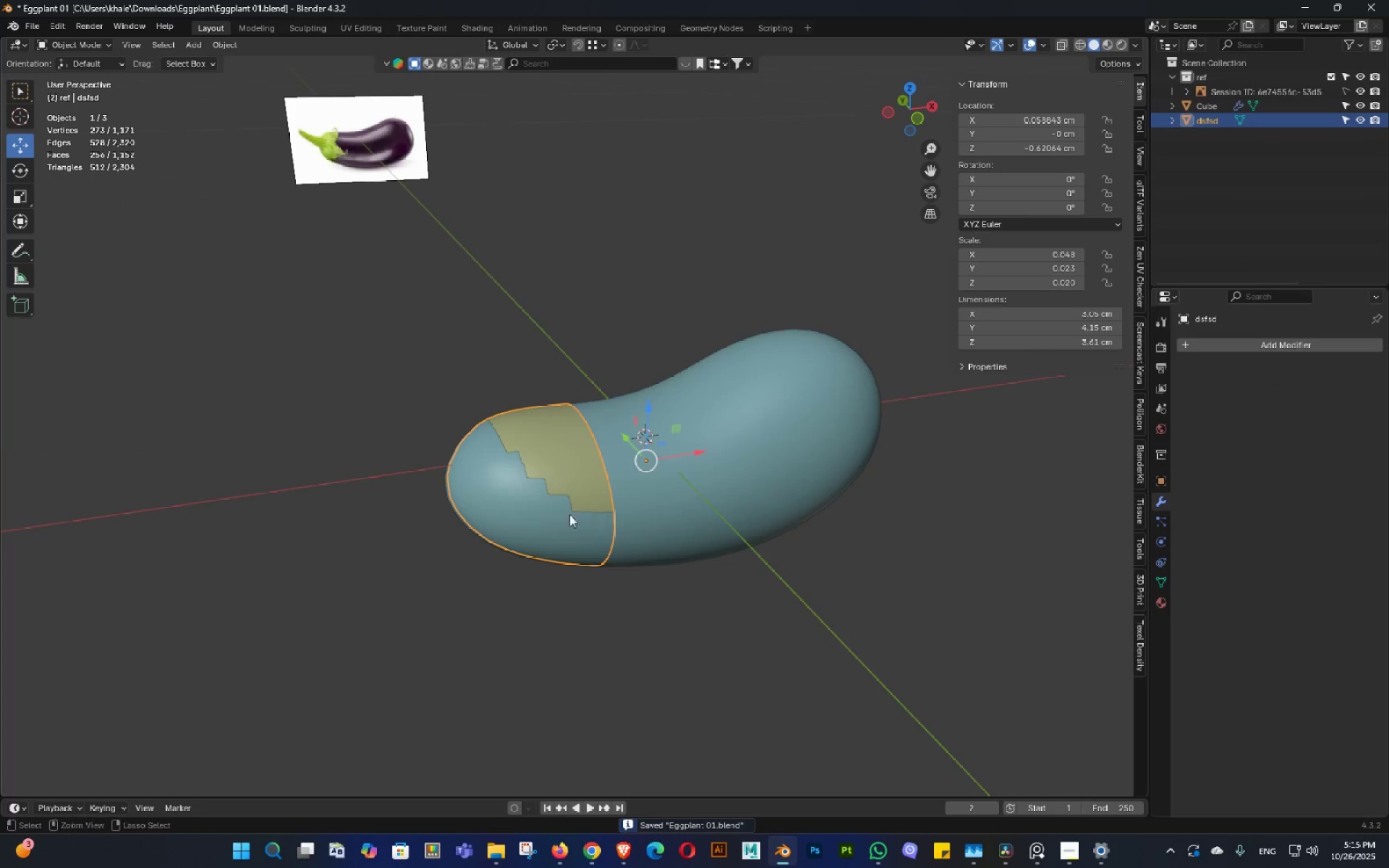 
key(Control+S)
 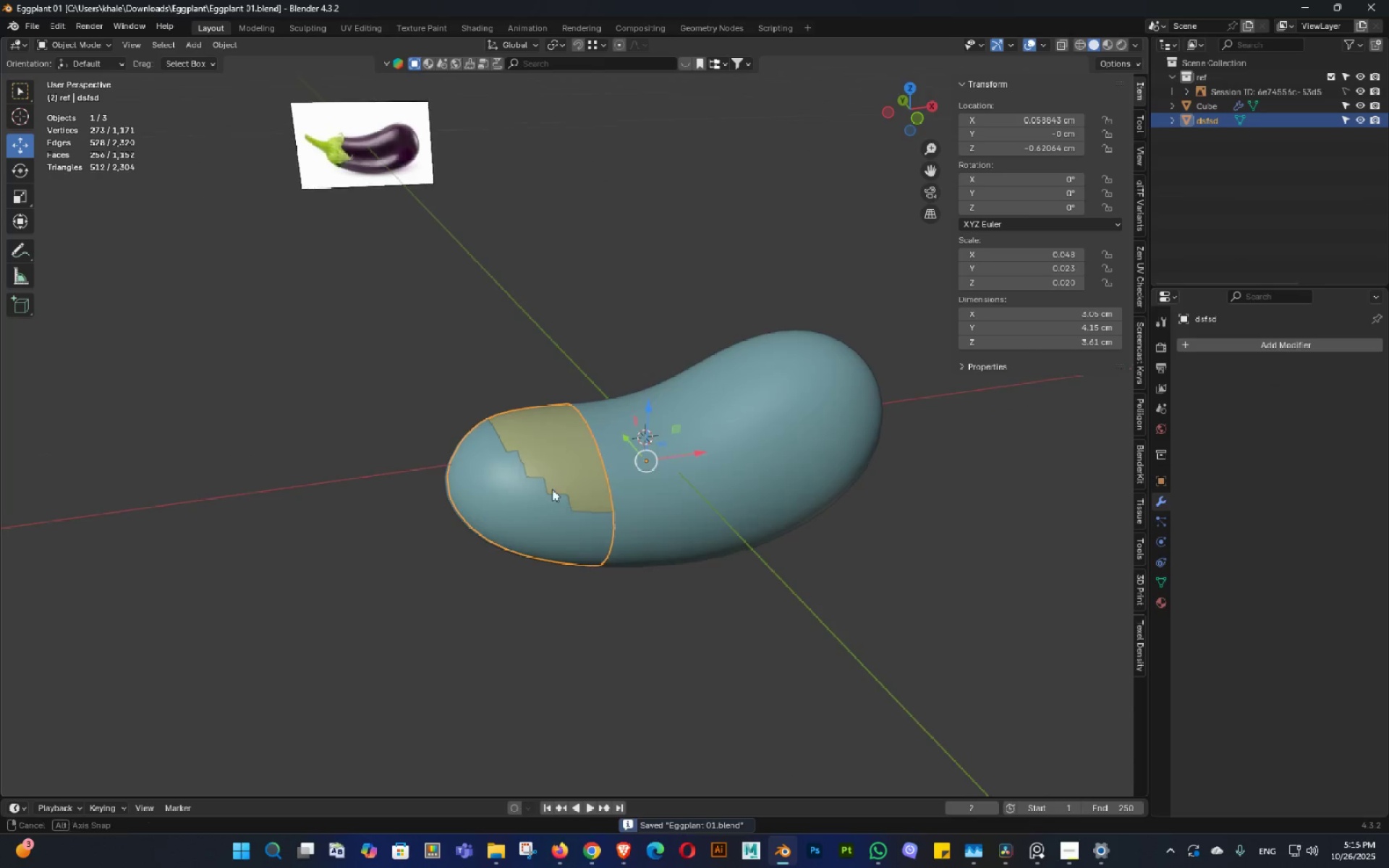 
key(Backquote)
 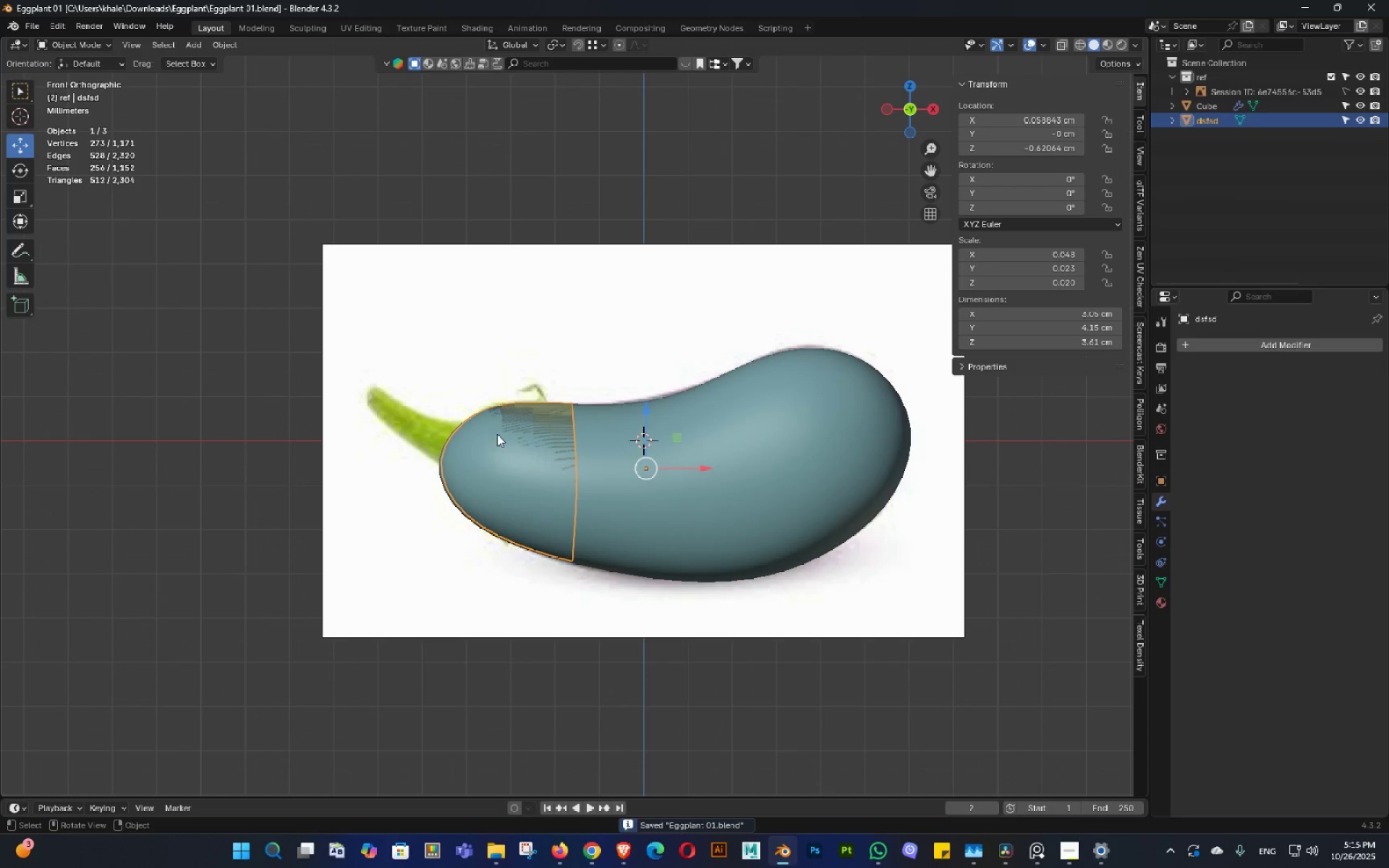 
key(Shift+ShiftLeft)
 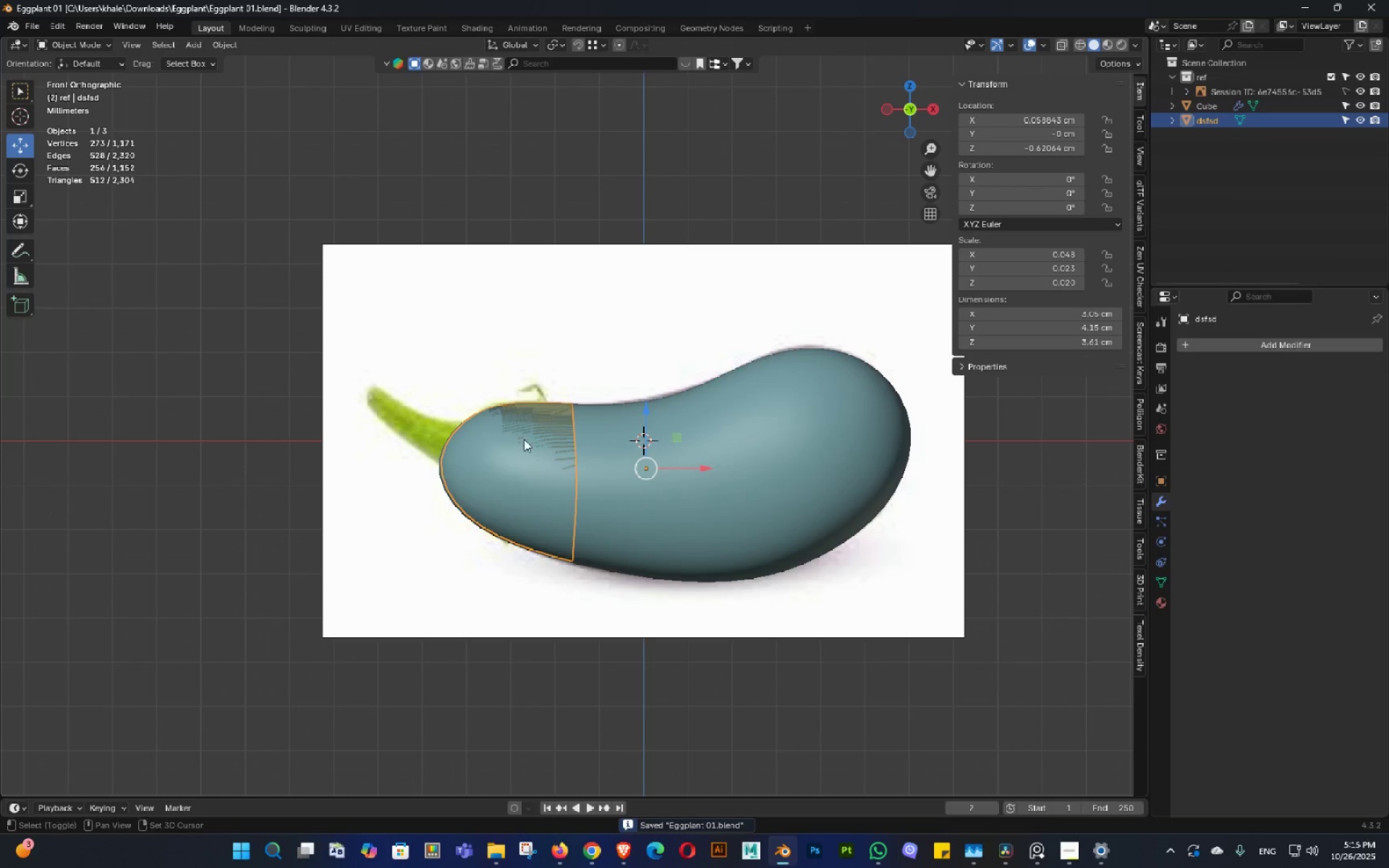 
scroll: coordinate [590, 454], scroll_direction: up, amount: 3.0
 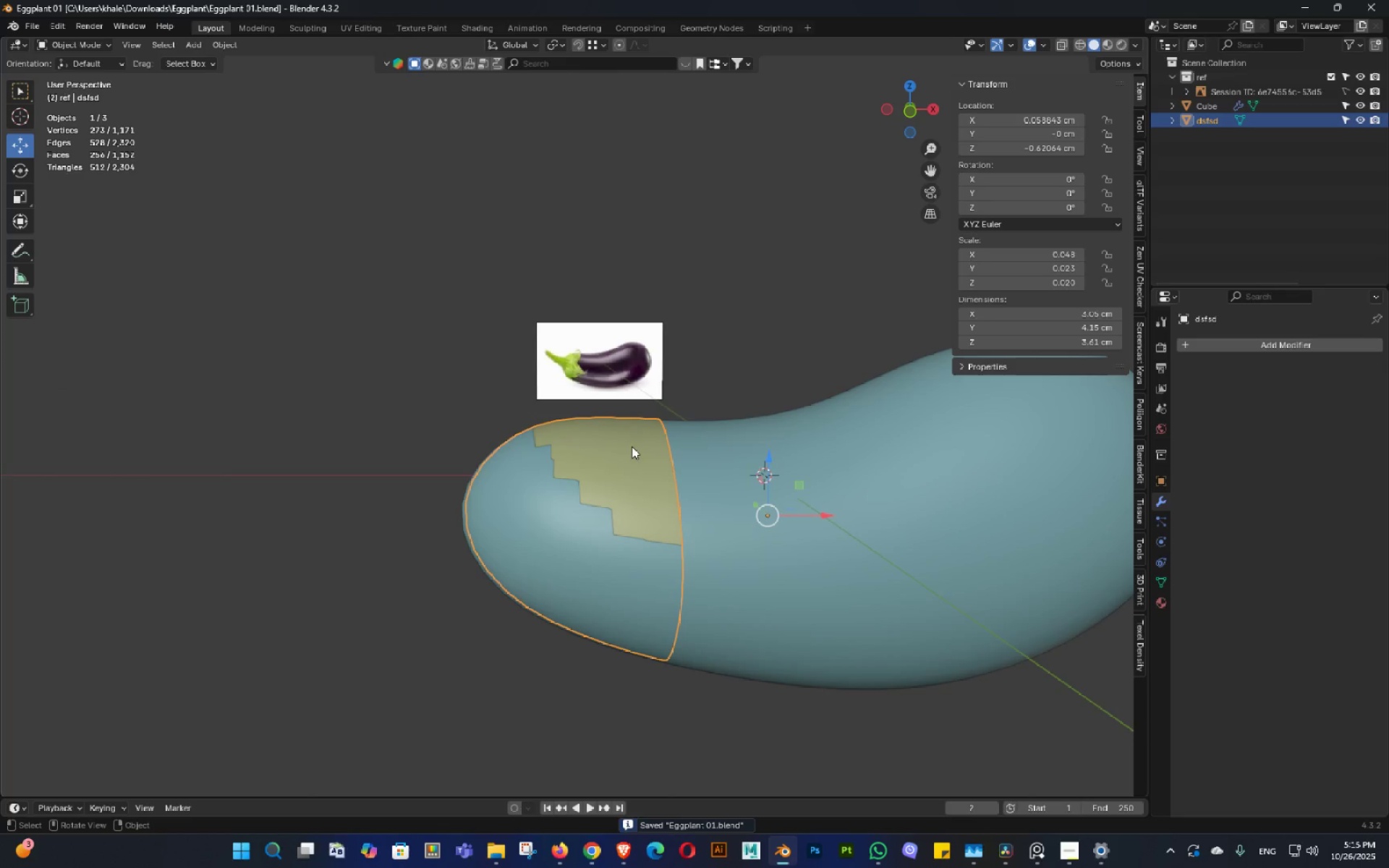 
scroll: coordinate [725, 417], scroll_direction: down, amount: 1.0
 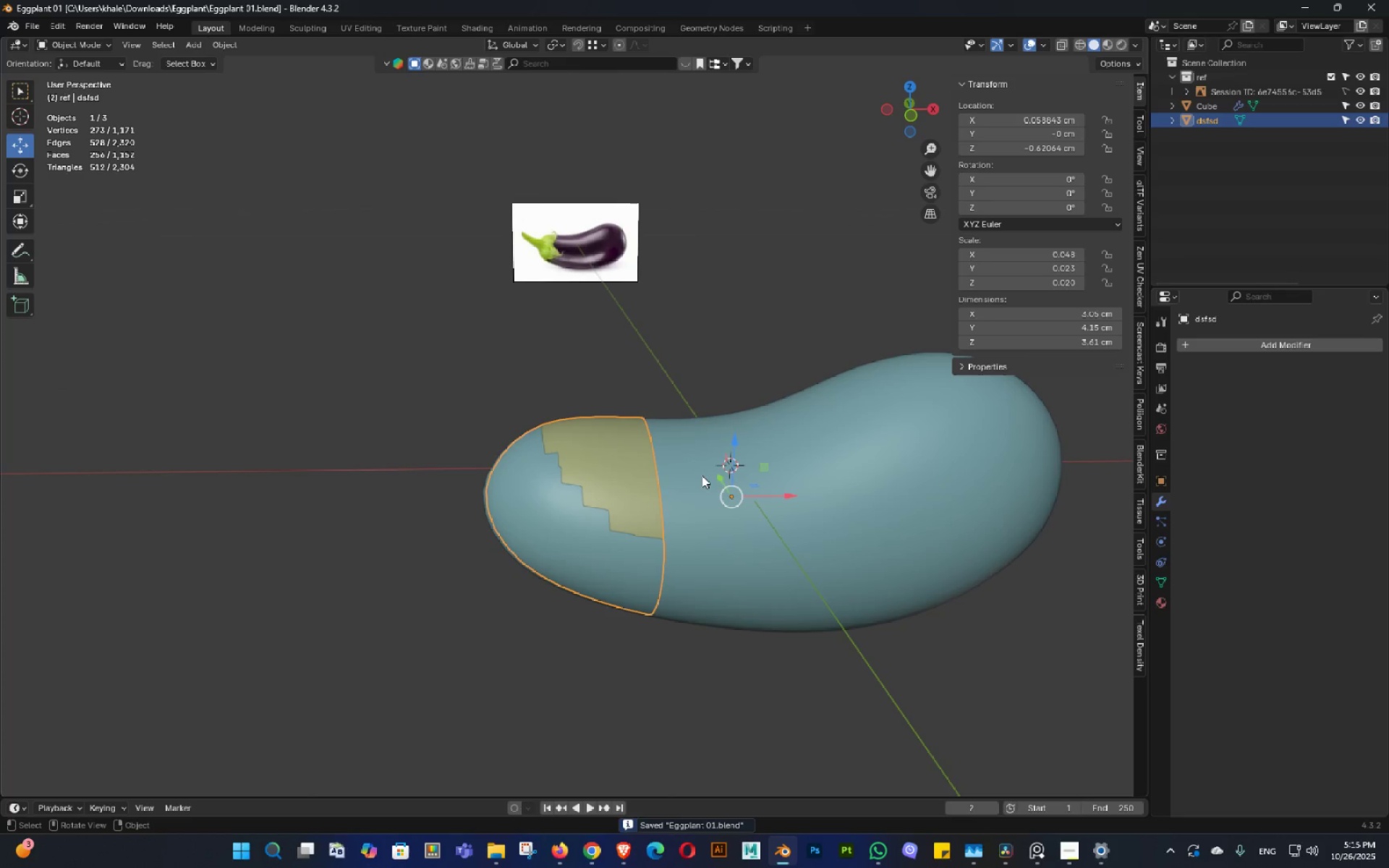 
key(3)
 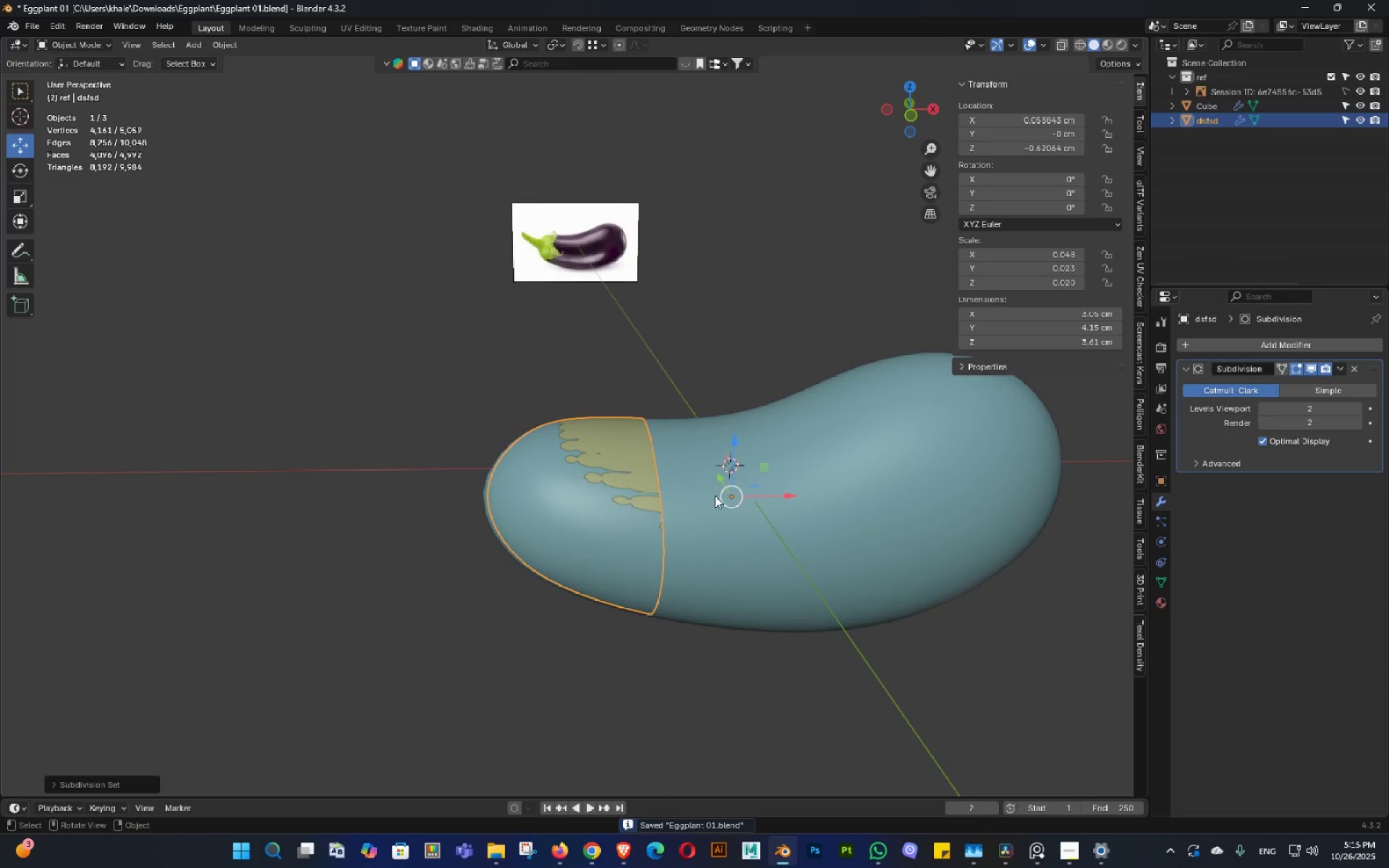 
key(Control+ControlLeft)
 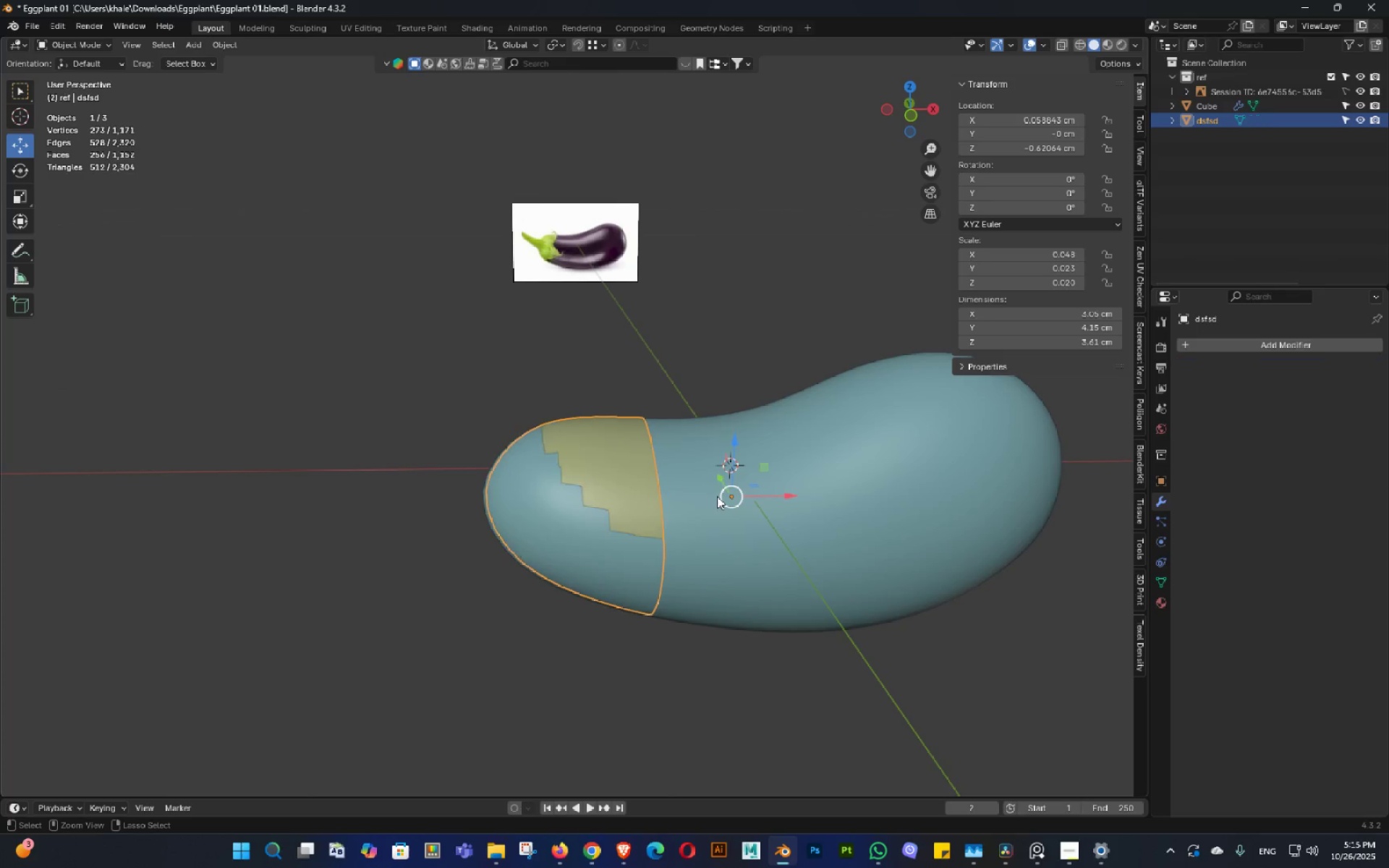 
key(Control+Z)
 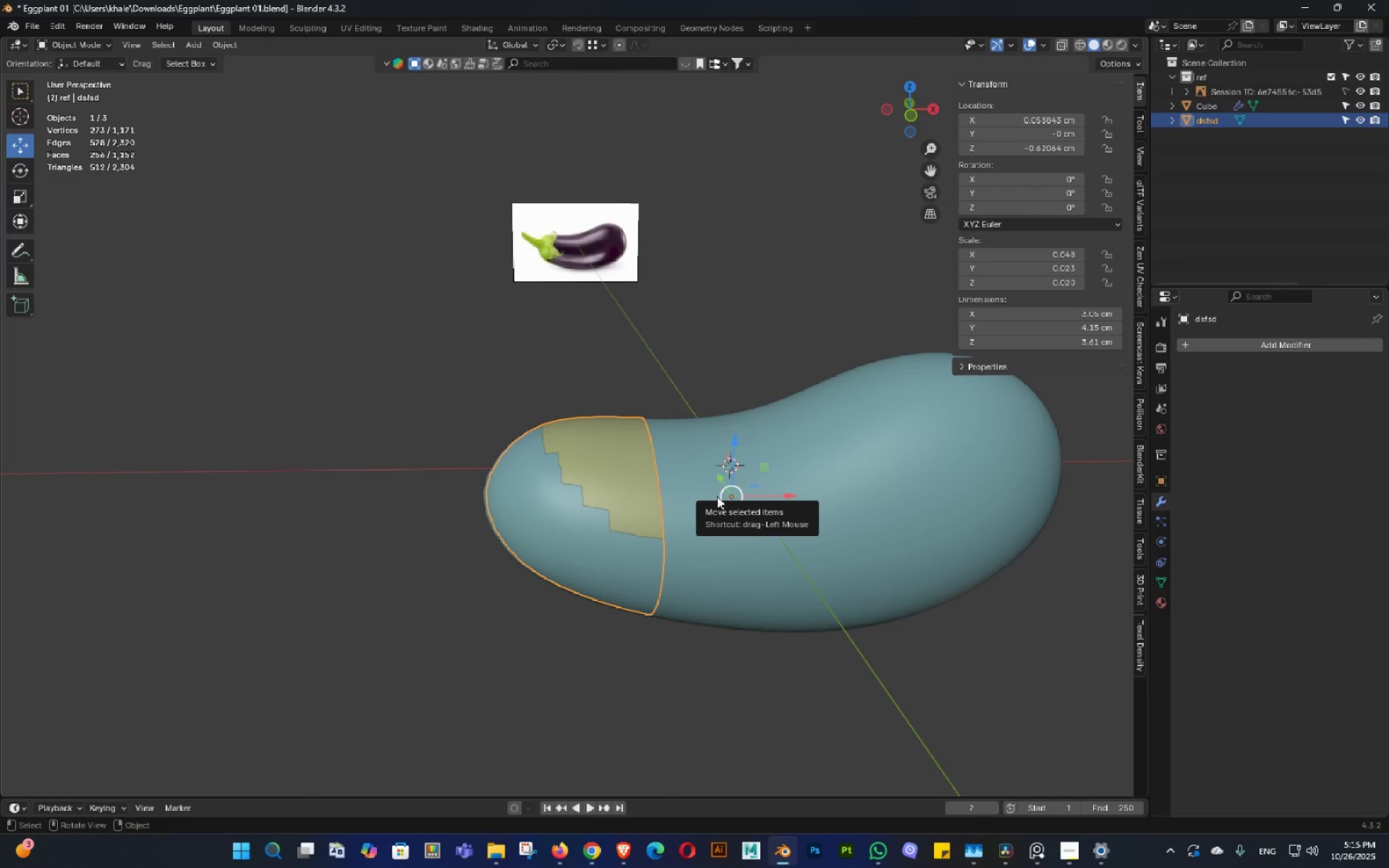 
key(E)
 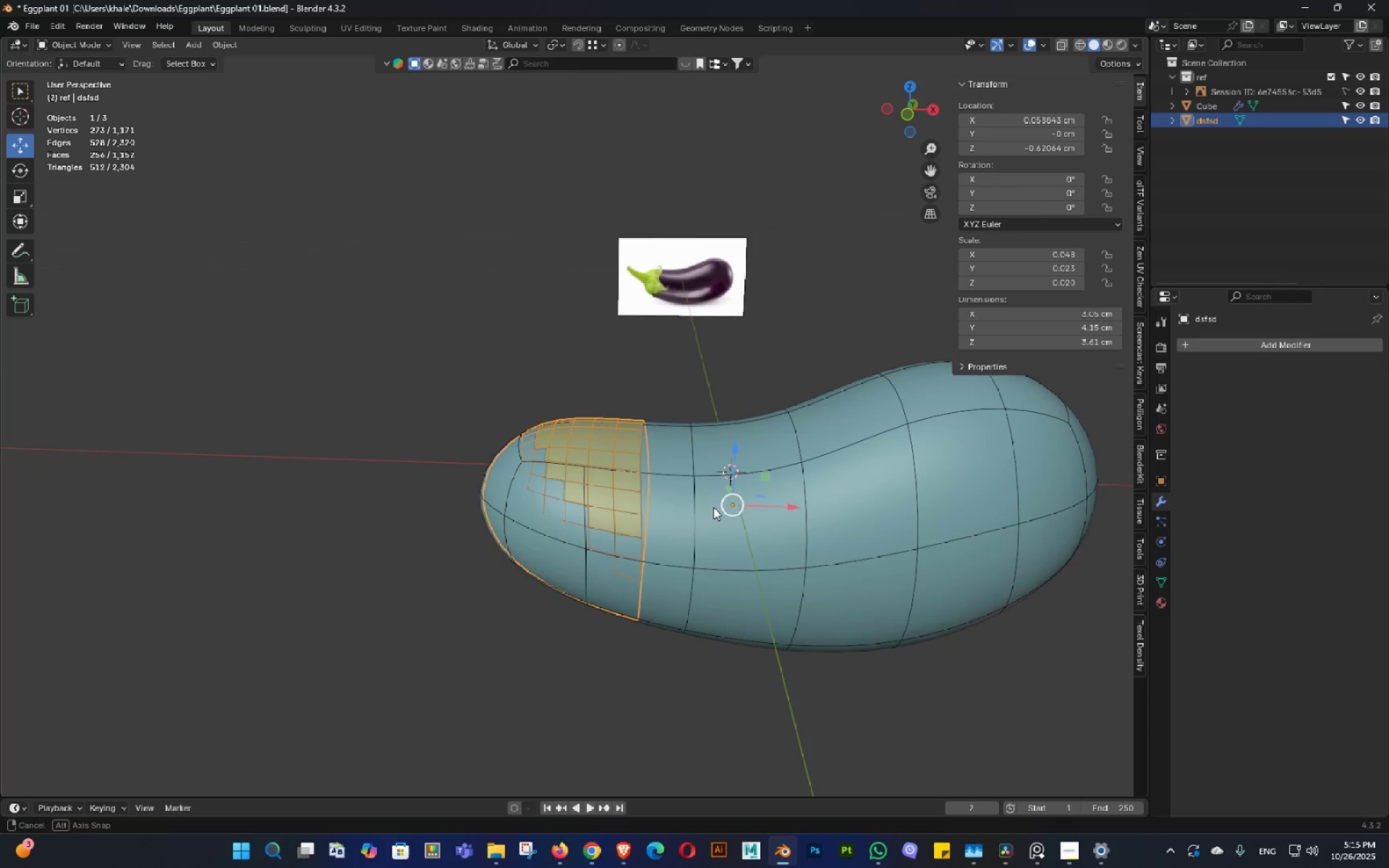 
double_click([713, 507])
 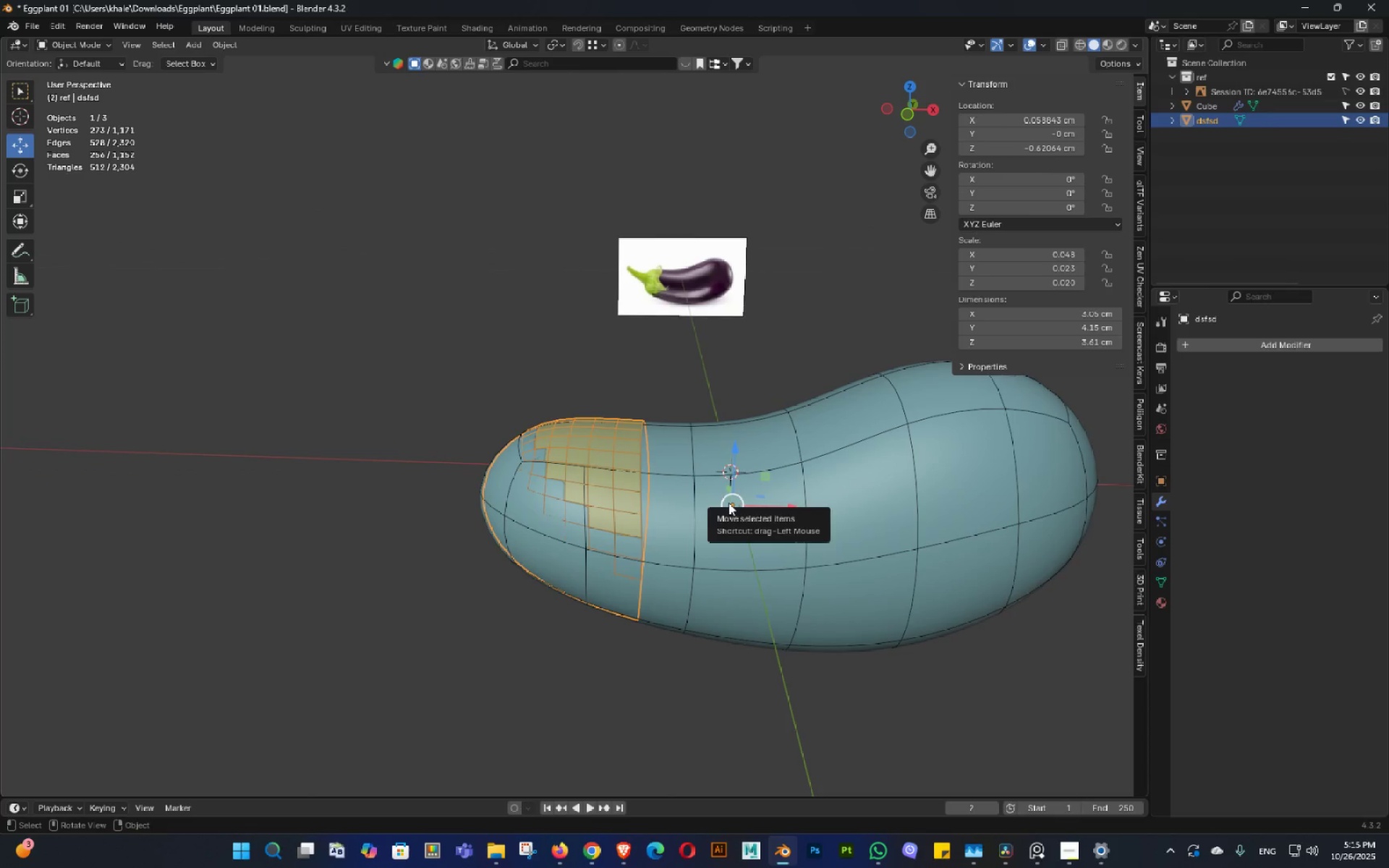 
key(Delete)
 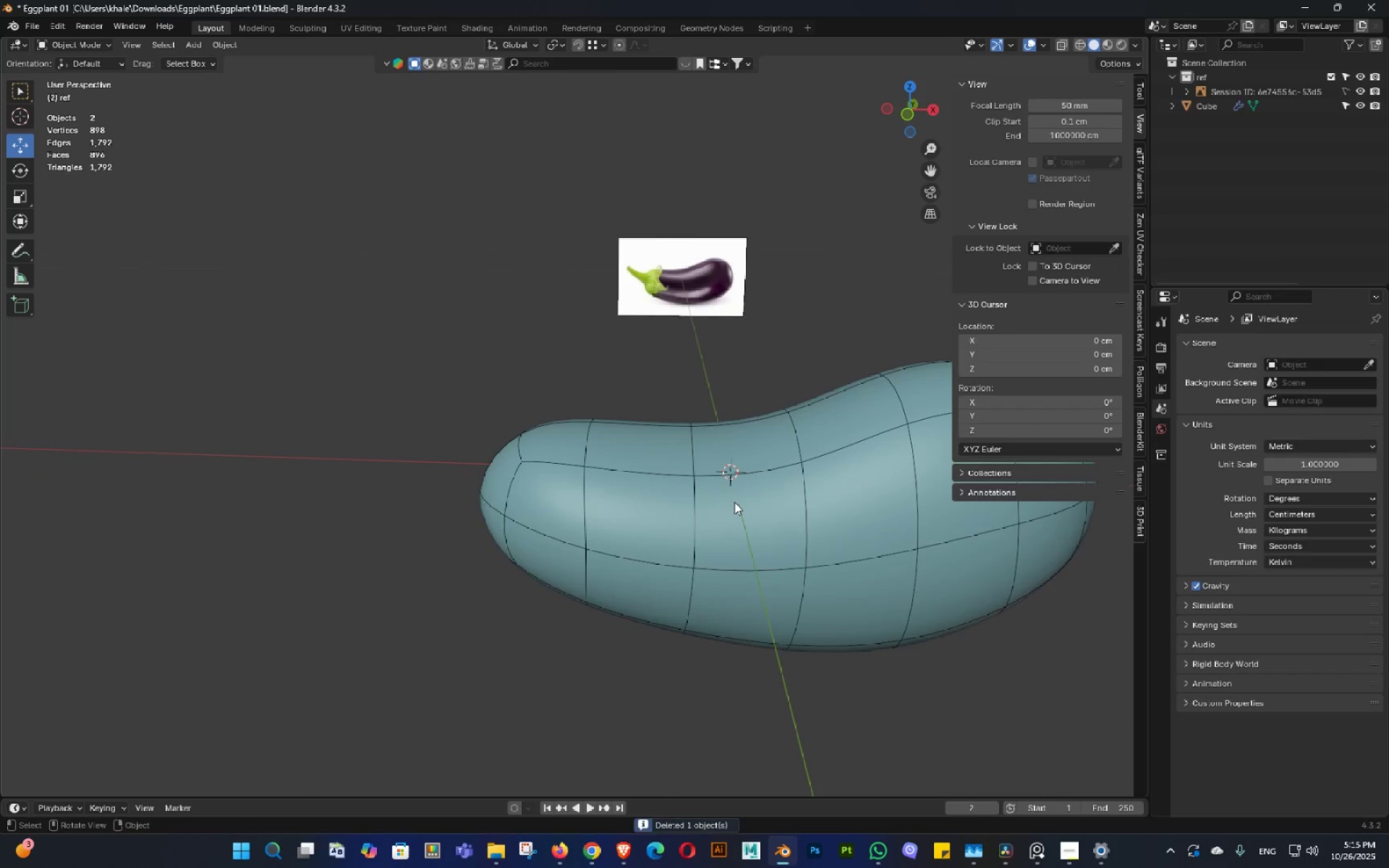 
left_click([734, 502])
 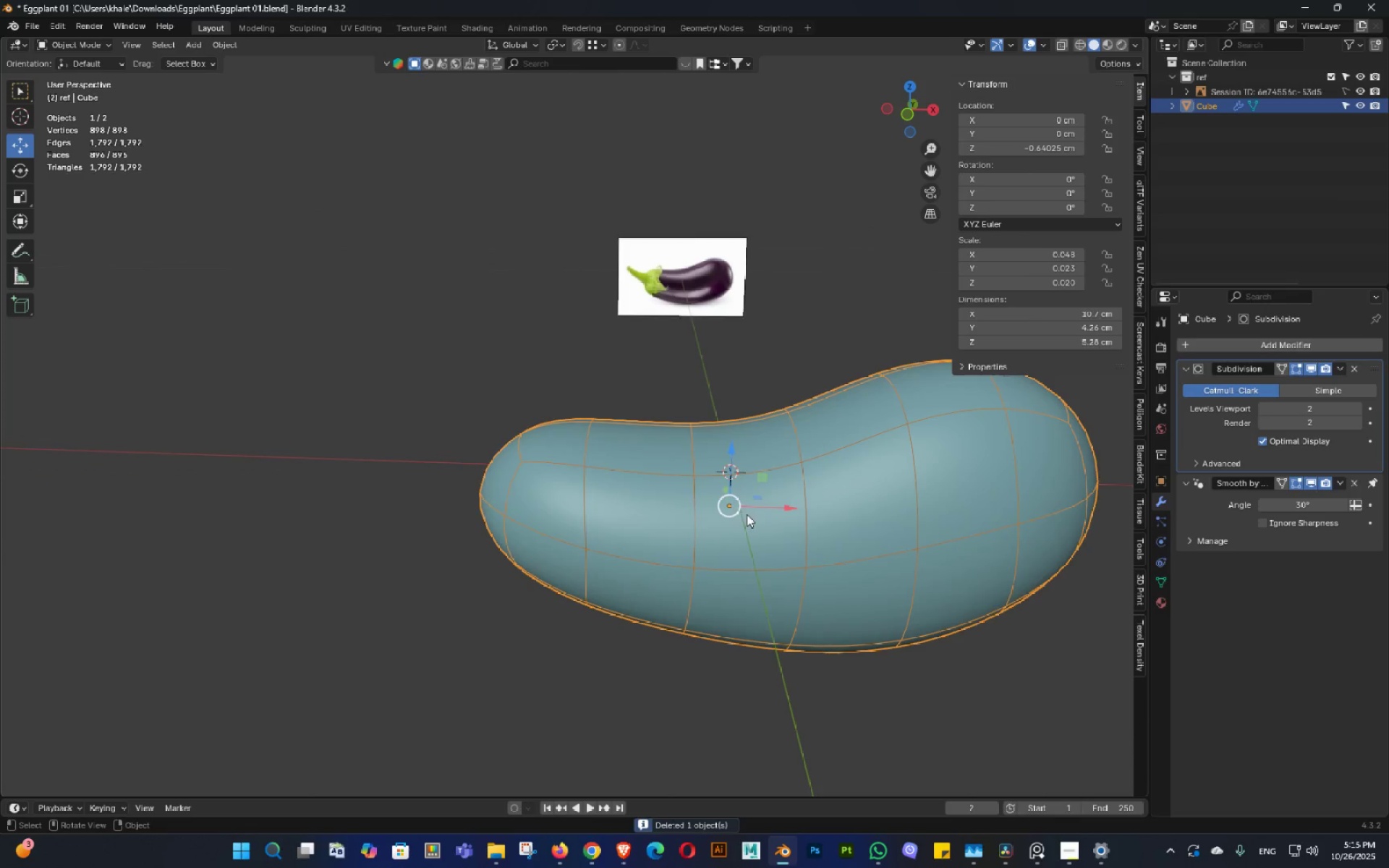 
scroll: coordinate [749, 524], scroll_direction: down, amount: 4.0
 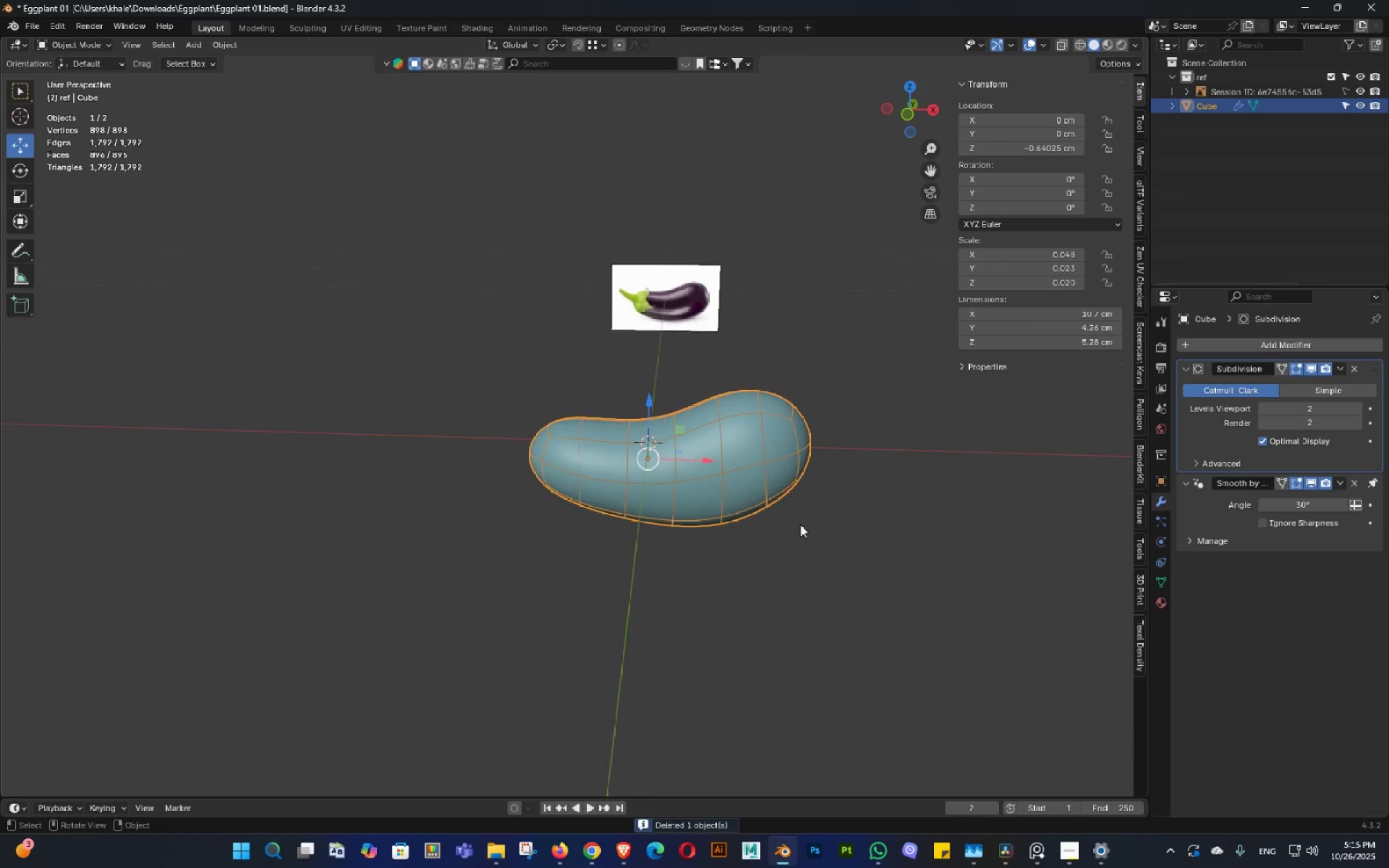 
key(Shift+ShiftLeft)
 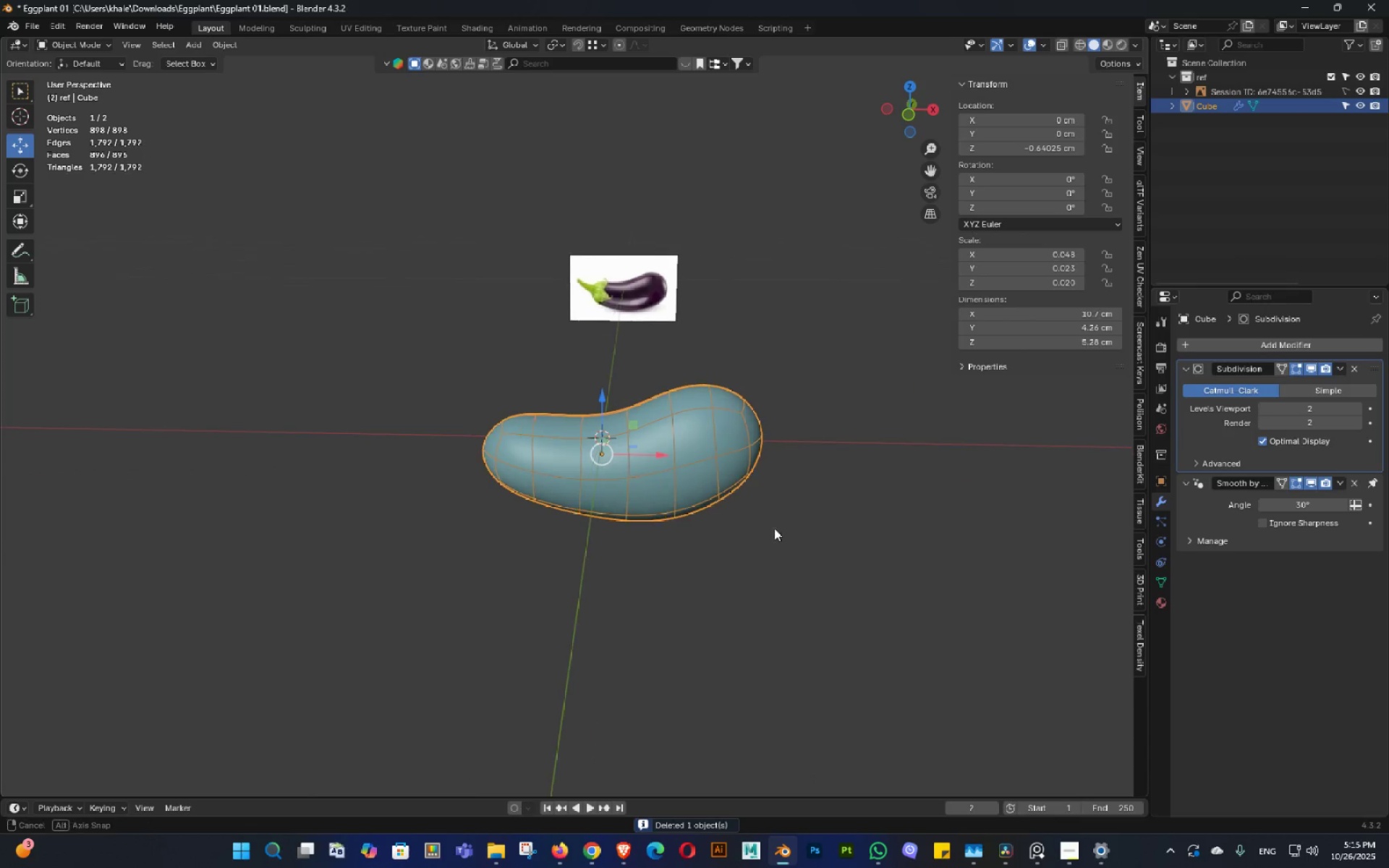 
hold_key(key=ShiftLeft, duration=10.8)
left_click([771, 519])
 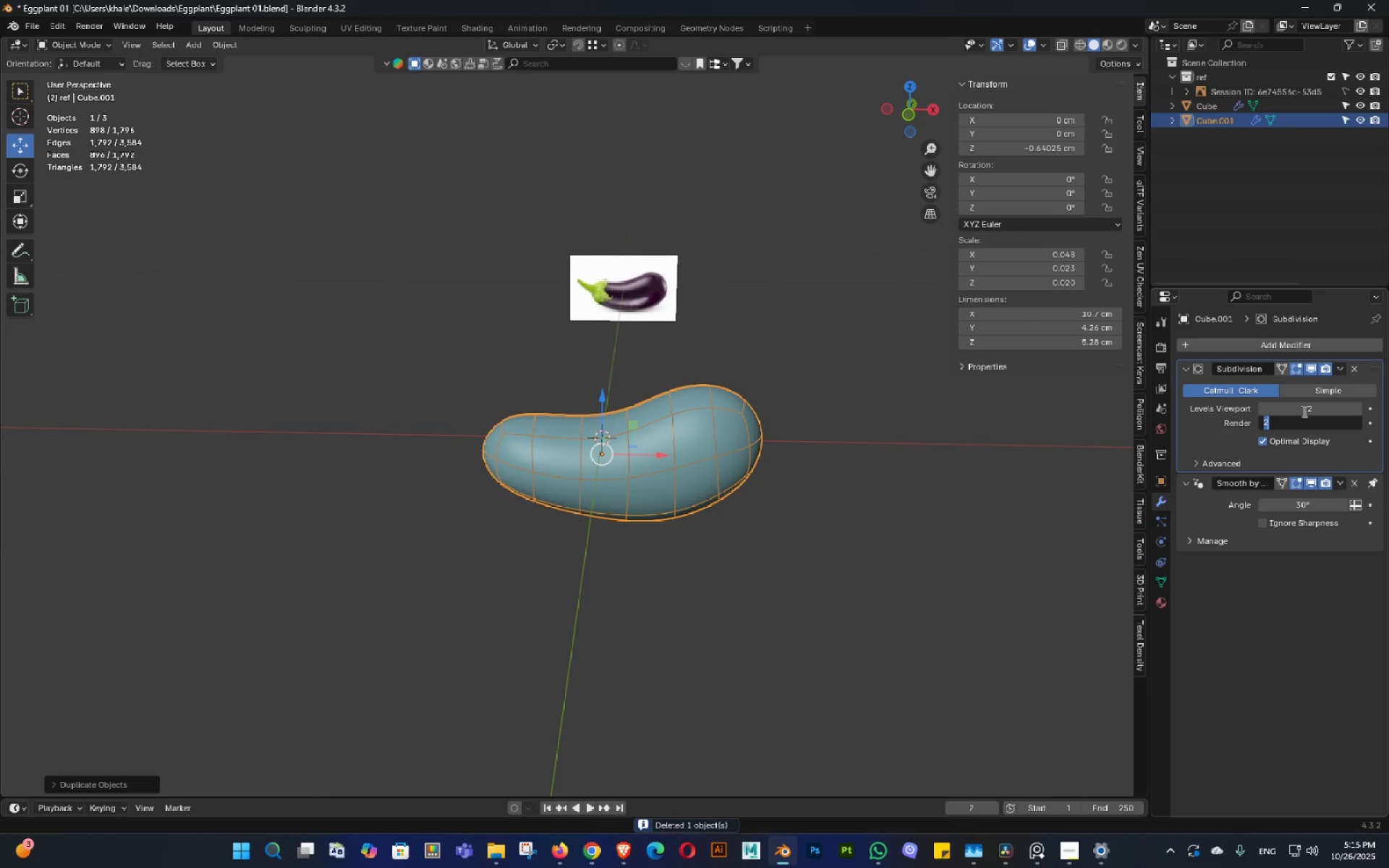 
double_click([1304, 409])
 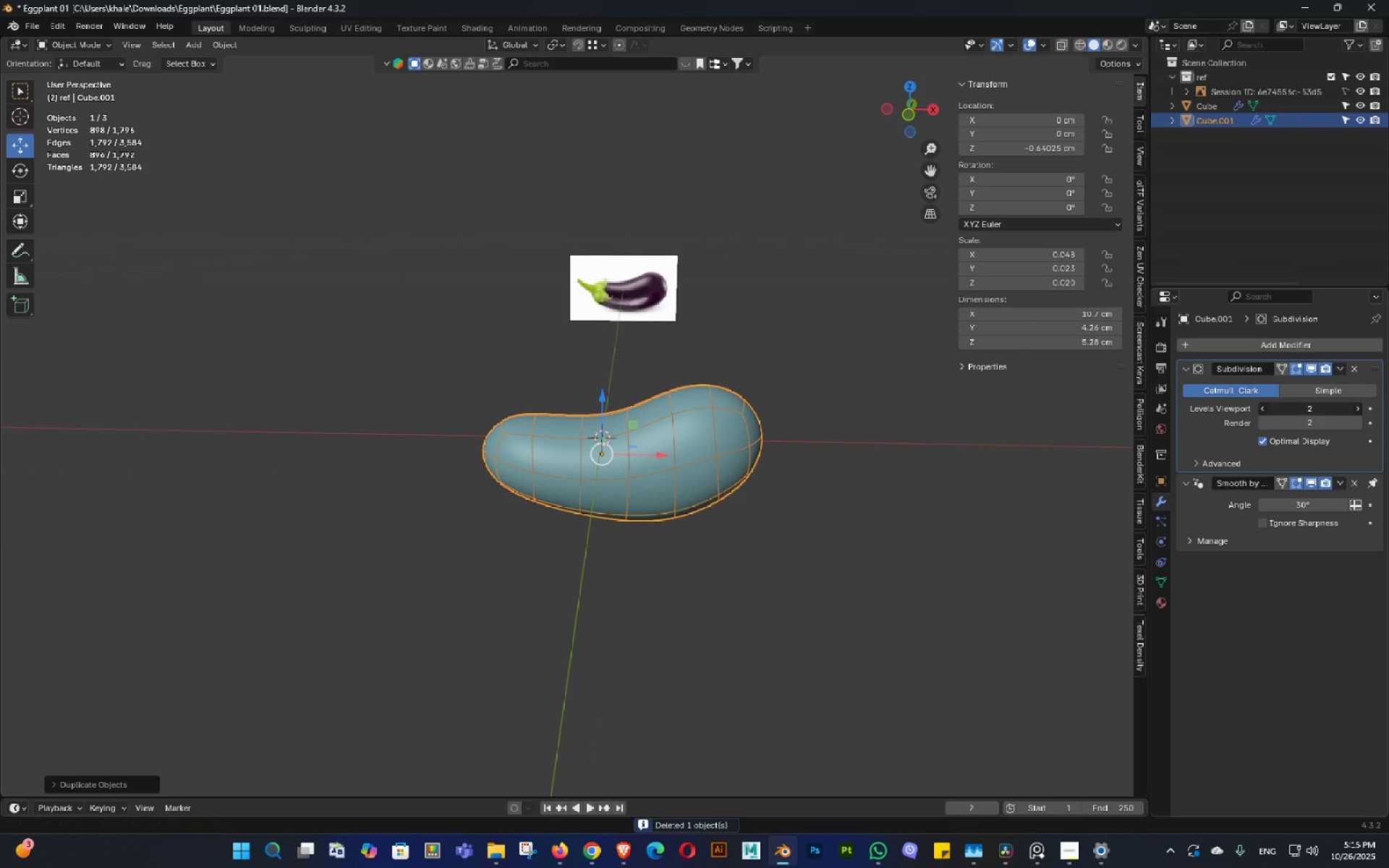 
left_click_drag(start_coordinate=[1304, 409], to_coordinate=[193, 408])
 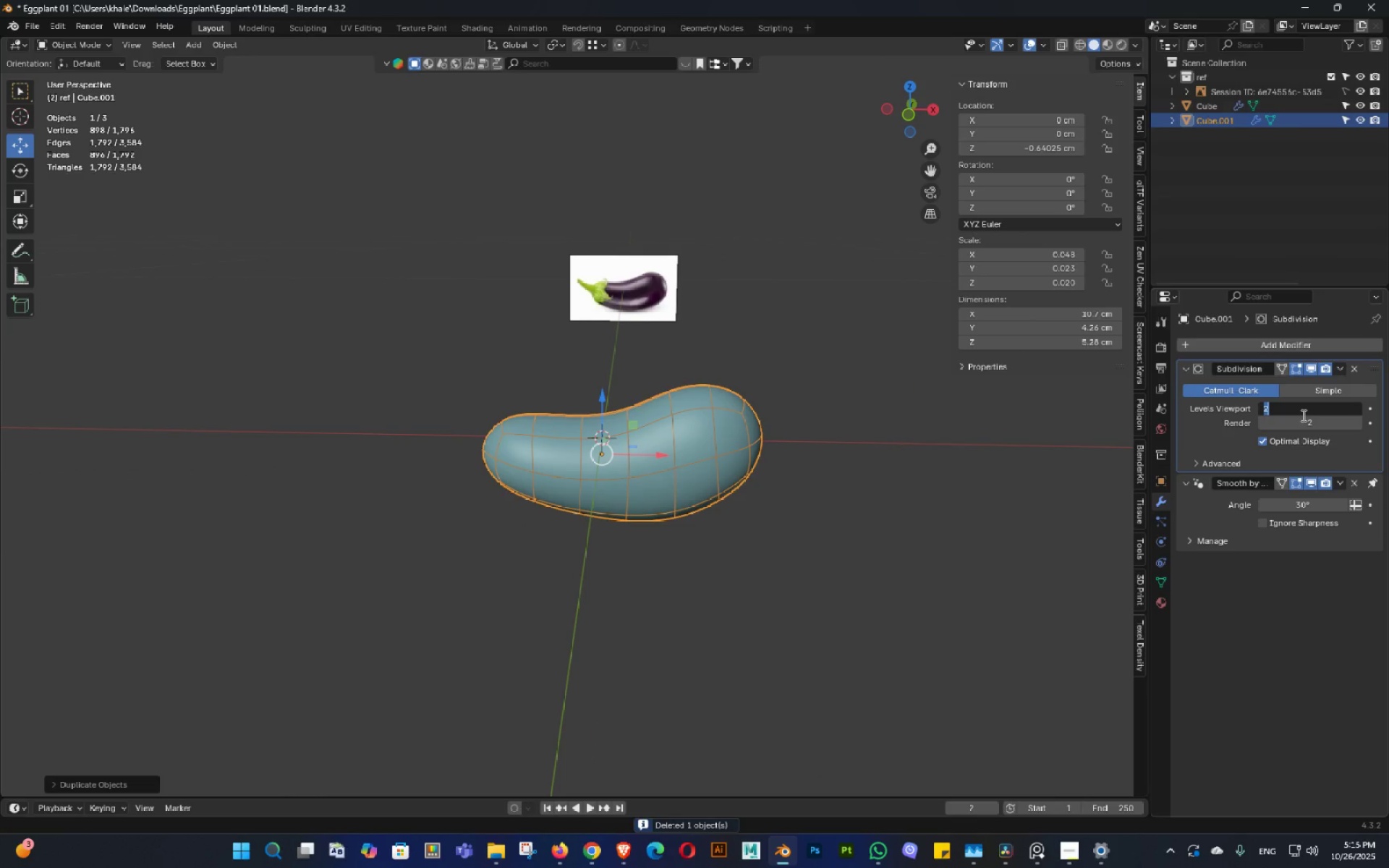 
key(Numpad1)
 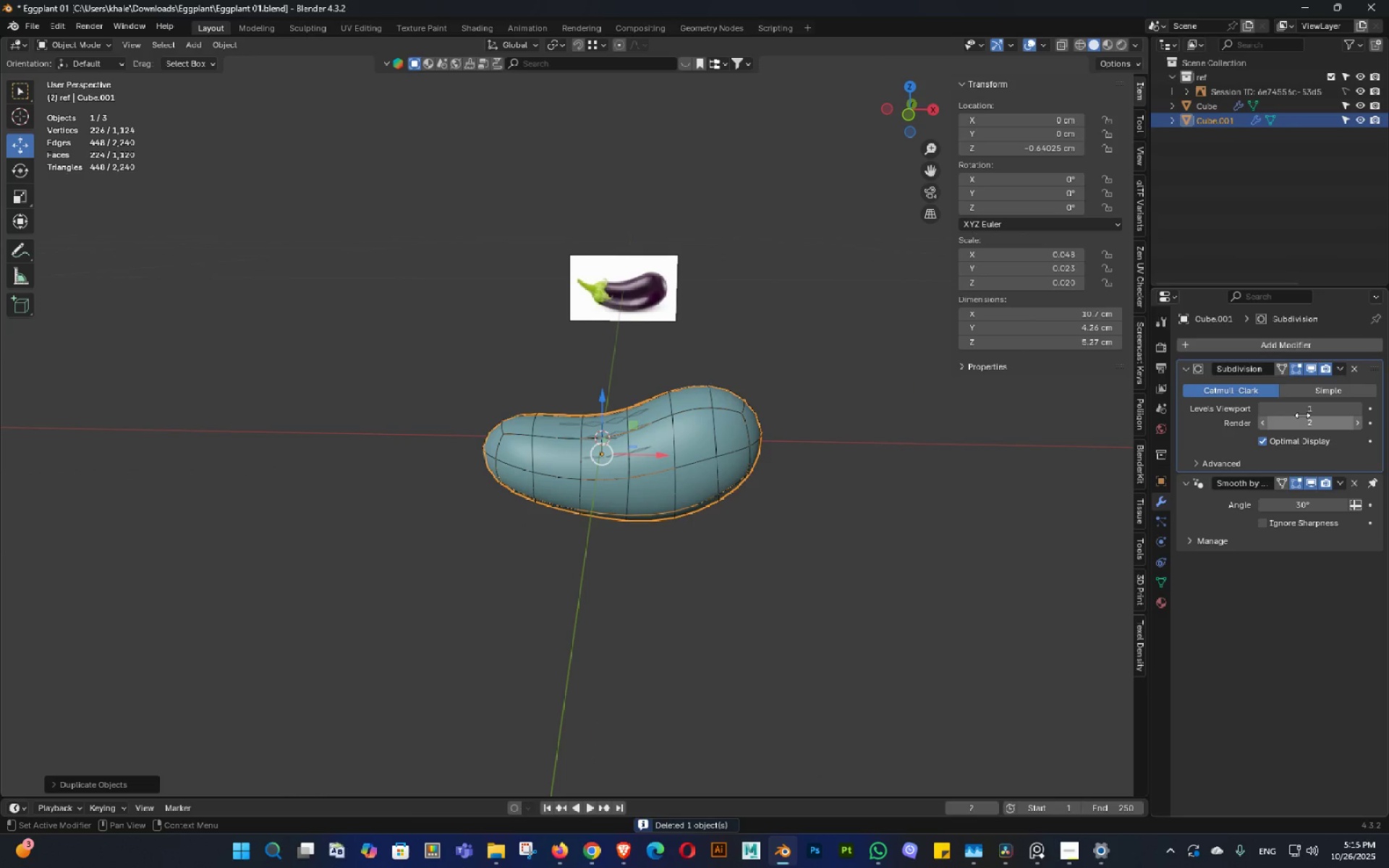 
key(NumpadEnter)
 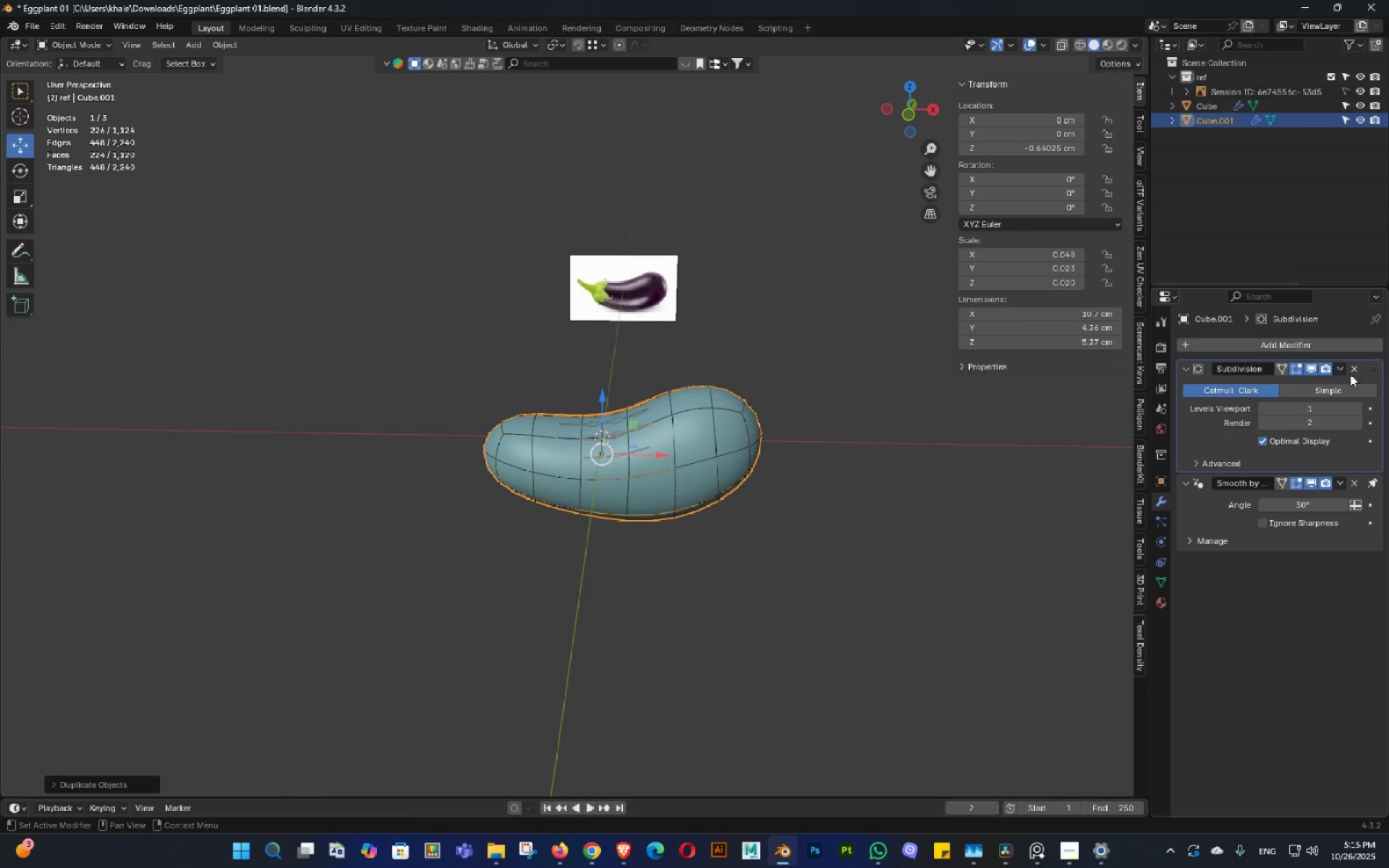 
left_click([1343, 368])
 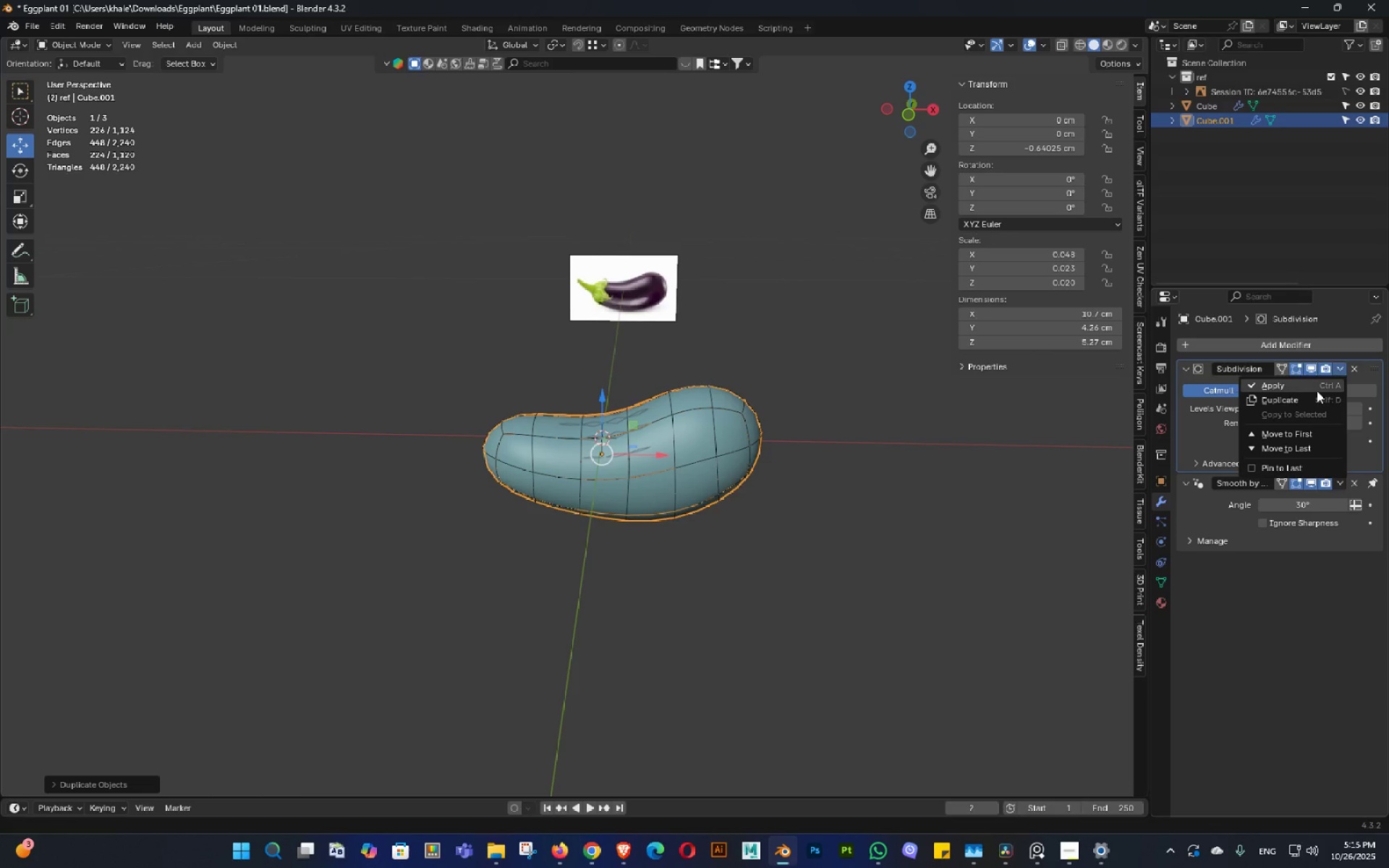 
left_click([1317, 391])
 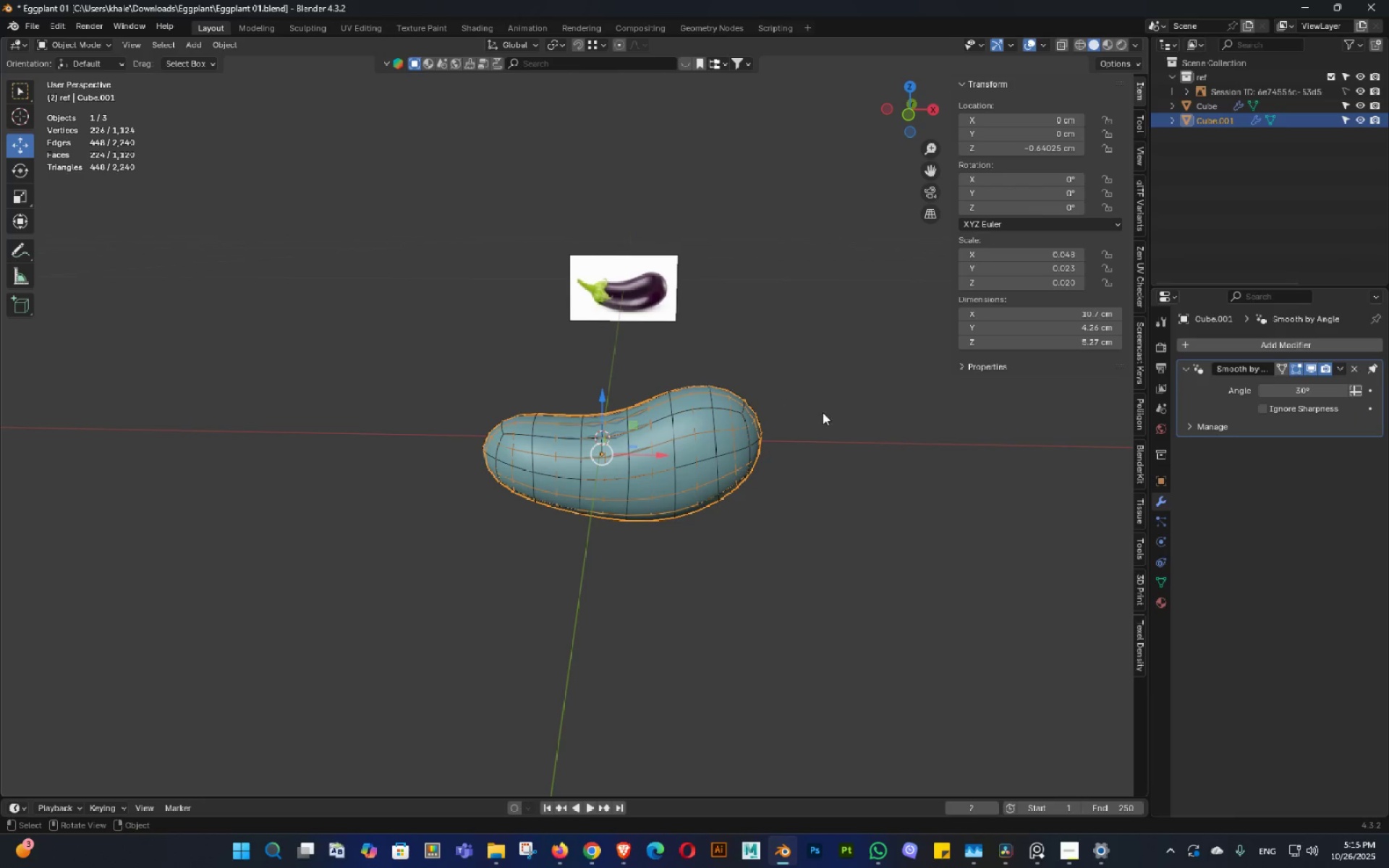 
key(Tab)
 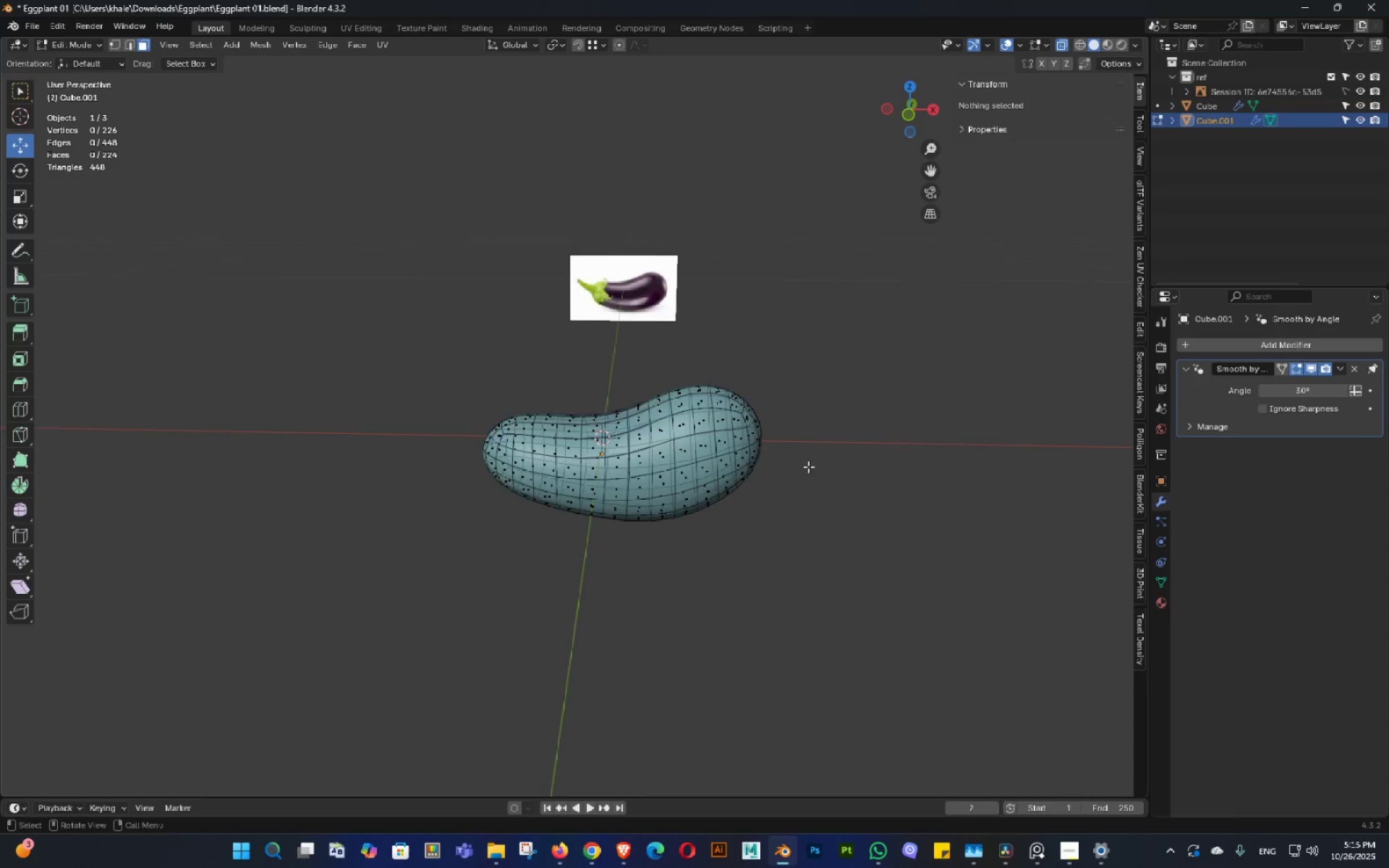 
key(Alt+AltLeft)
 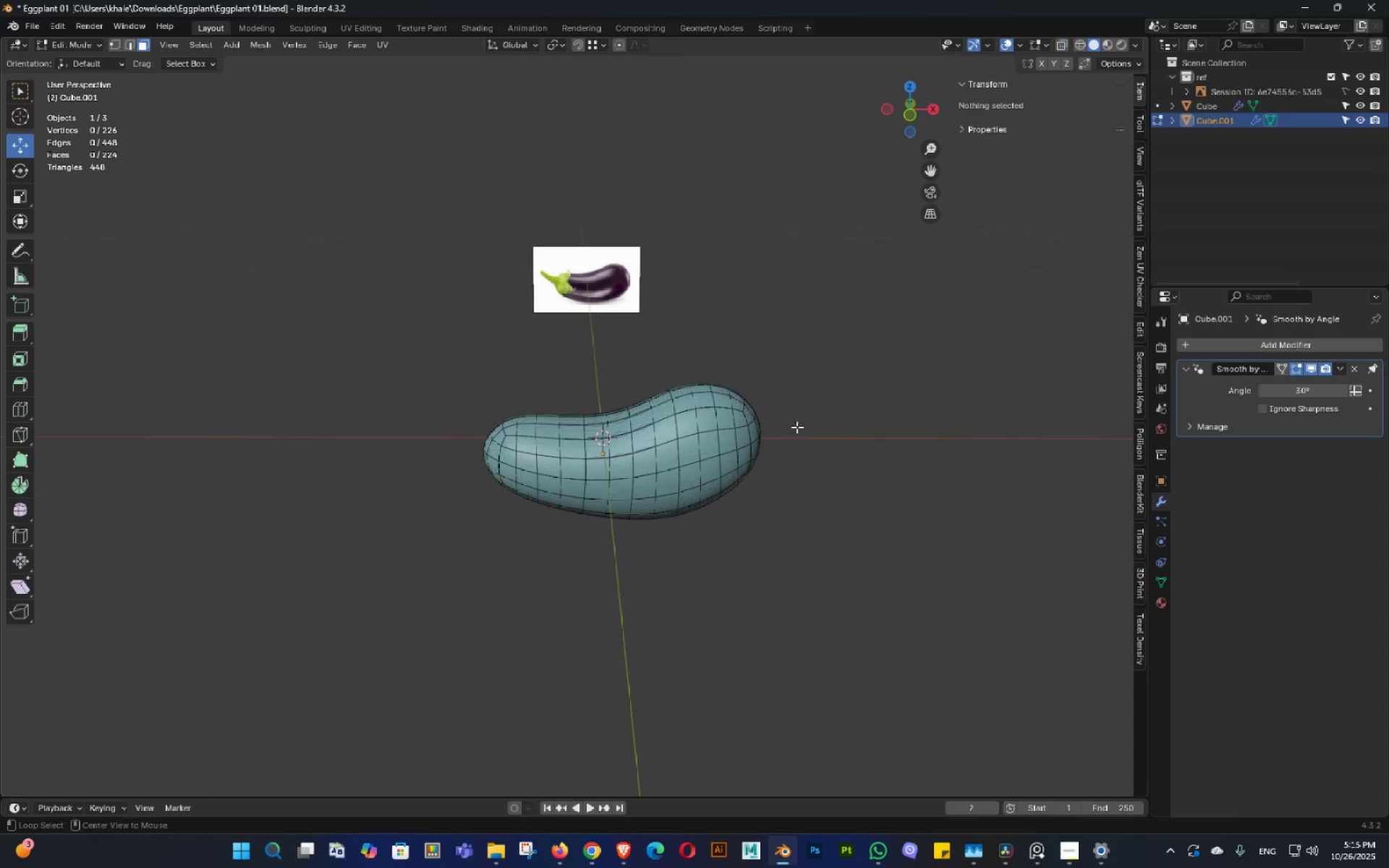 
key(Alt+Z)
 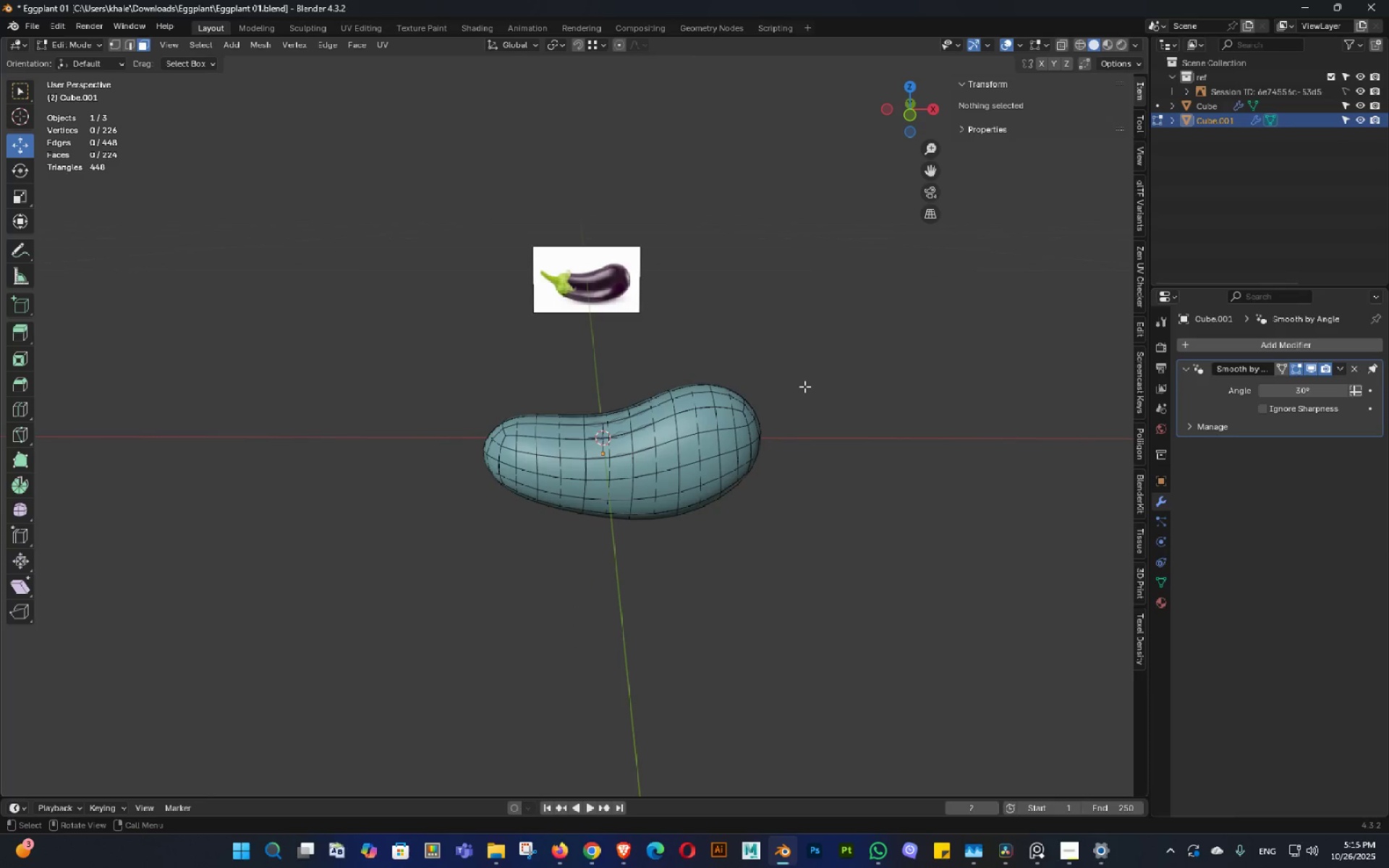 
key(Alt+AltLeft)
 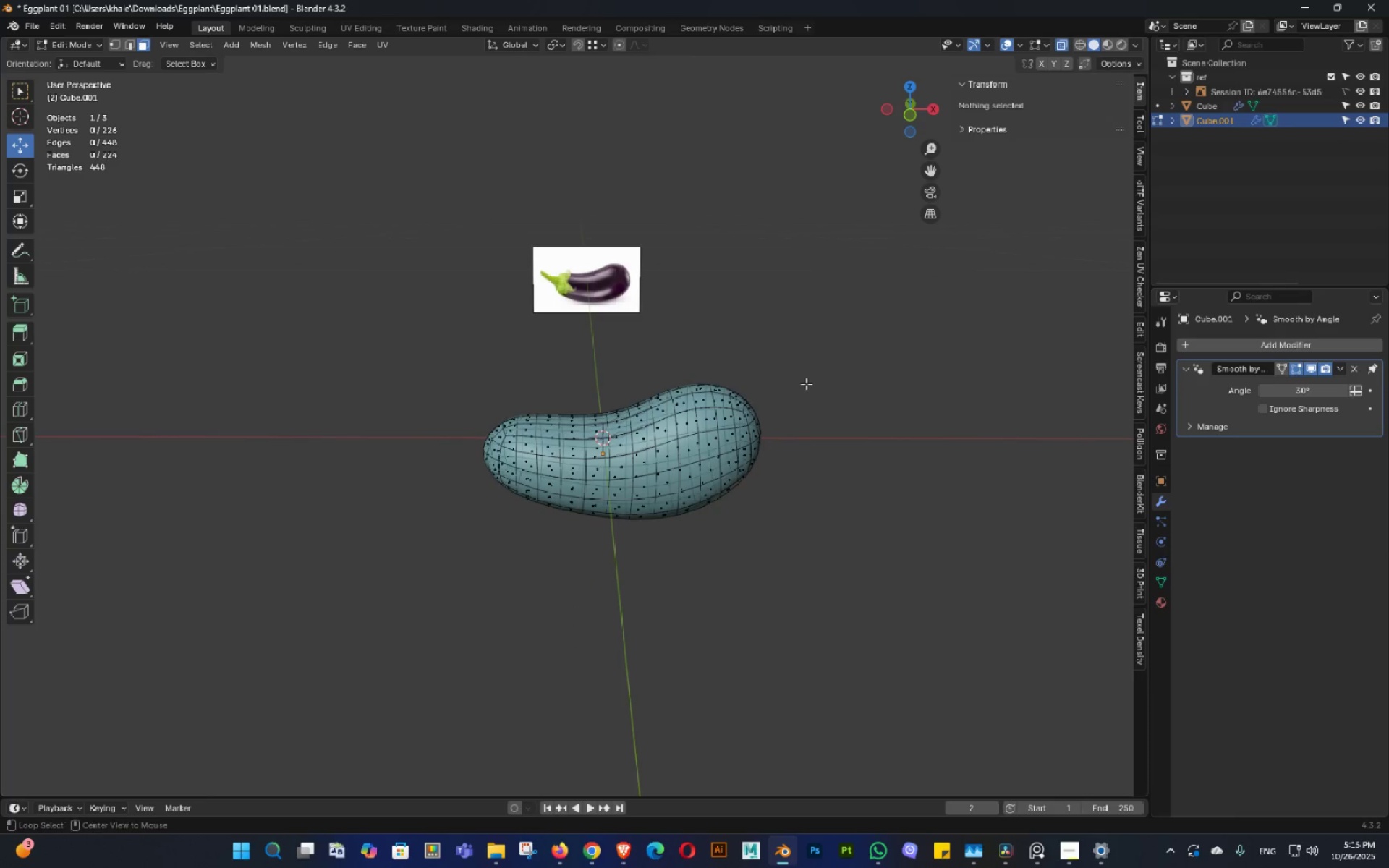 
hold_key(key=Z, duration=13.01)
 